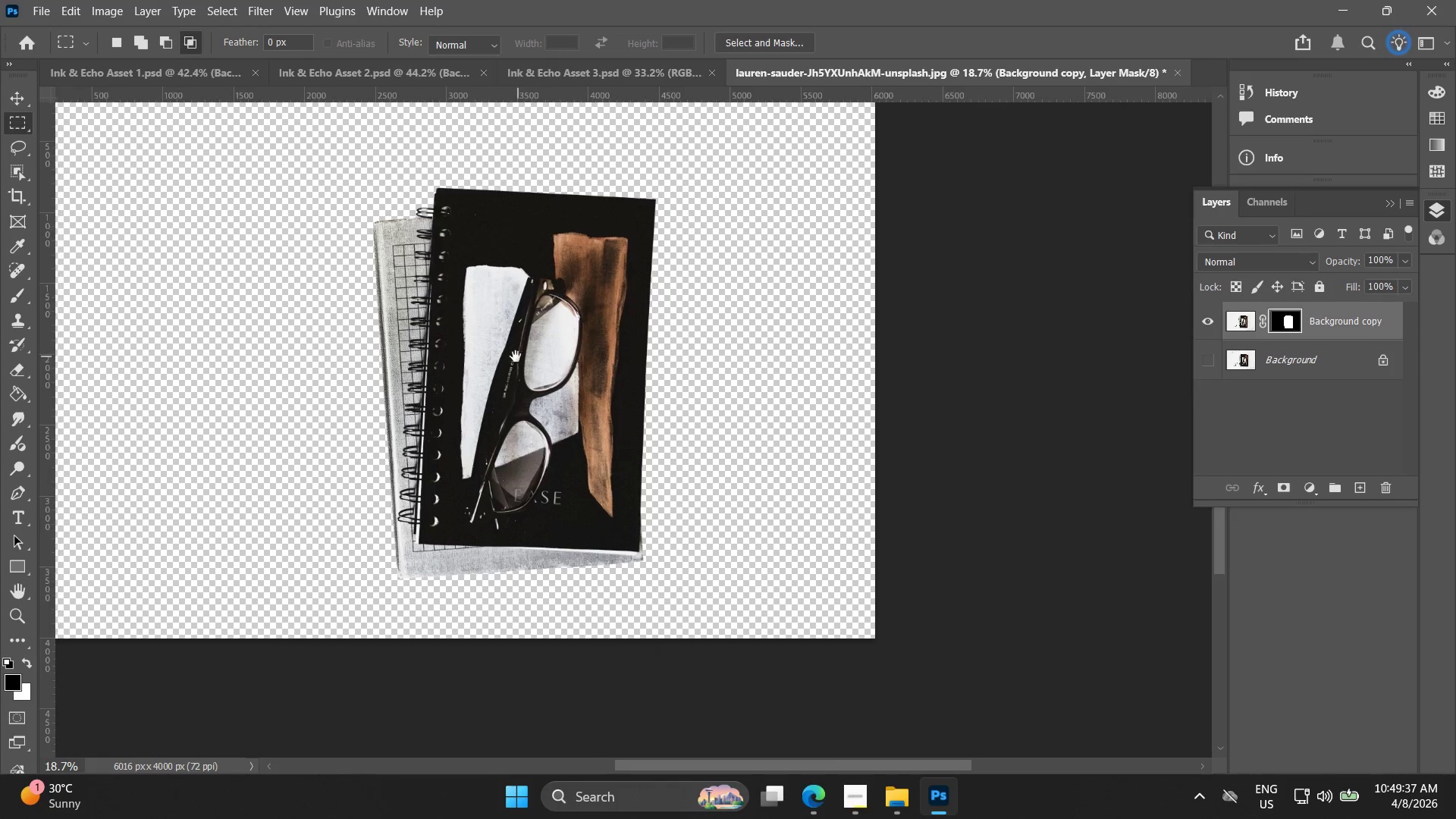 
scroll: coordinate [388, 463], scroll_direction: down, amount: 35.0
 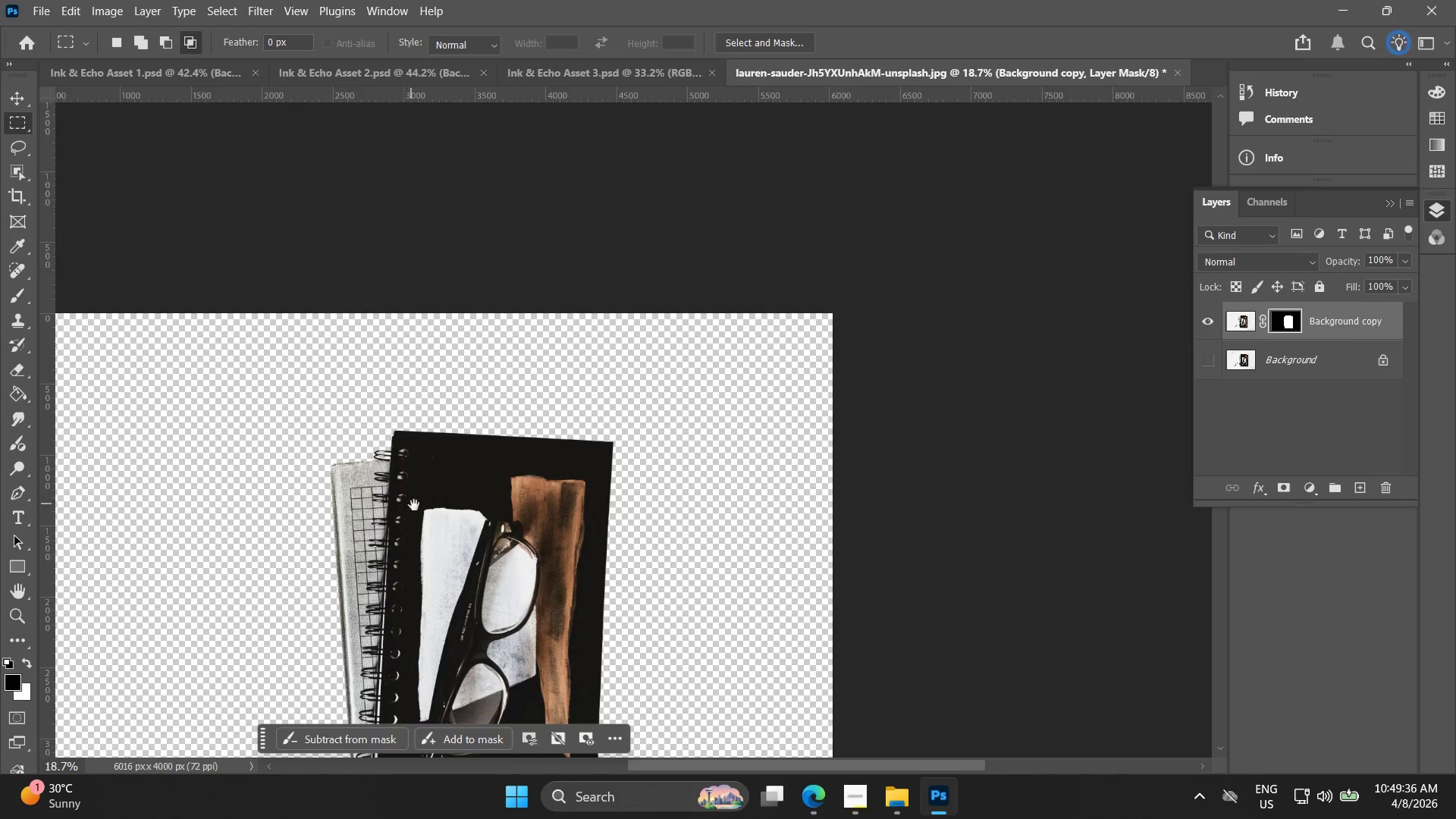 
left_click_drag(start_coordinate=[419, 480], to_coordinate=[469, 238])
 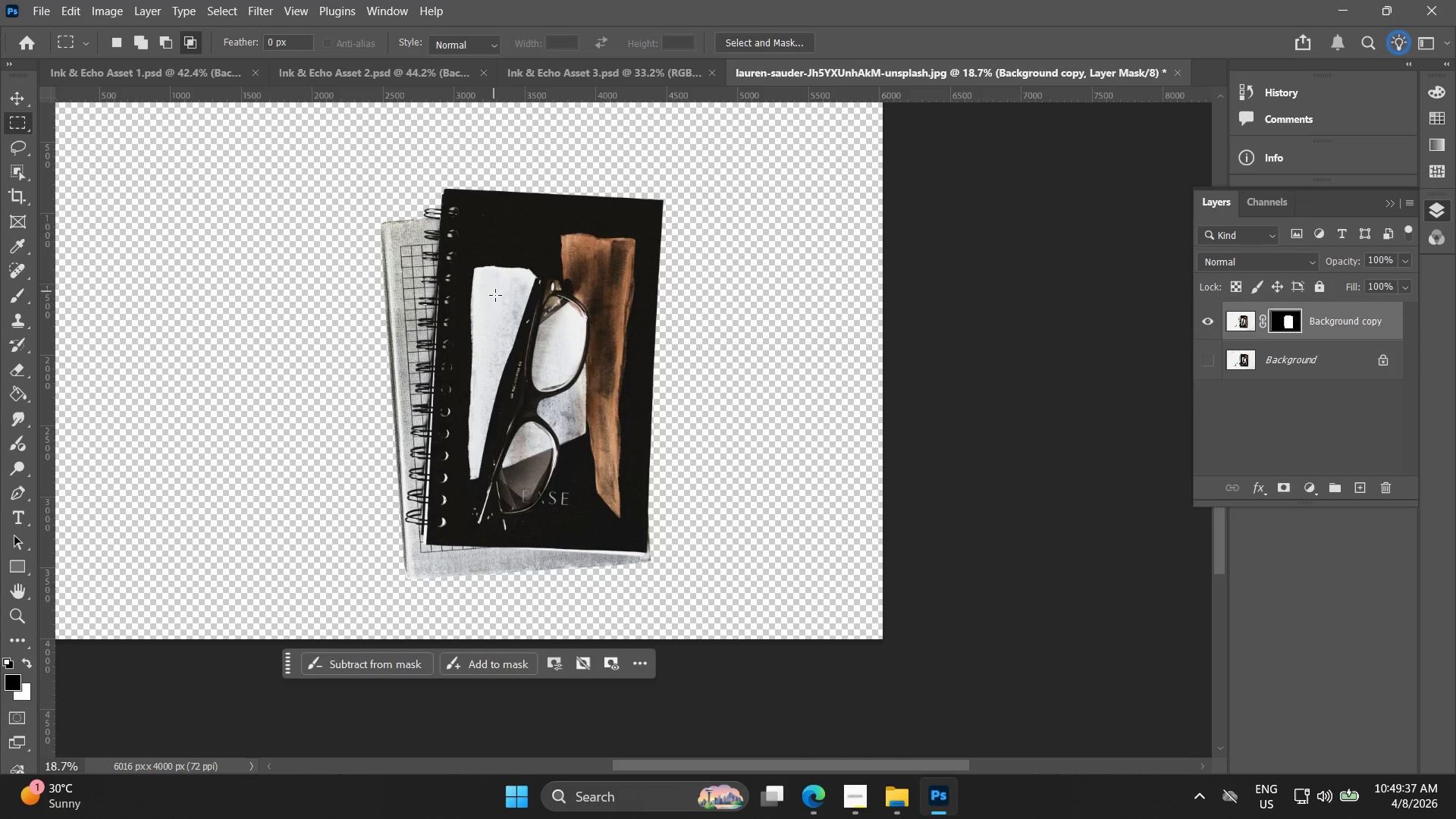 
hold_key(key=Space, duration=0.41)
 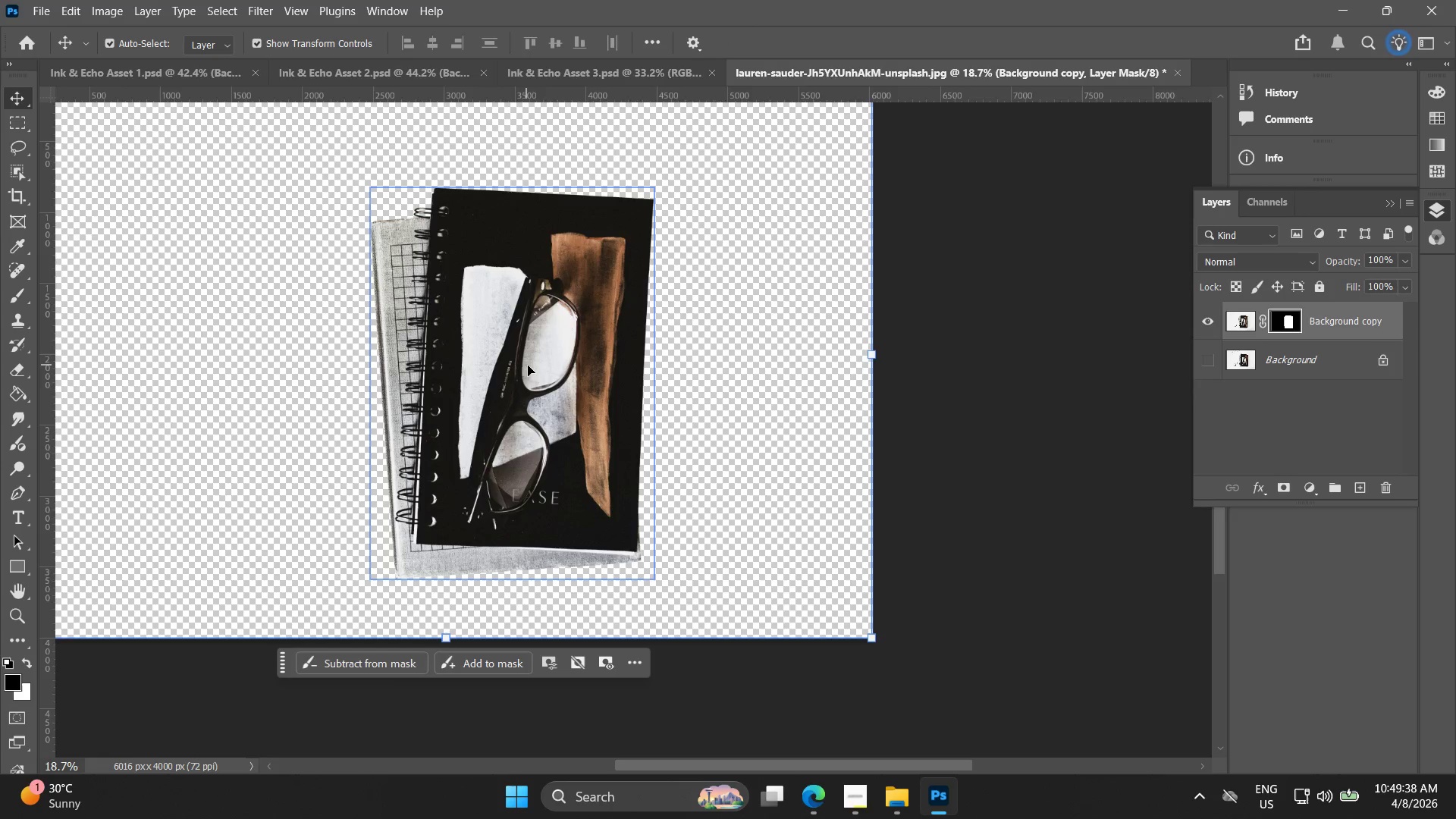 
left_click_drag(start_coordinate=[526, 357], to_coordinate=[516, 356])
 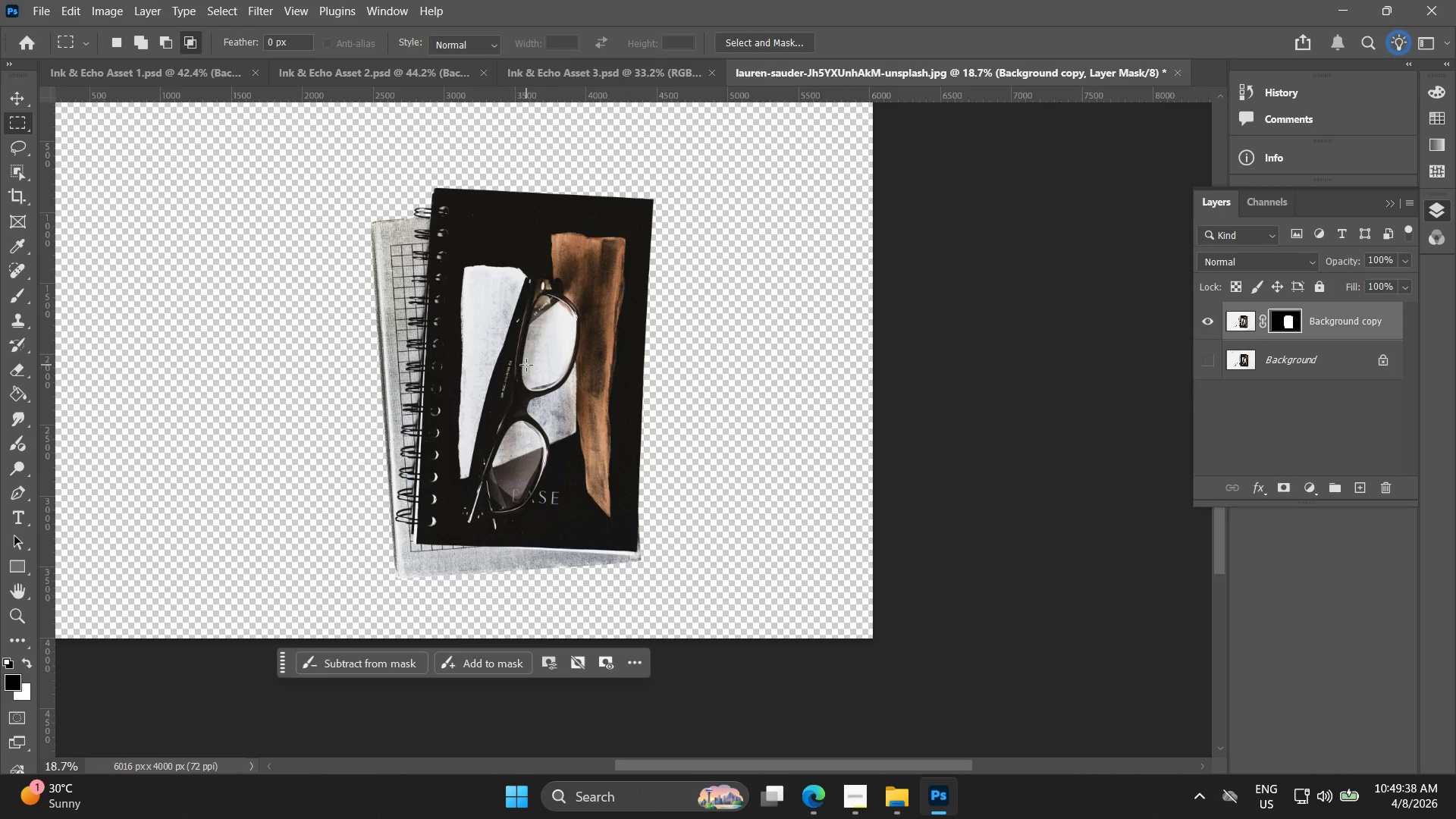 
key(V)
 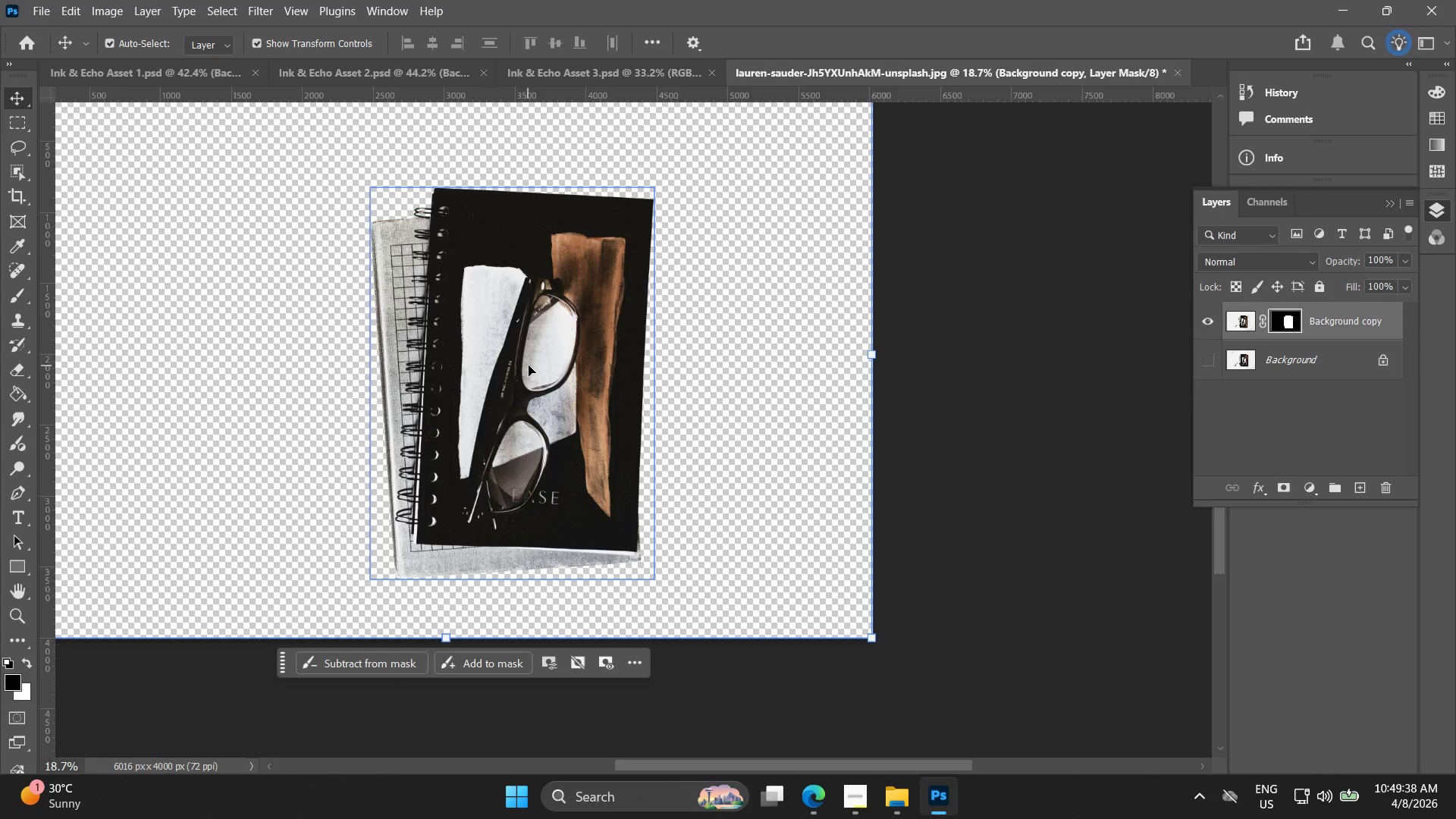 
left_click([534, 360])
 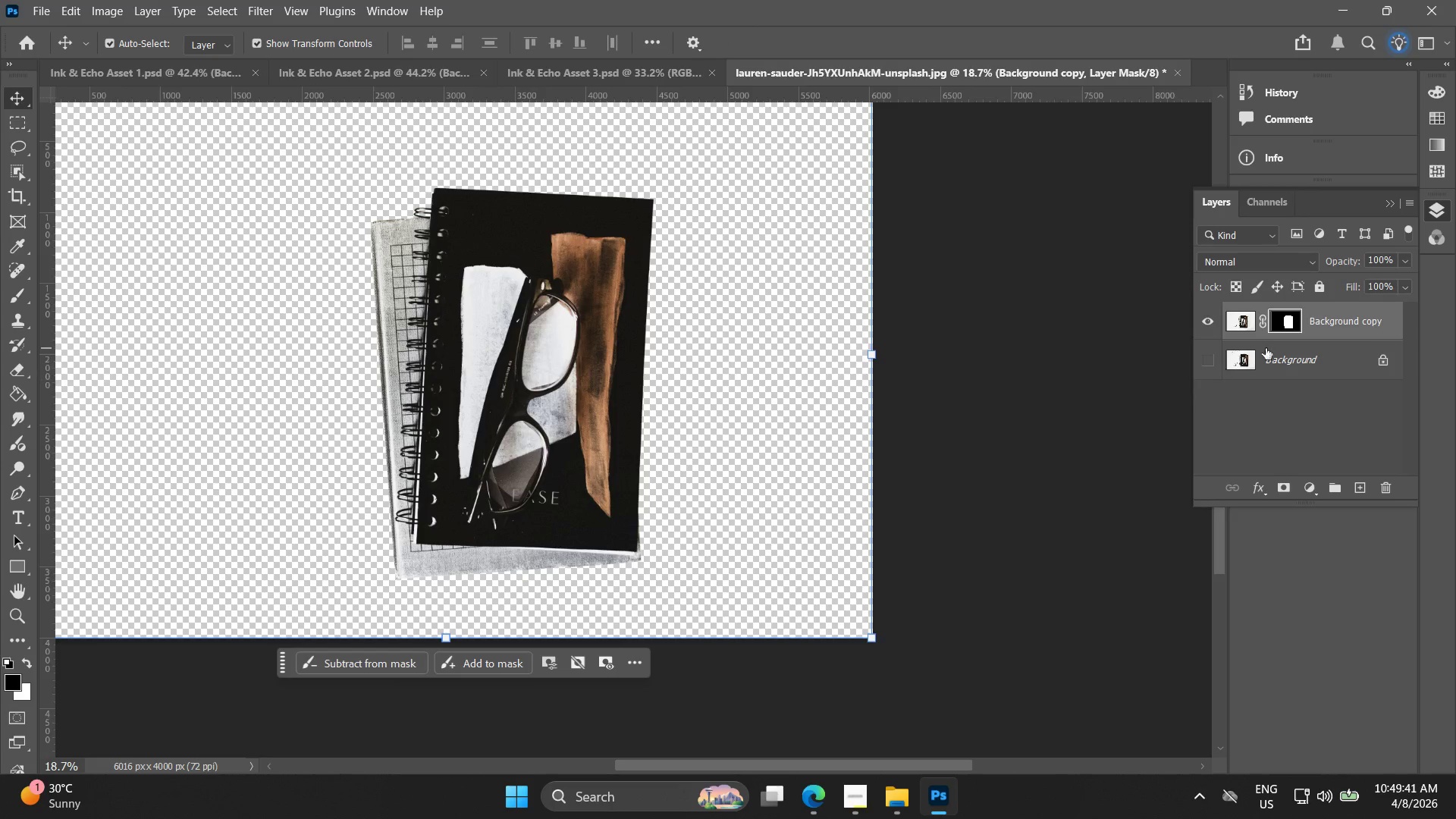 
double_click([1208, 315])
 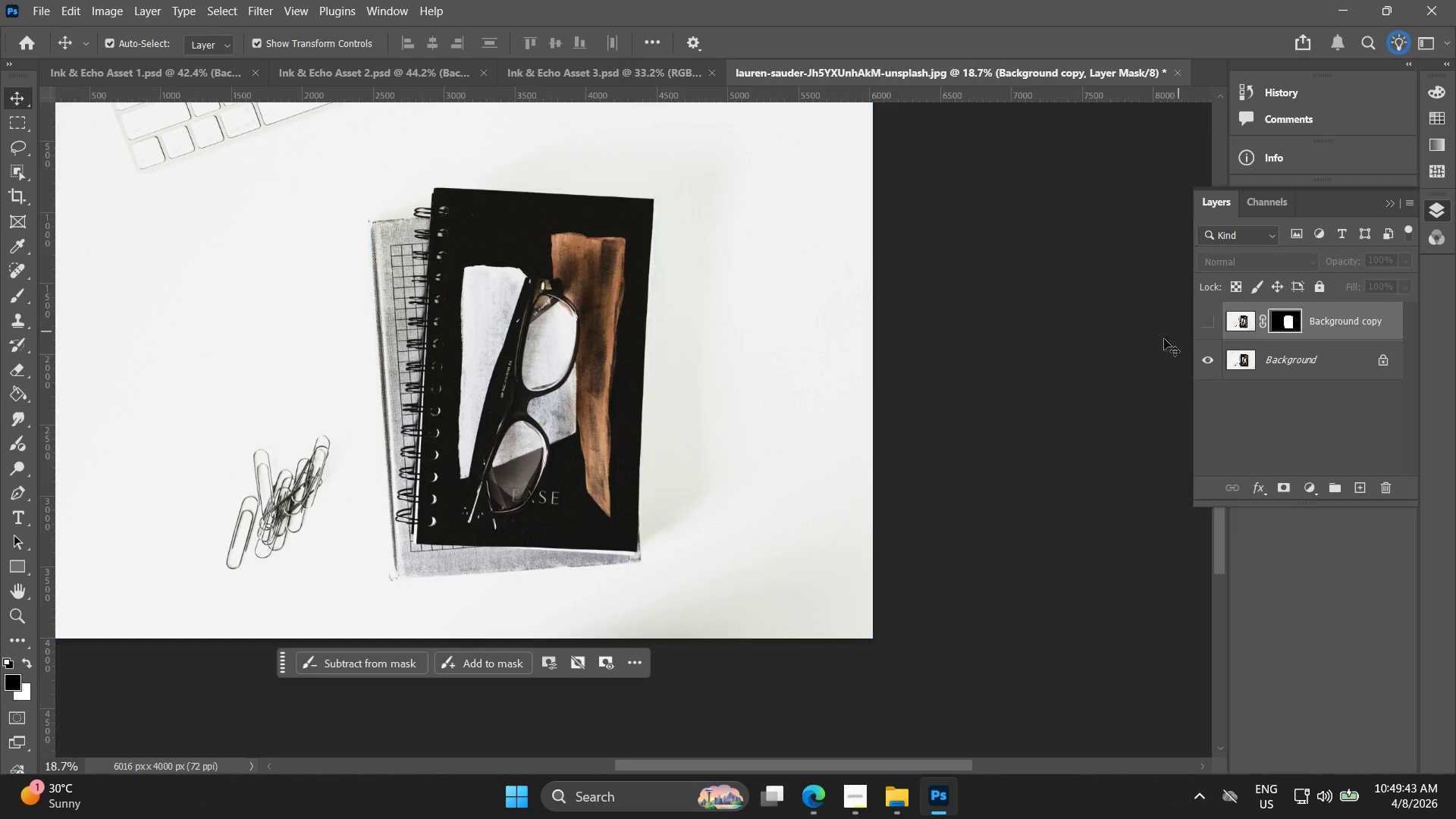 
hold_key(key=Space, duration=0.5)
 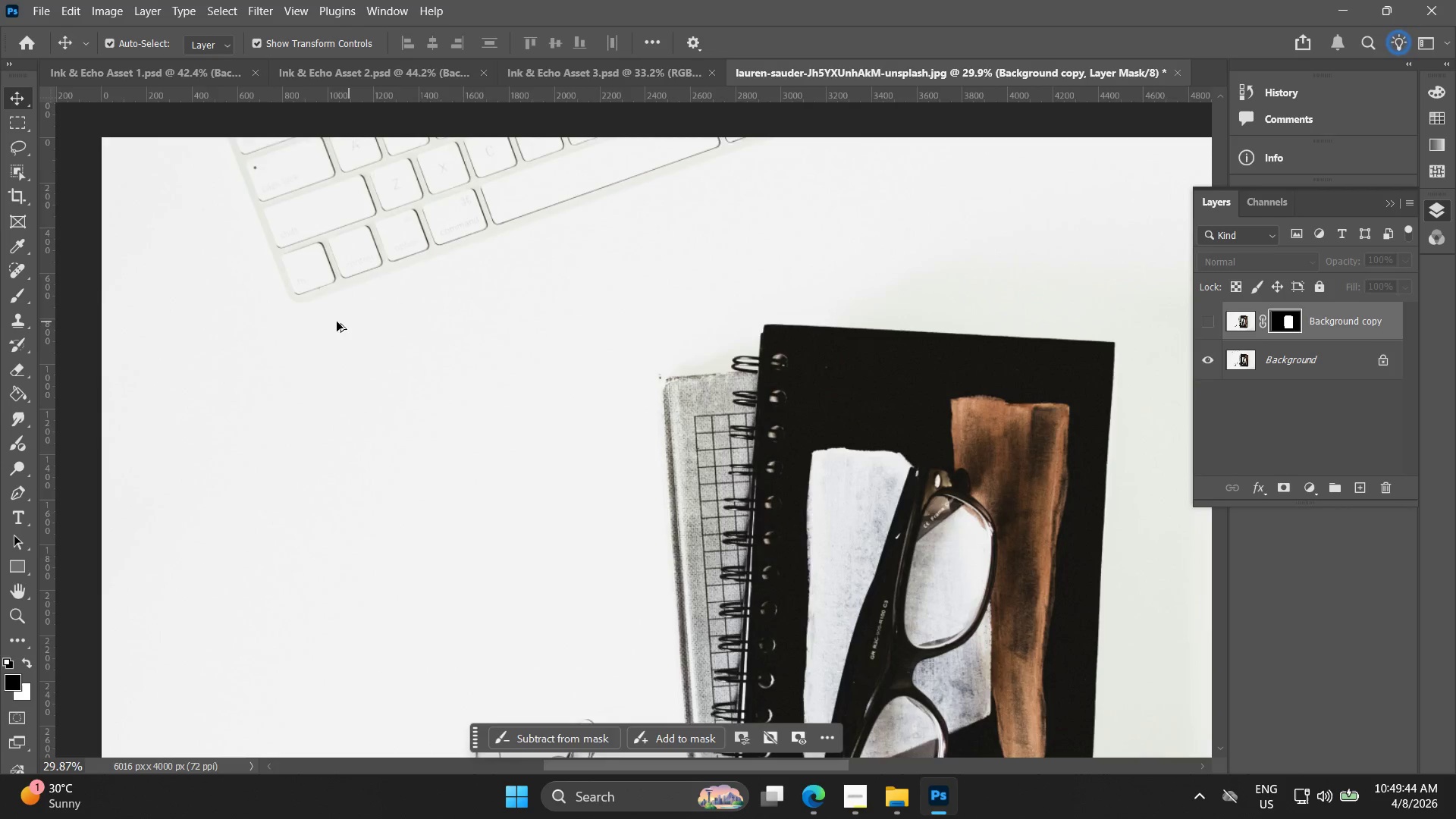 
left_click_drag(start_coordinate=[615, 358], to_coordinate=[796, 495])
 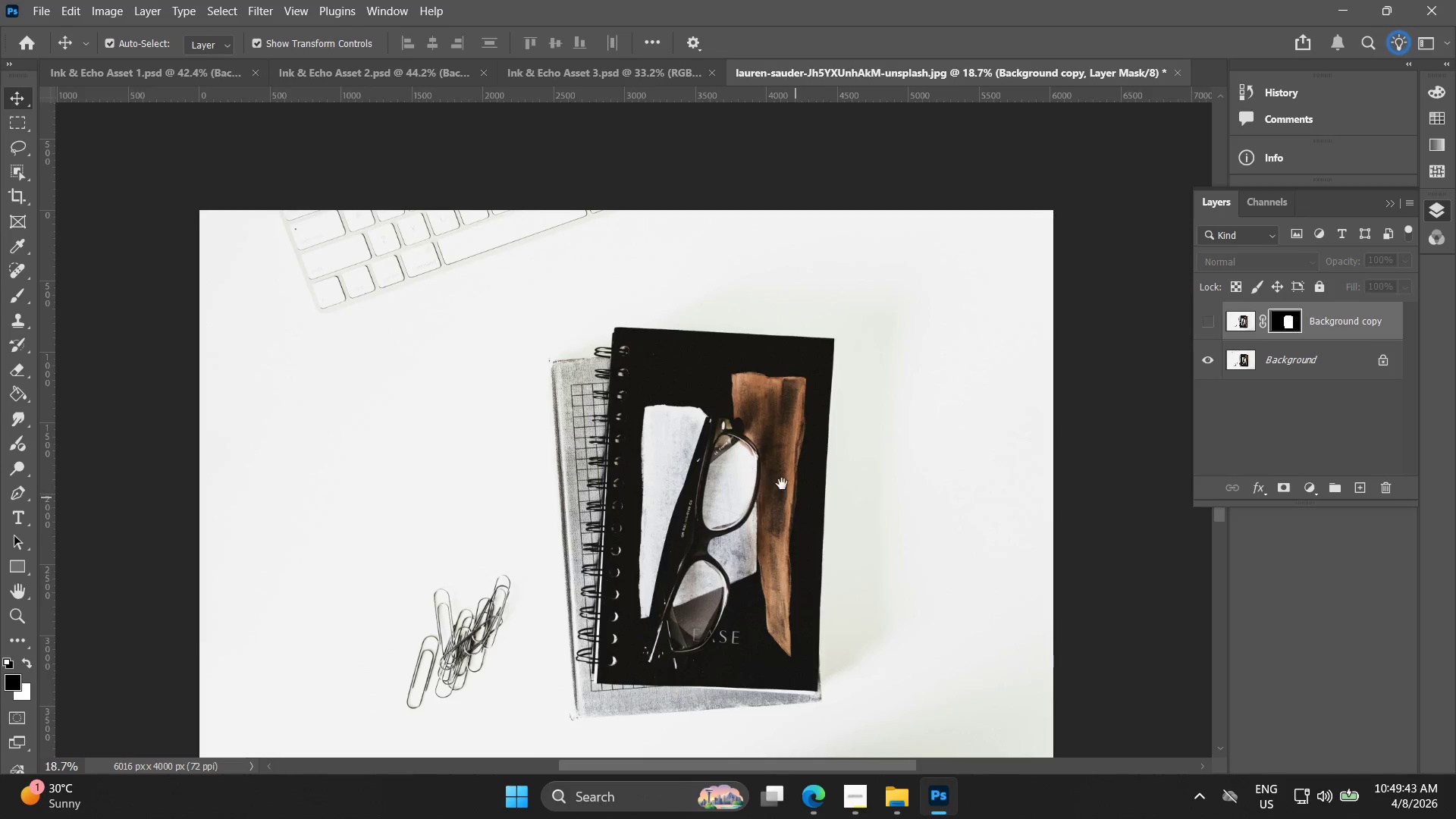 
hold_key(key=Space, duration=1.42)
 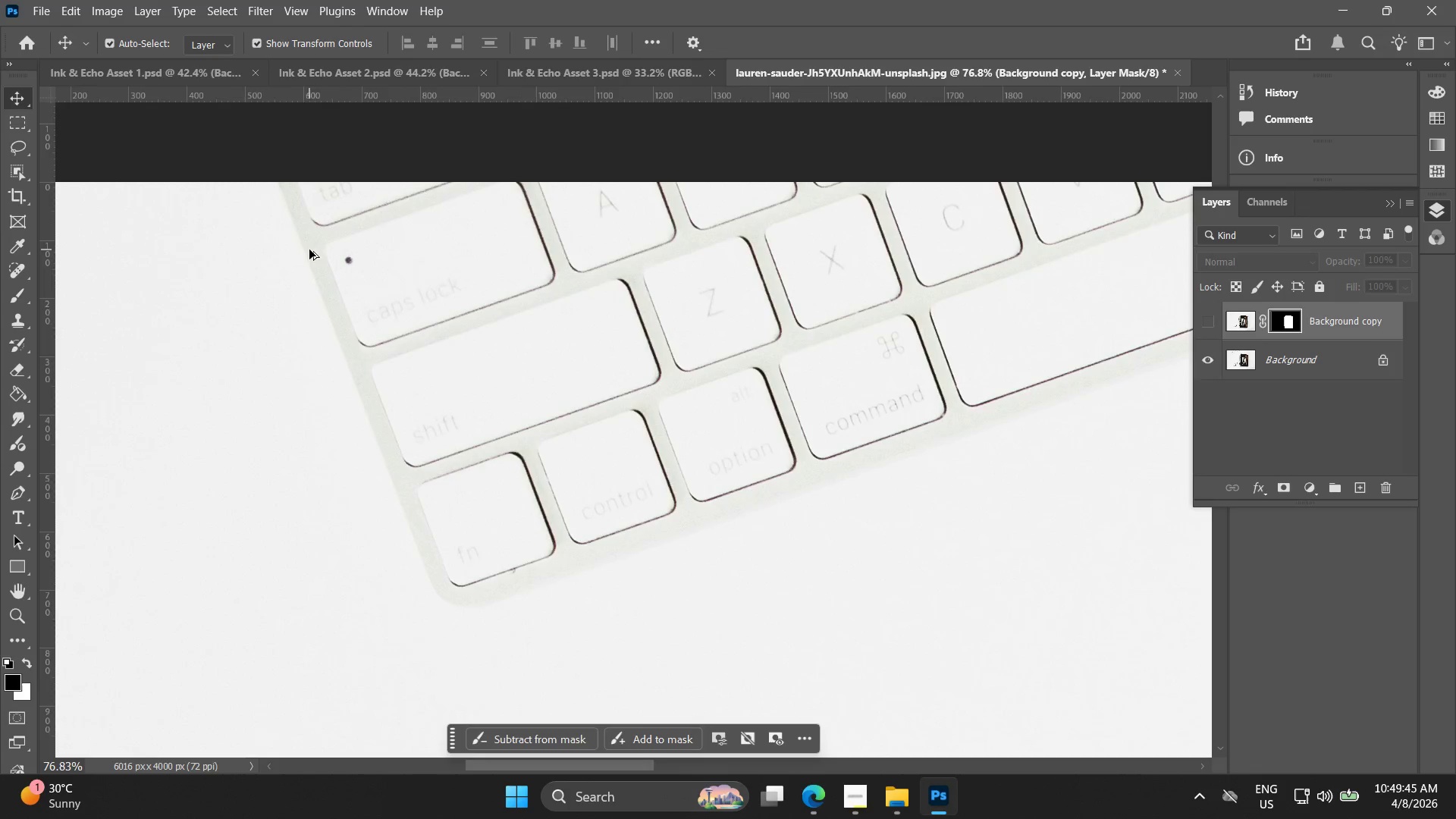 
hold_key(key=AltLeft, duration=0.62)
 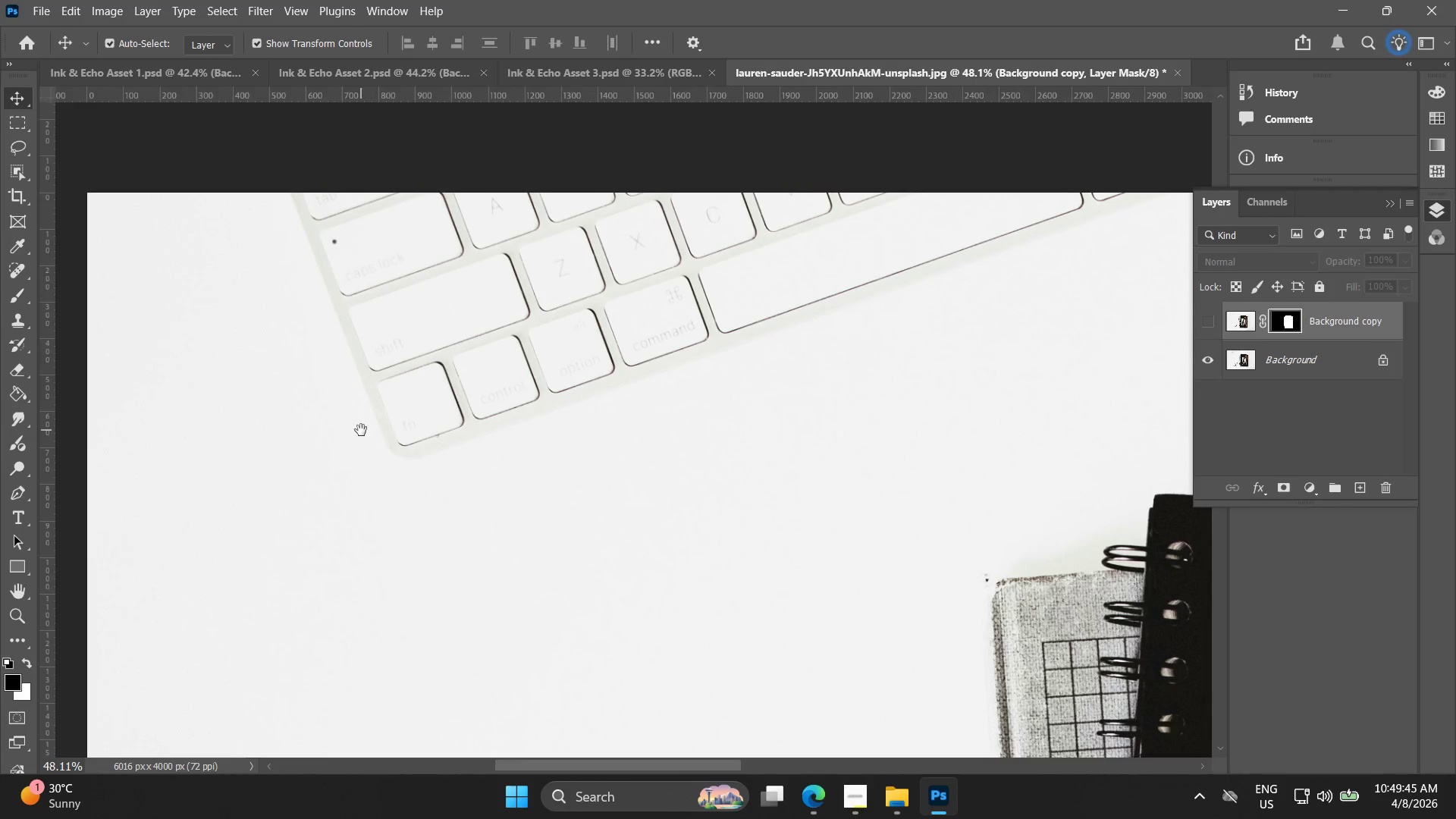 
left_click_drag(start_coordinate=[275, 279], to_coordinate=[362, 430])
 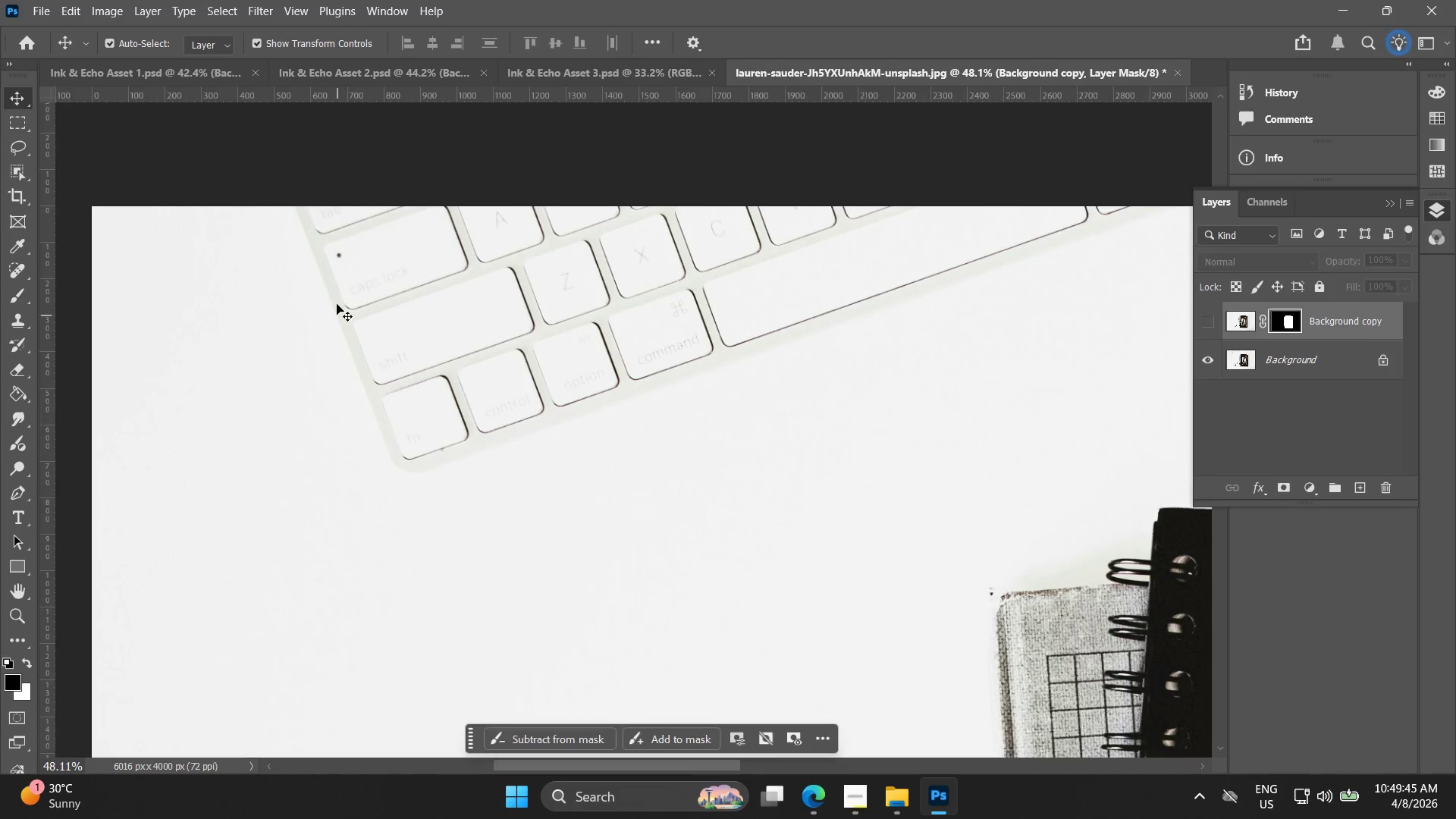 
scroll: coordinate [265, 294], scroll_direction: up, amount: 10.0
 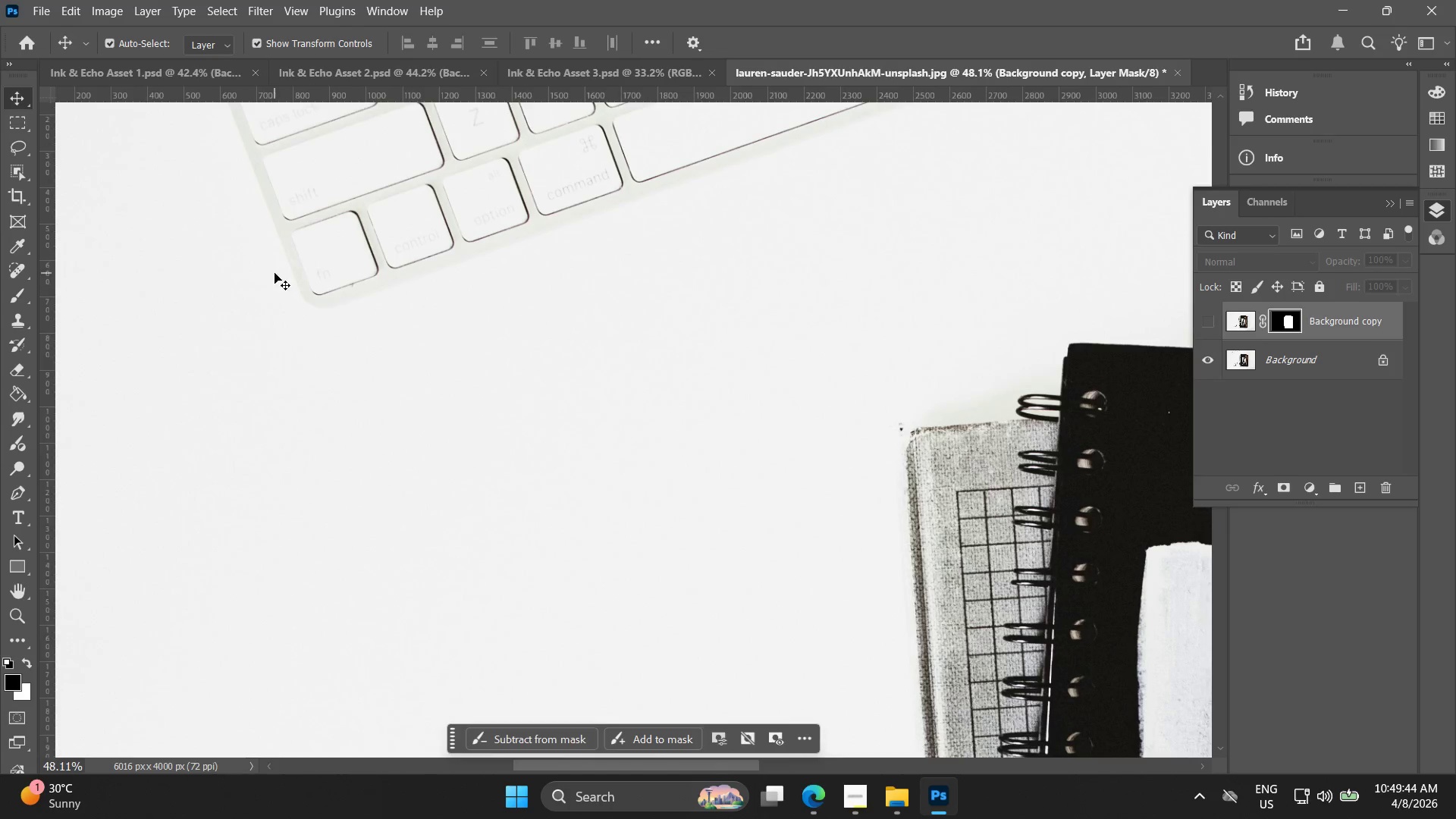 
hold_key(key=AltLeft, duration=0.55)
scroll: coordinate [307, 249], scroll_direction: up, amount: 9.0
 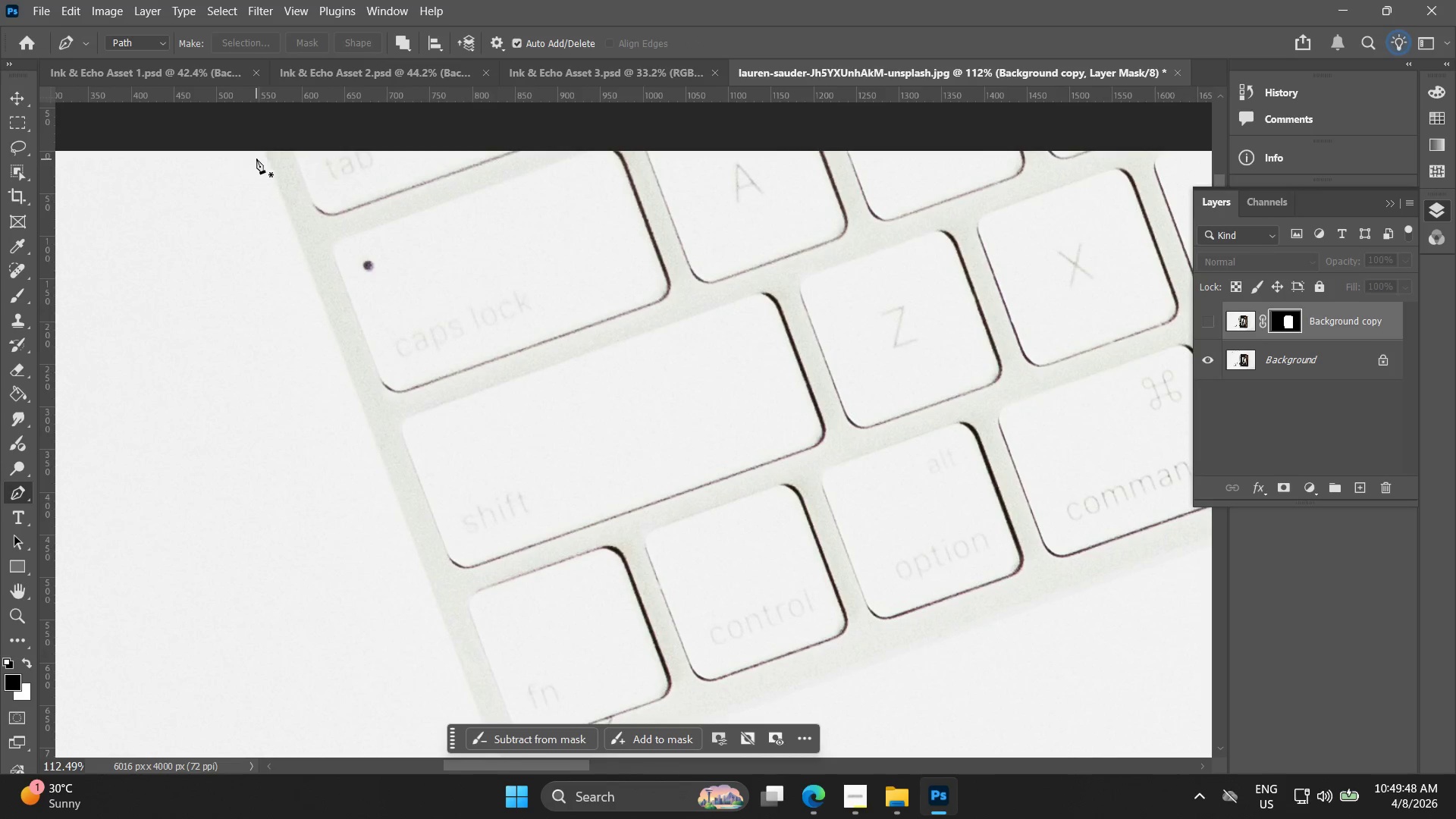 
left_click([265, 150])
 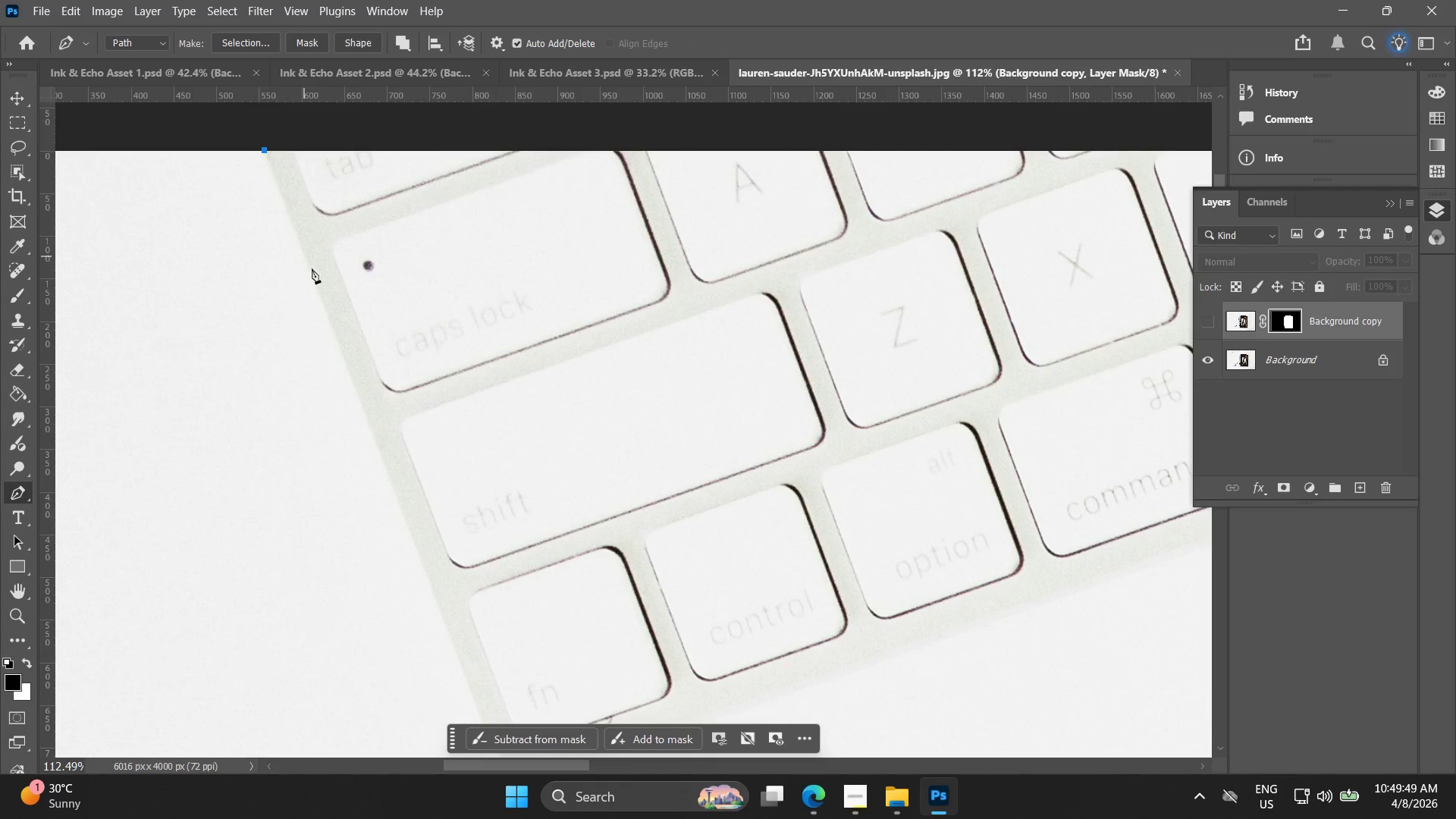 
hold_key(key=Space, duration=0.53)
 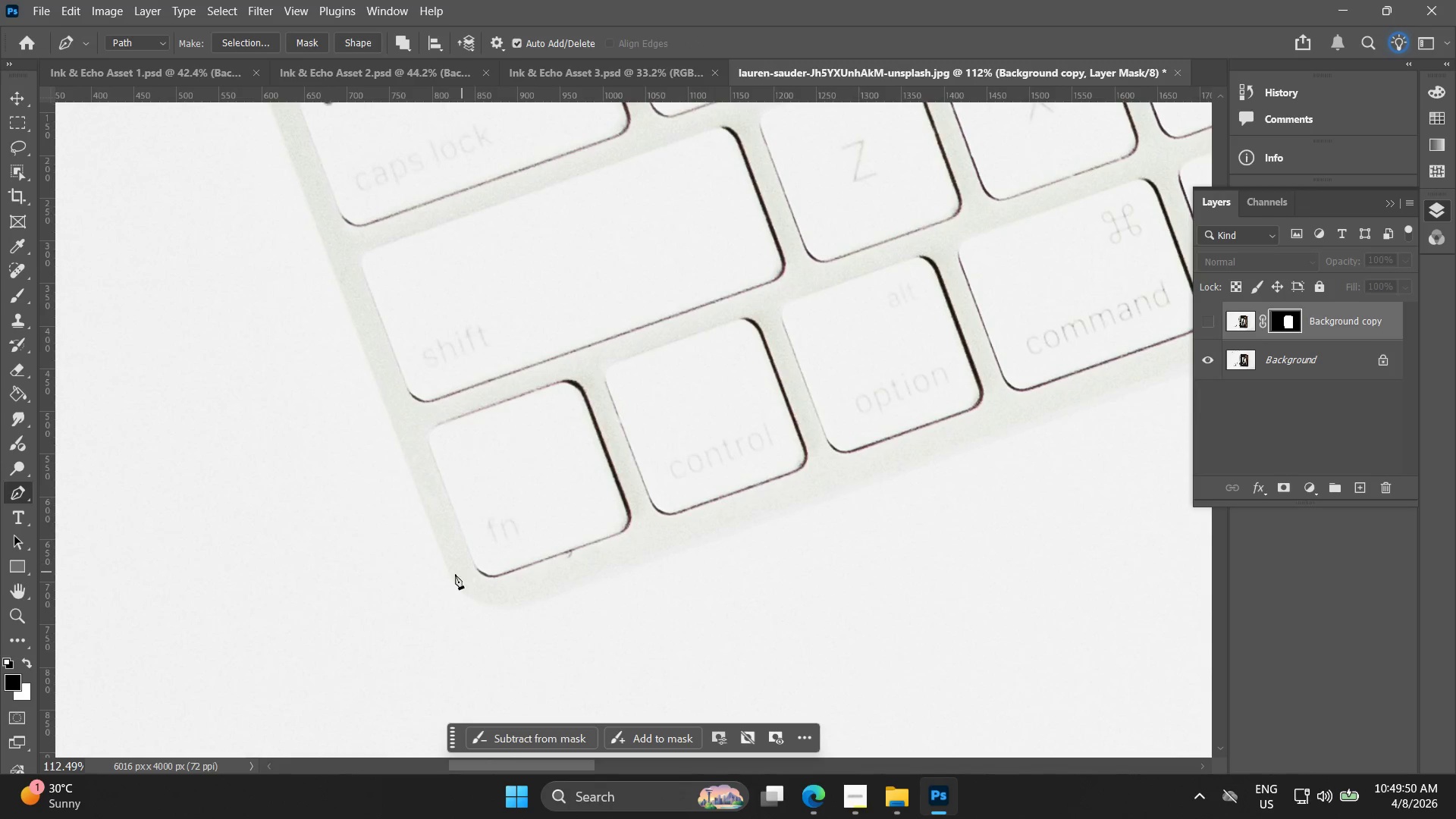 
left_click_drag(start_coordinate=[329, 295], to_coordinate=[289, 129])
 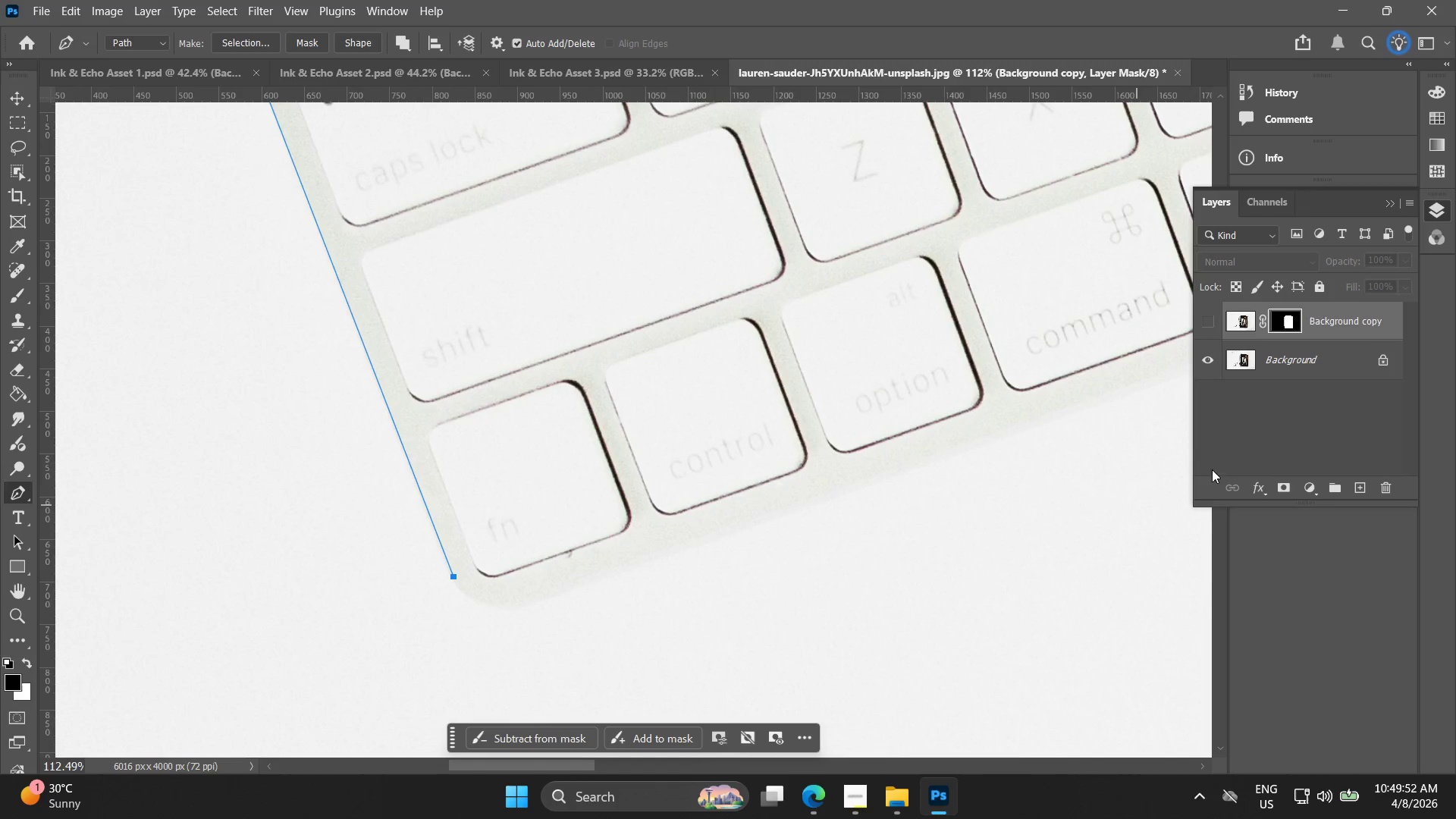 
left_click([1210, 322])
 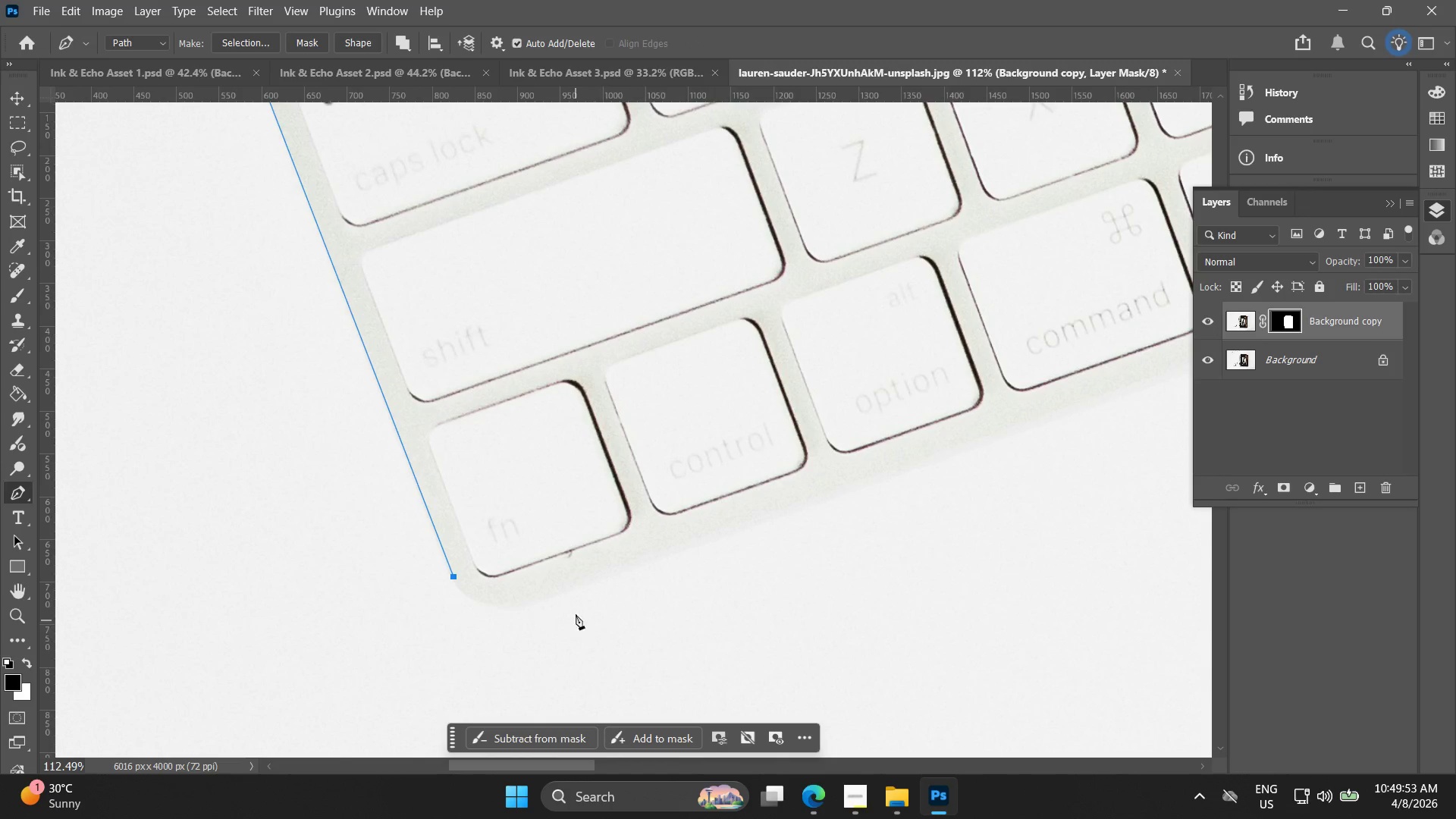 
hold_key(key=AltLeft, duration=0.58)
scroll: coordinate [507, 620], scroll_direction: up, amount: 7.0
 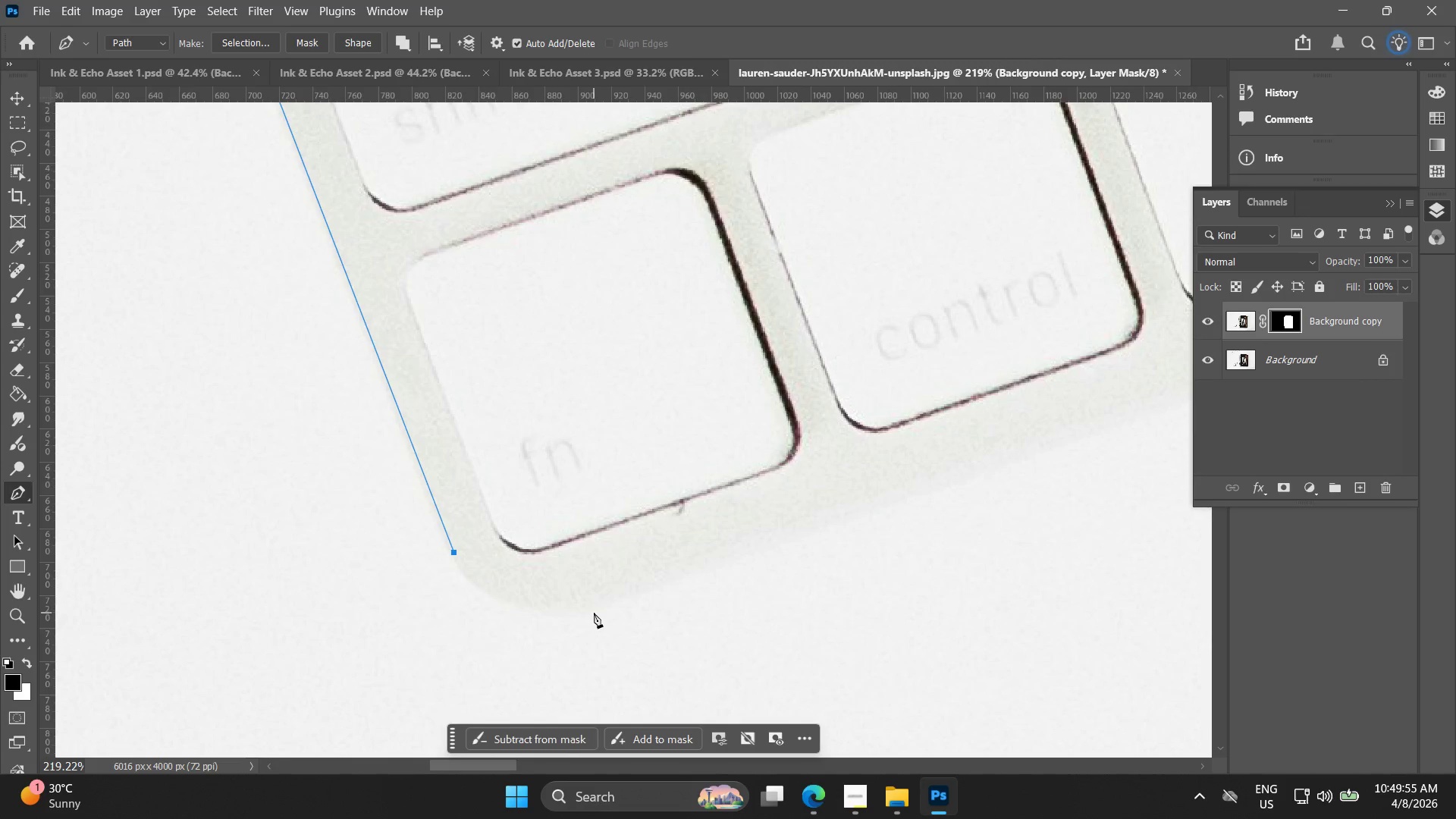 
left_click_drag(start_coordinate=[588, 607], to_coordinate=[689, 586])
 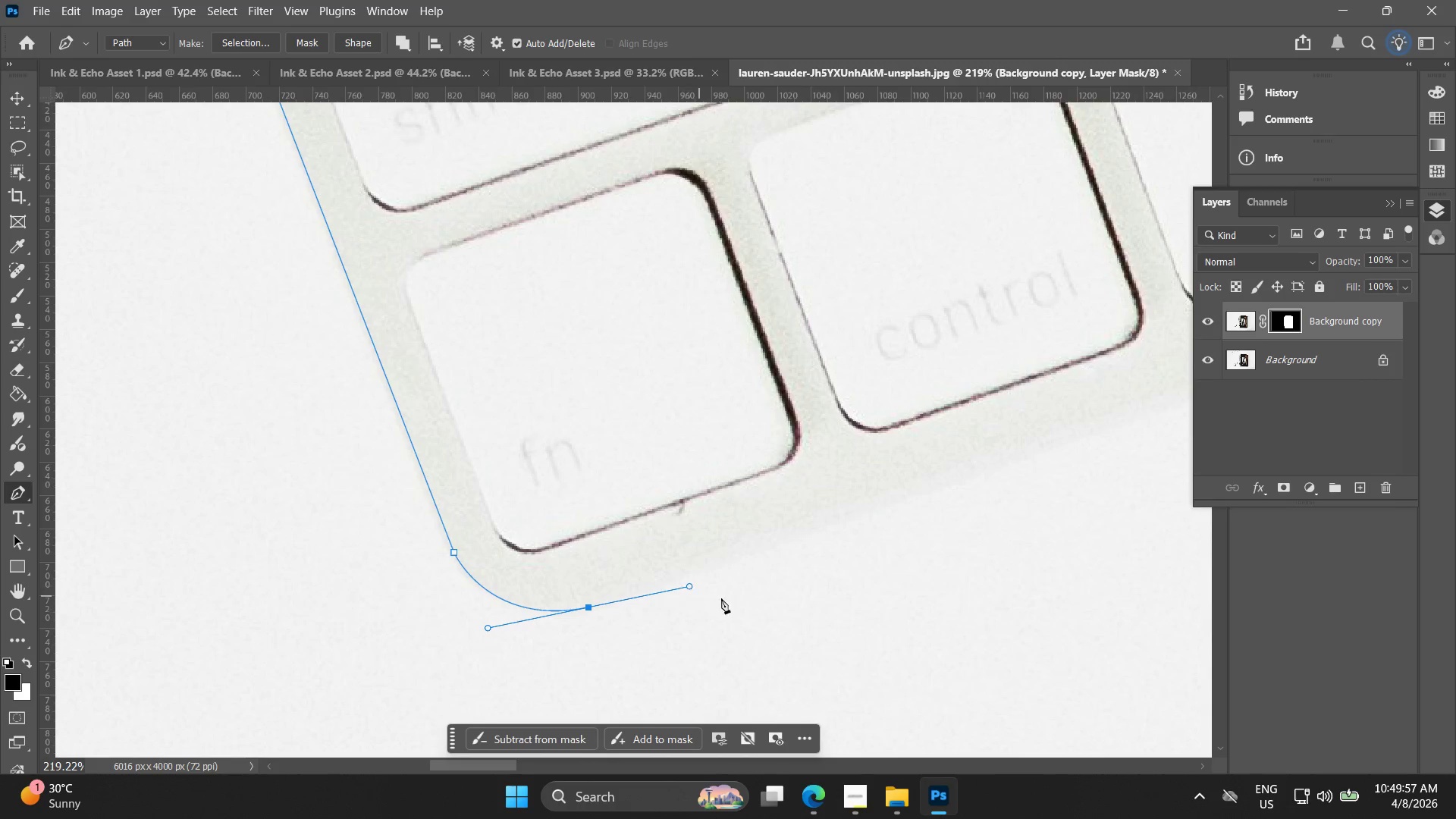 
hold_key(key=Space, duration=0.45)
 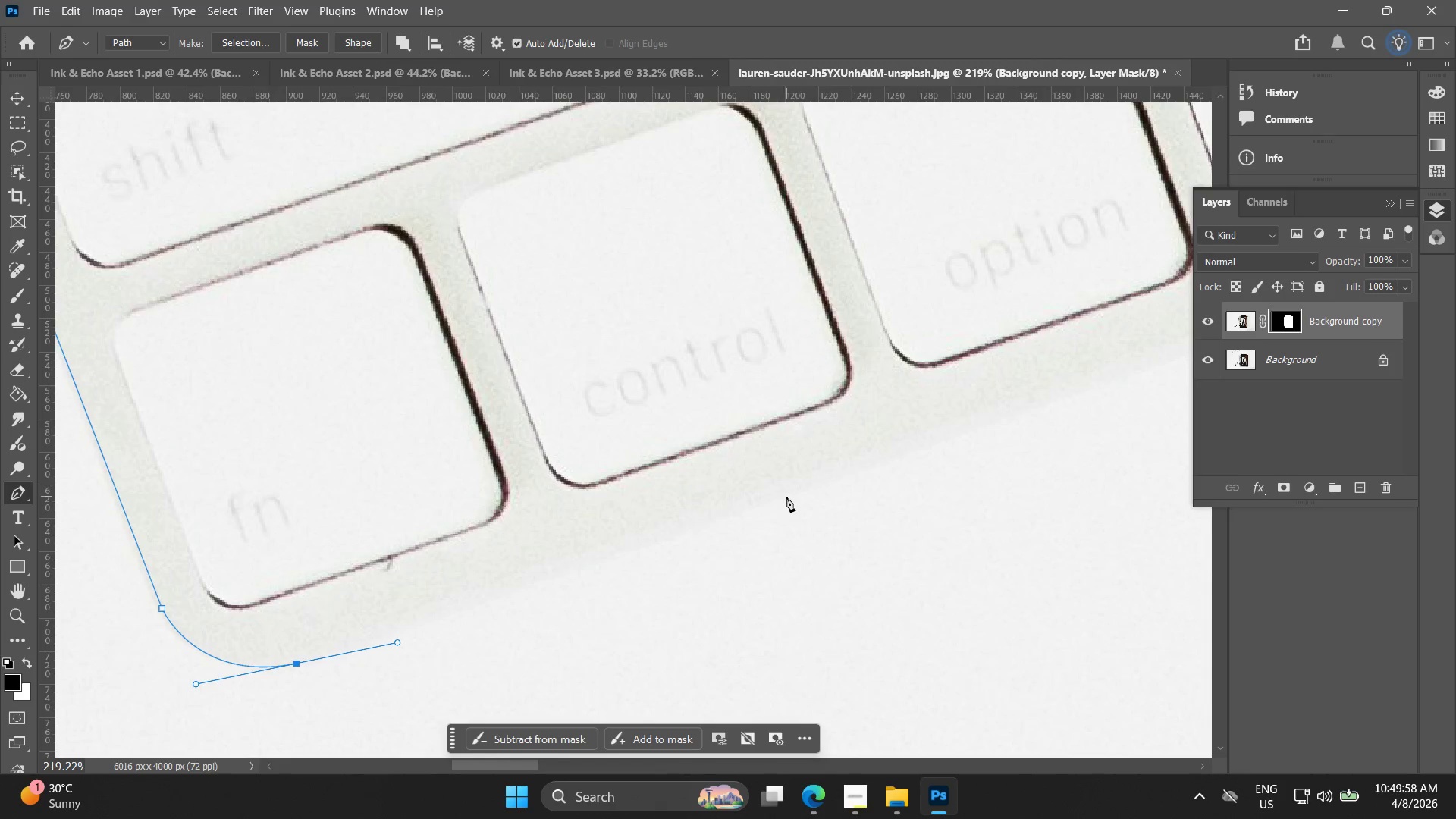 
left_click_drag(start_coordinate=[799, 558], to_coordinate=[507, 614])
 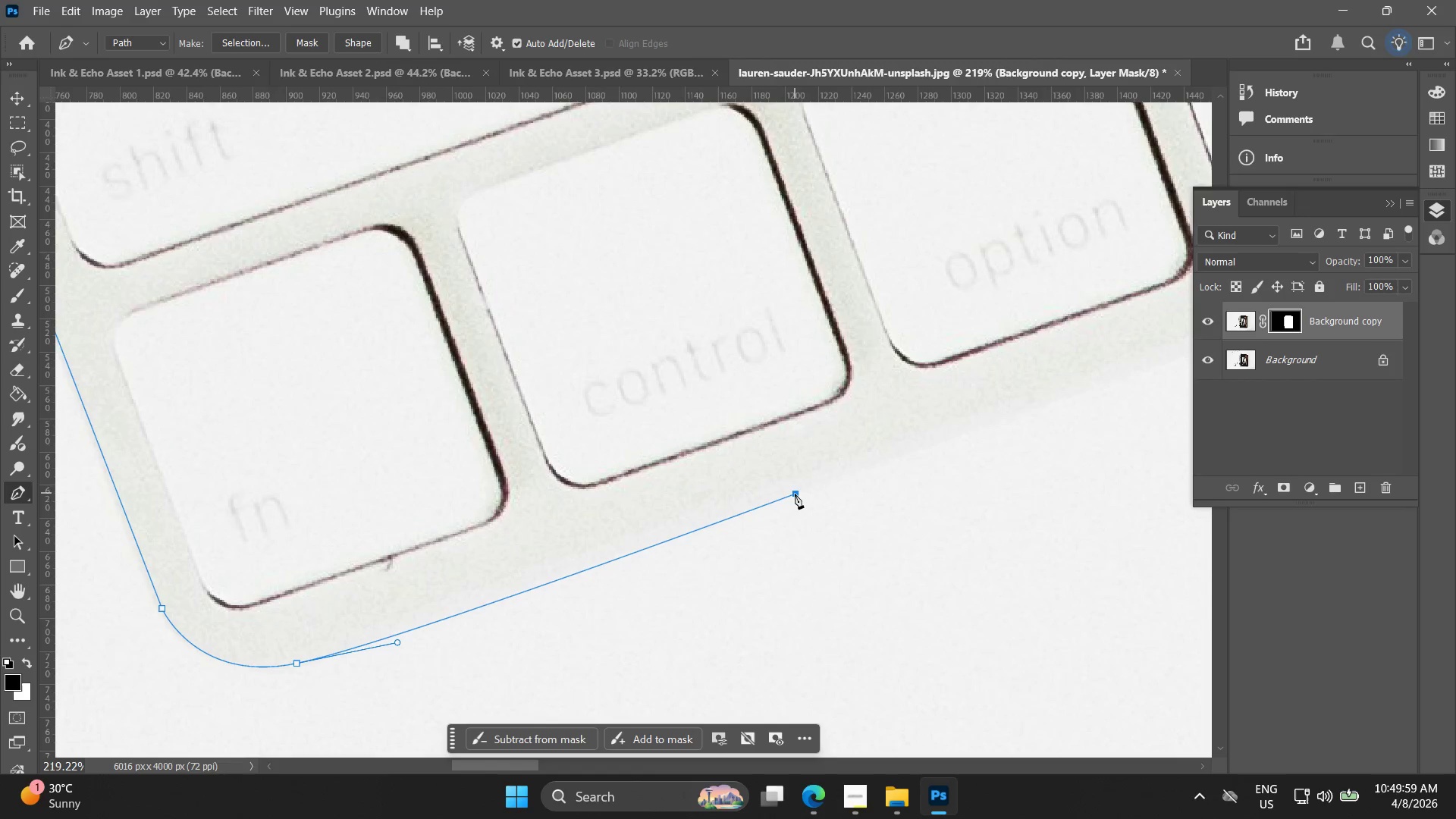 
key(Alt+AltLeft)
 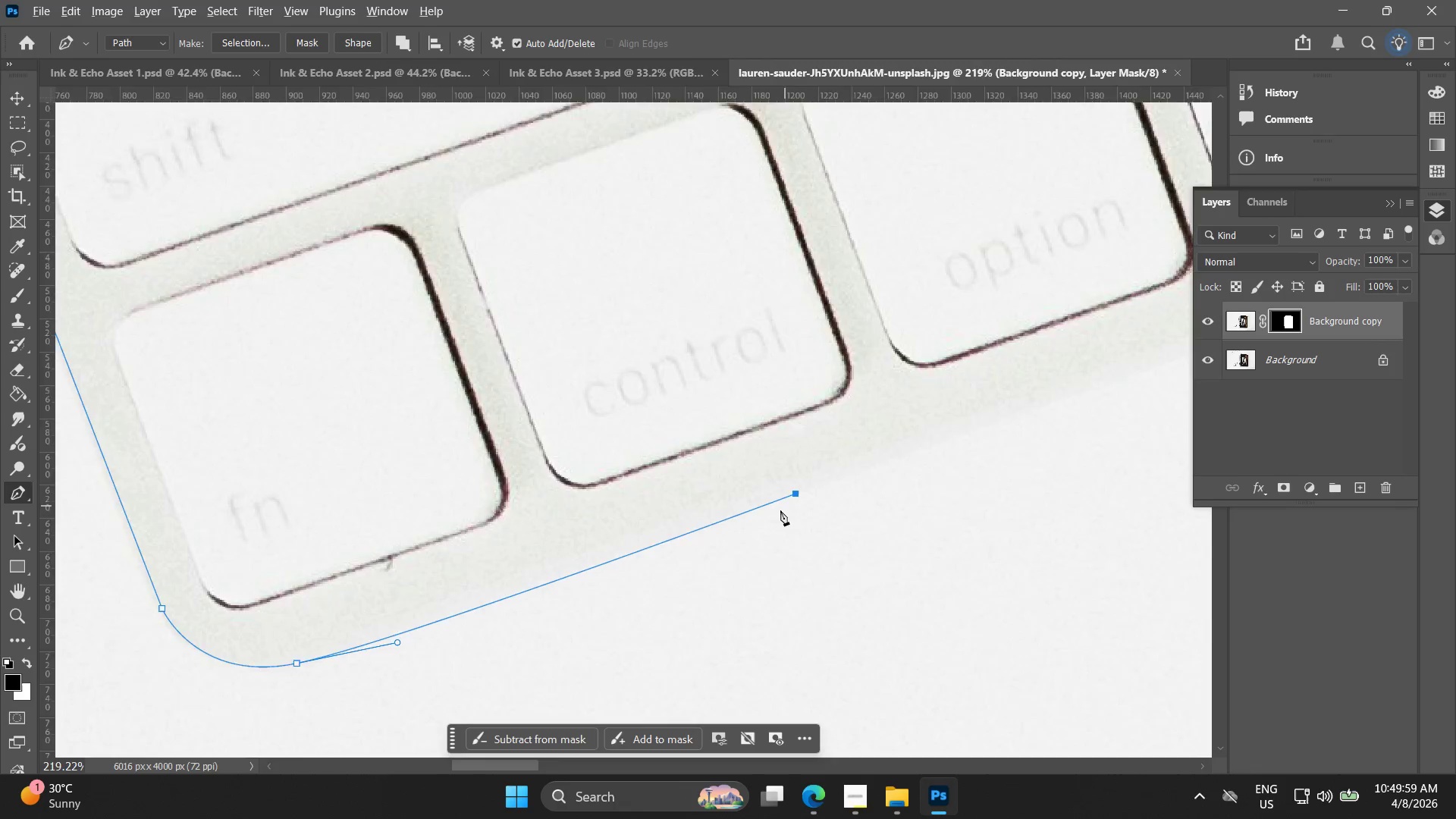 
hold_key(key=Space, duration=0.44)
 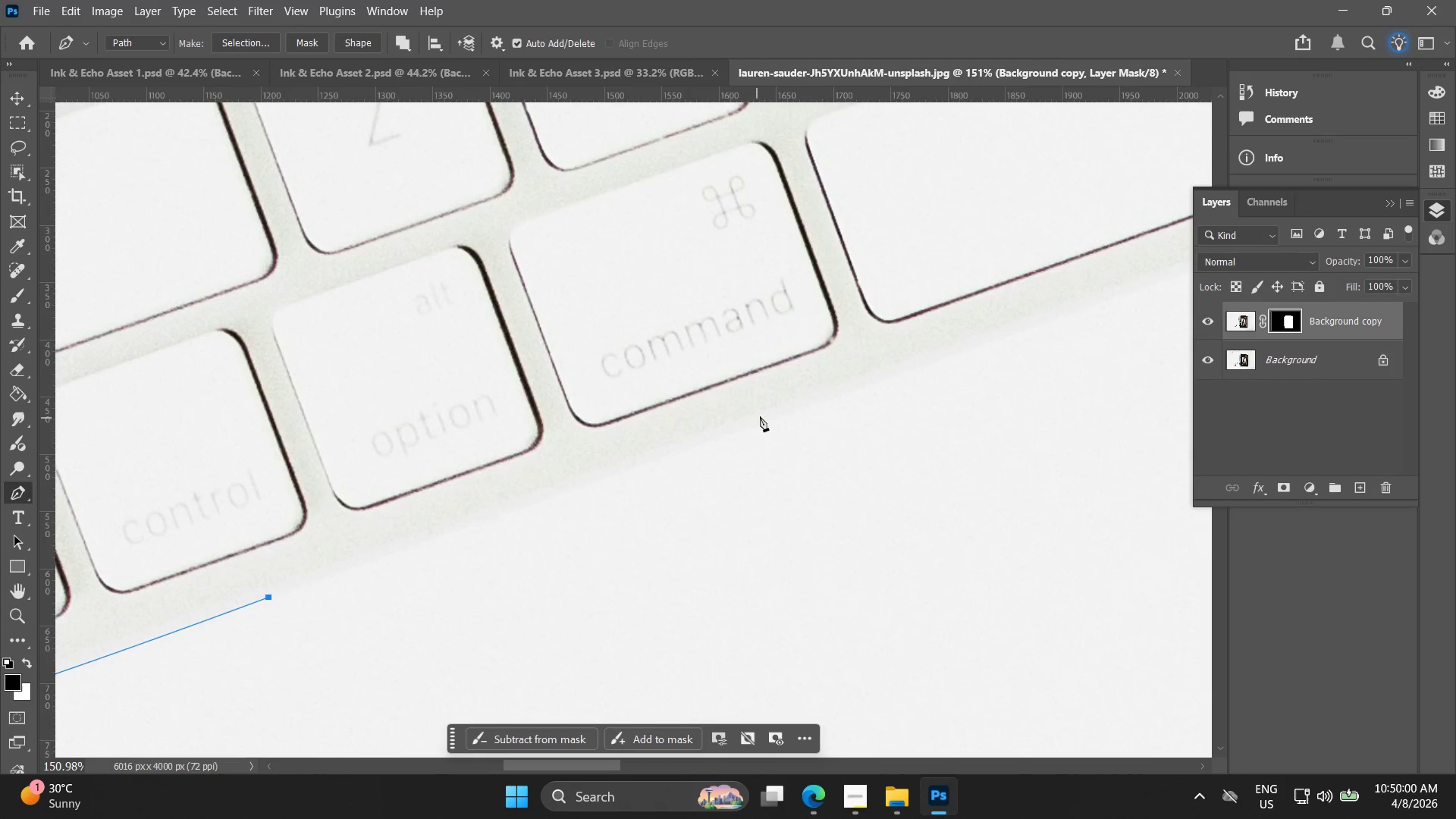 
left_click_drag(start_coordinate=[909, 476], to_coordinate=[388, 573])
 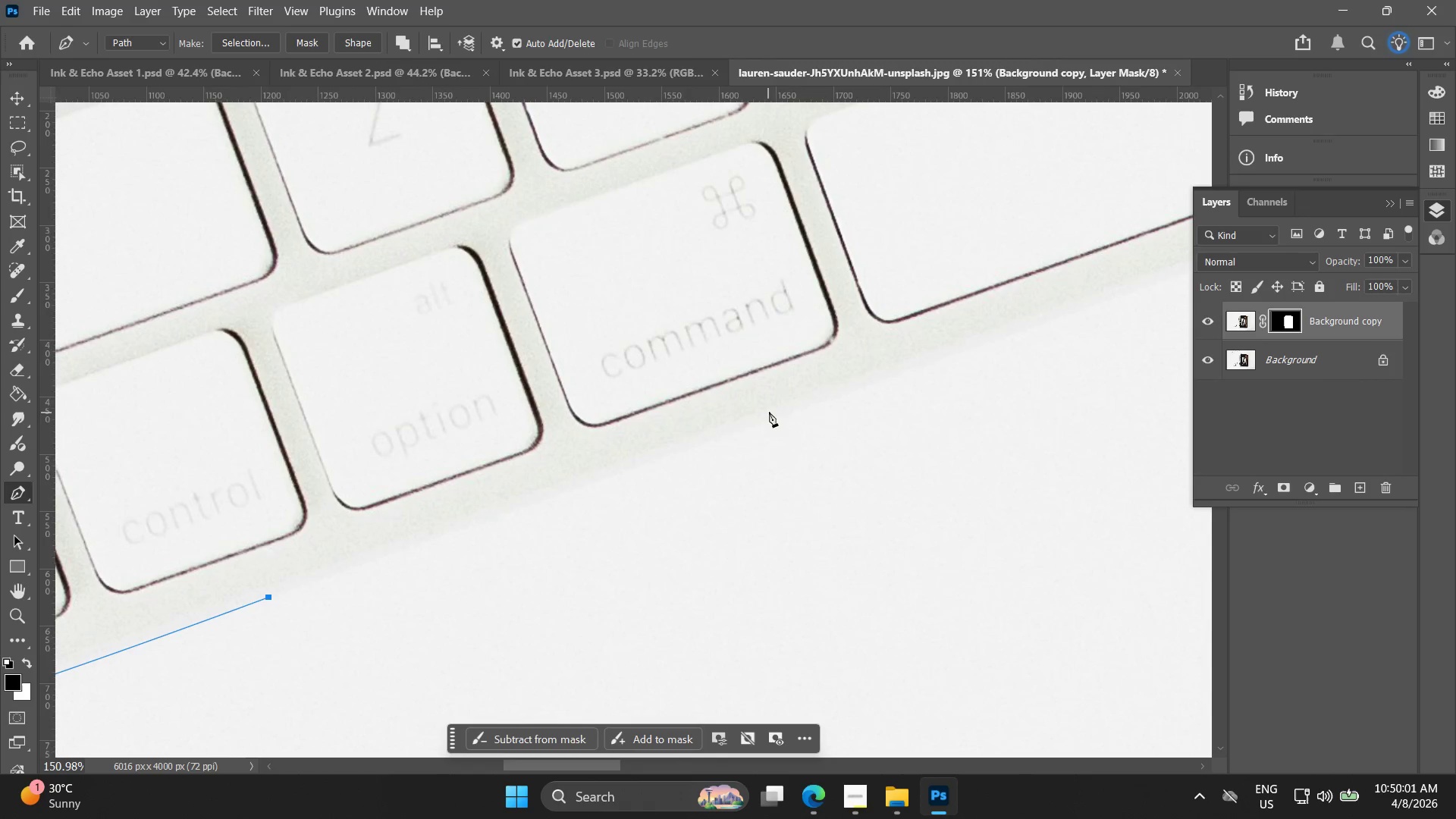 
scroll: coordinate [777, 517], scroll_direction: down, amount: 4.0
 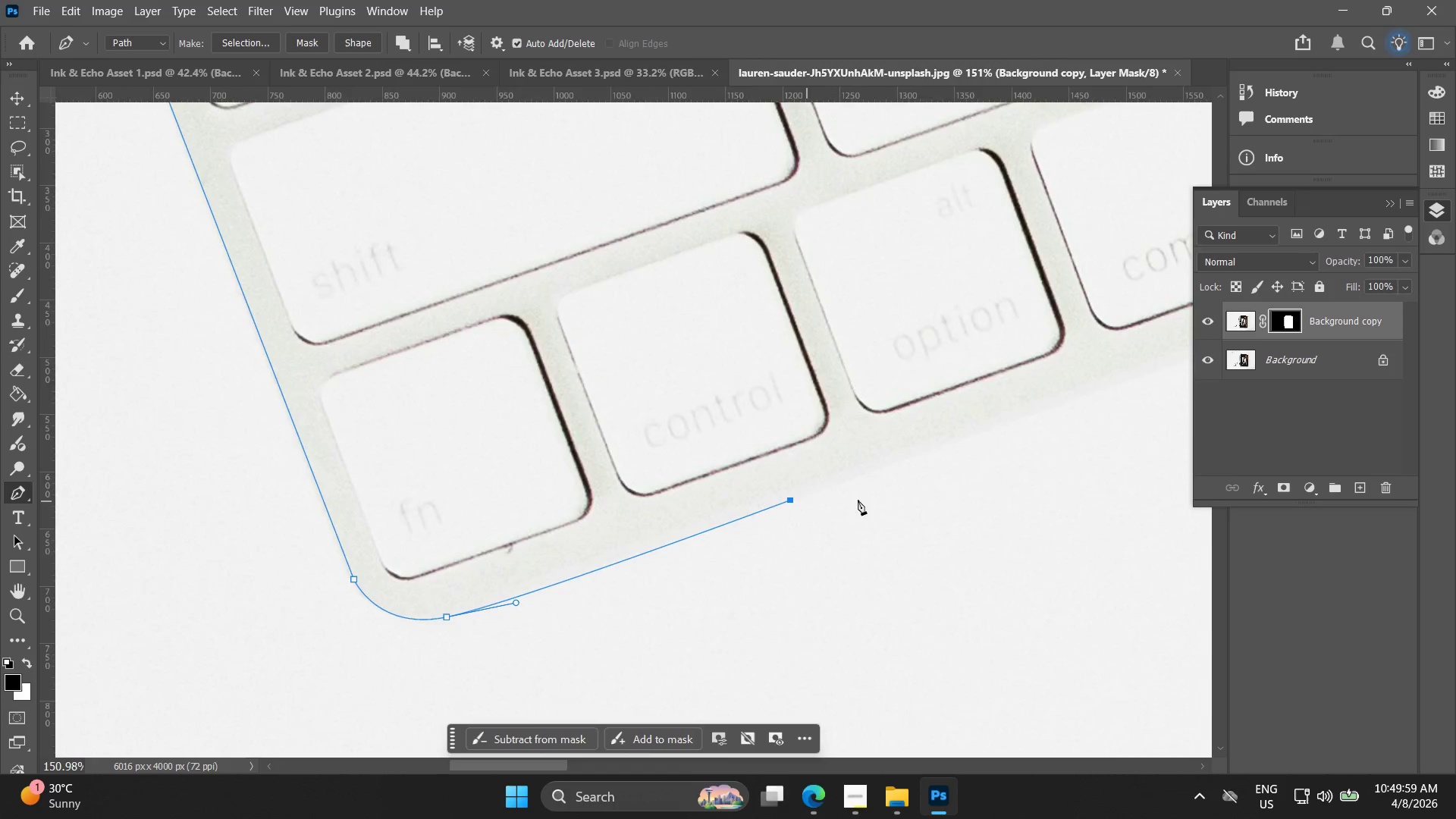 
left_click([786, 408])
 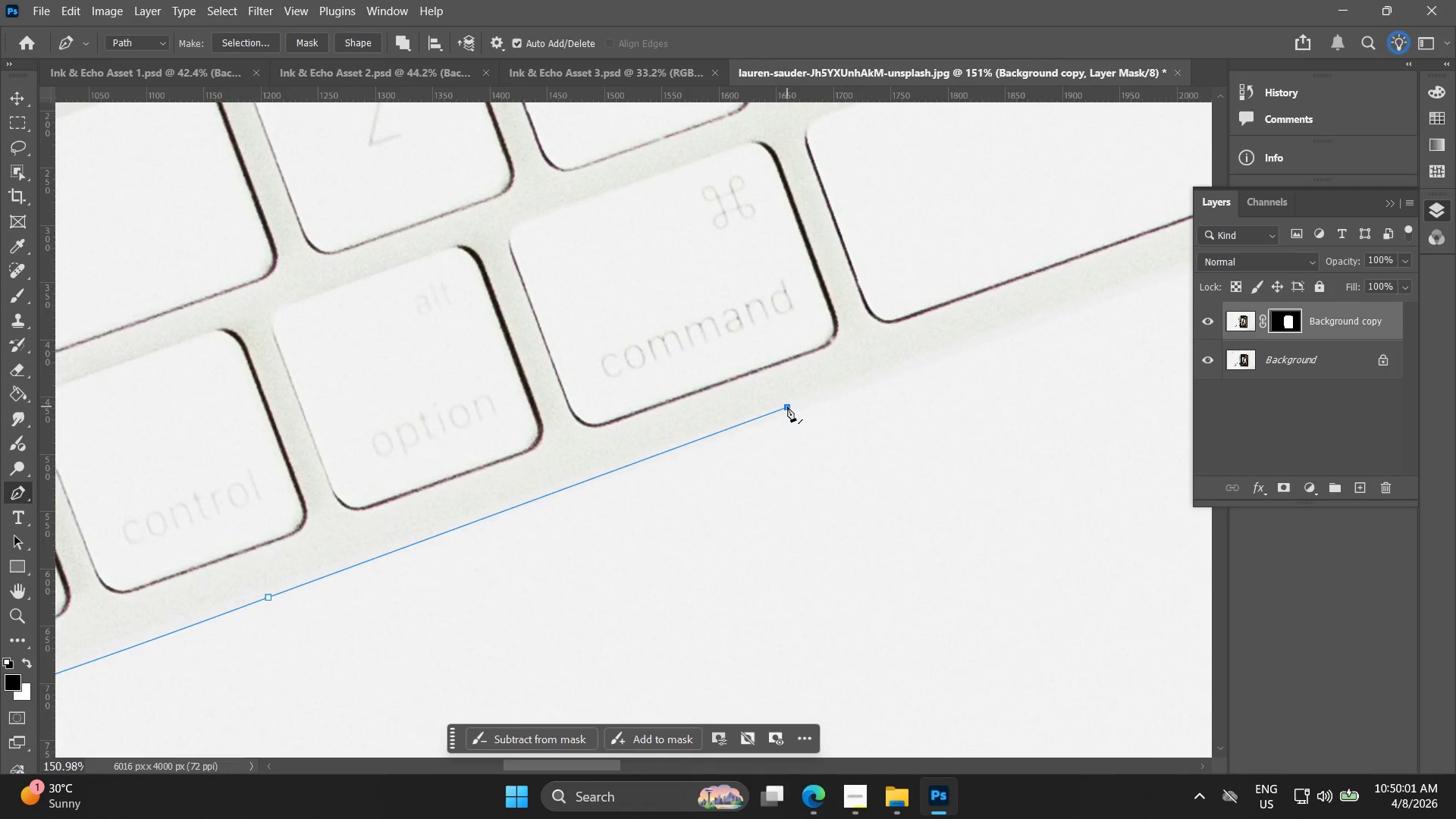 
hold_key(key=Space, duration=0.52)
 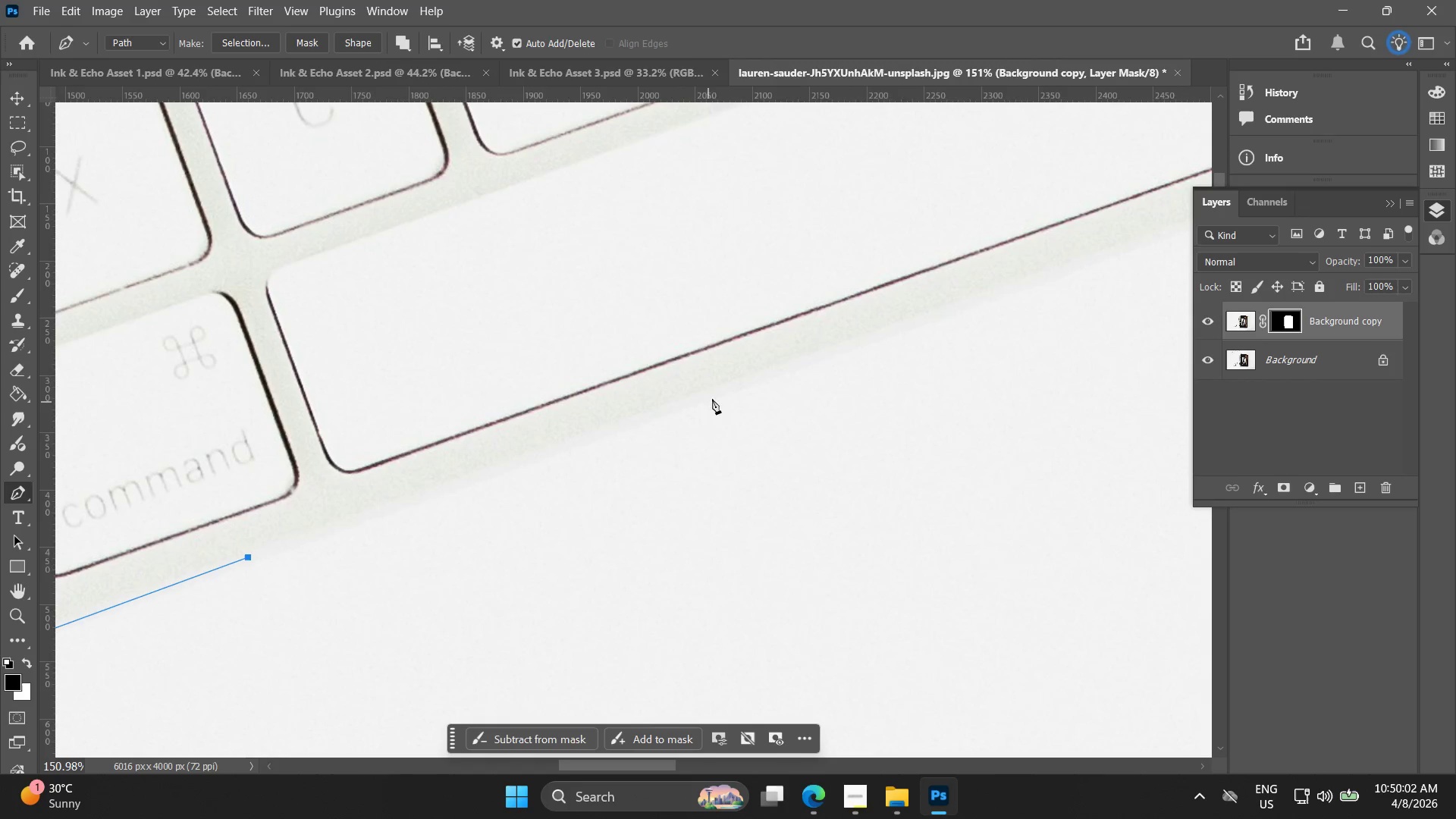 
left_click_drag(start_coordinate=[829, 416], to_coordinate=[290, 566])
 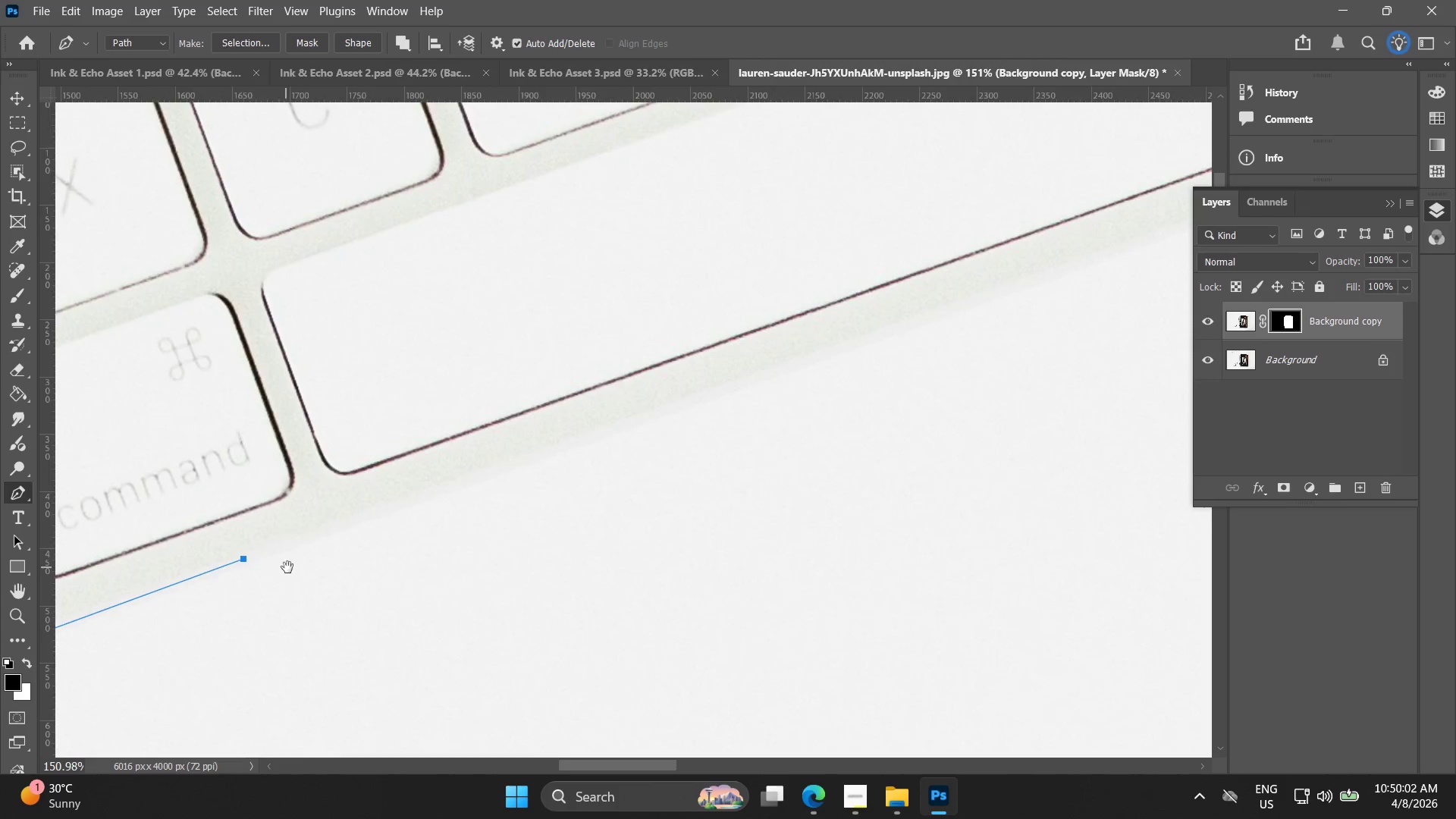 
hold_key(key=Space, duration=1.67)
 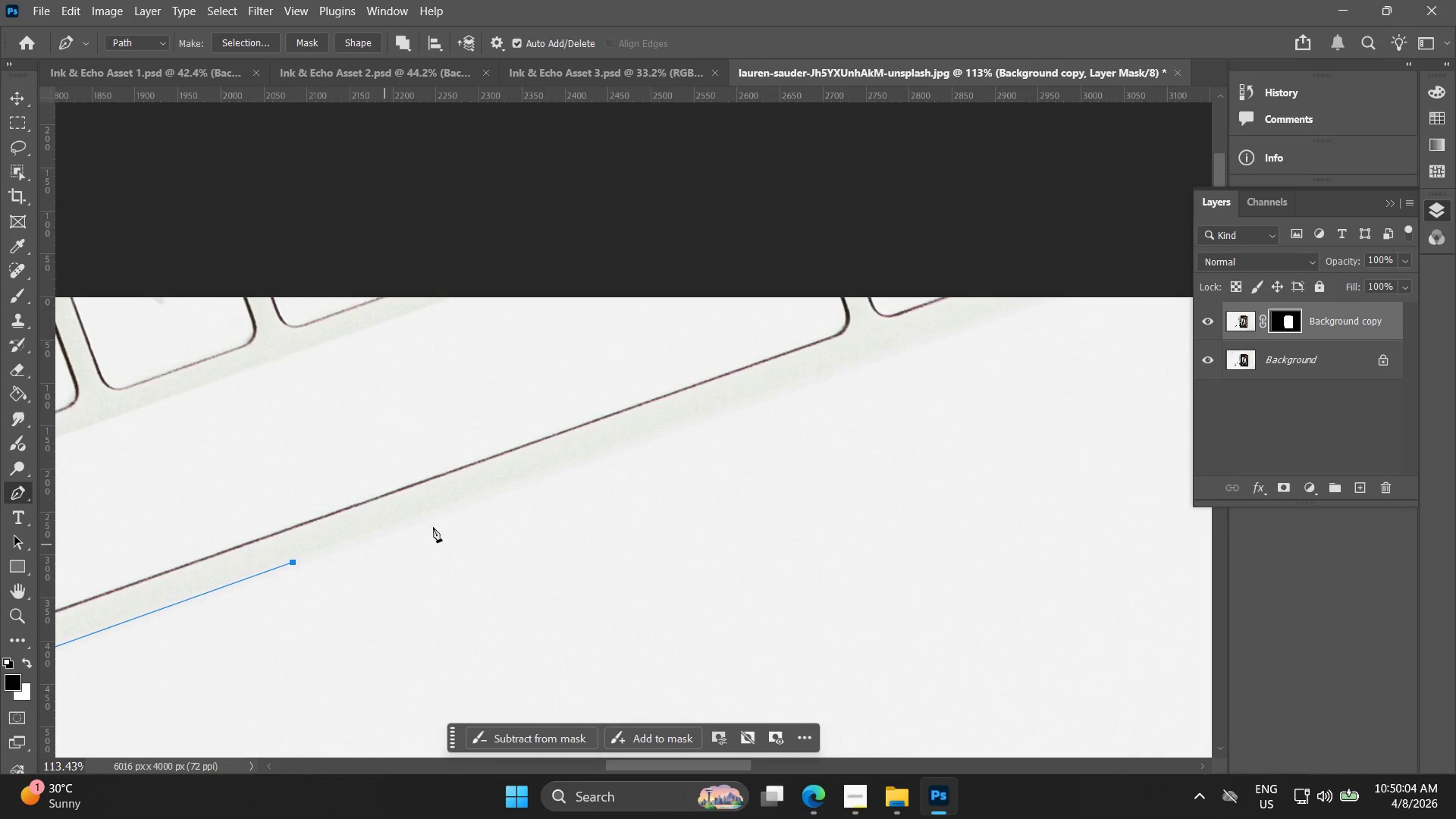 
key(Alt+AltLeft)
 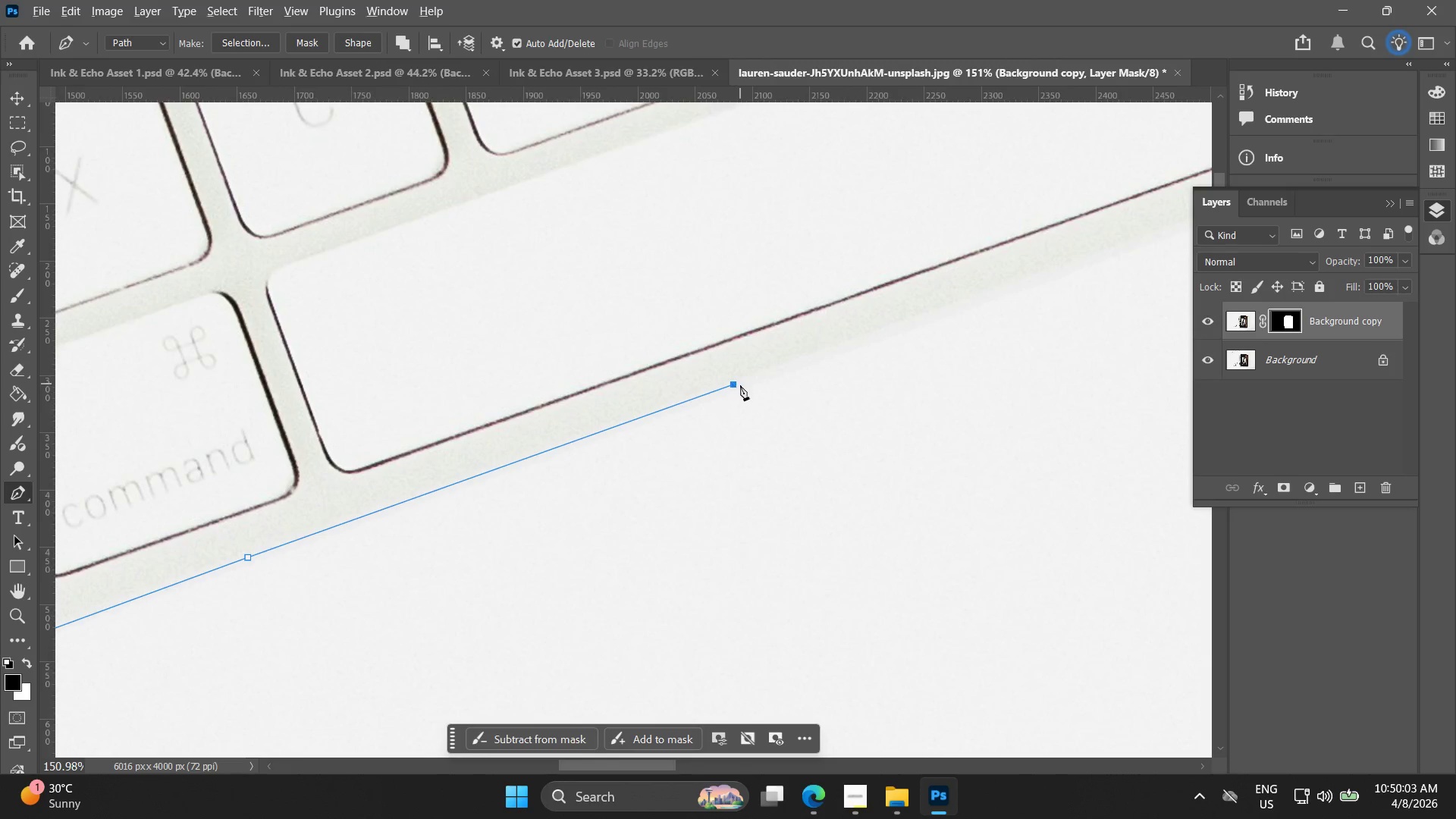 
hold_key(key=Space, duration=0.45)
 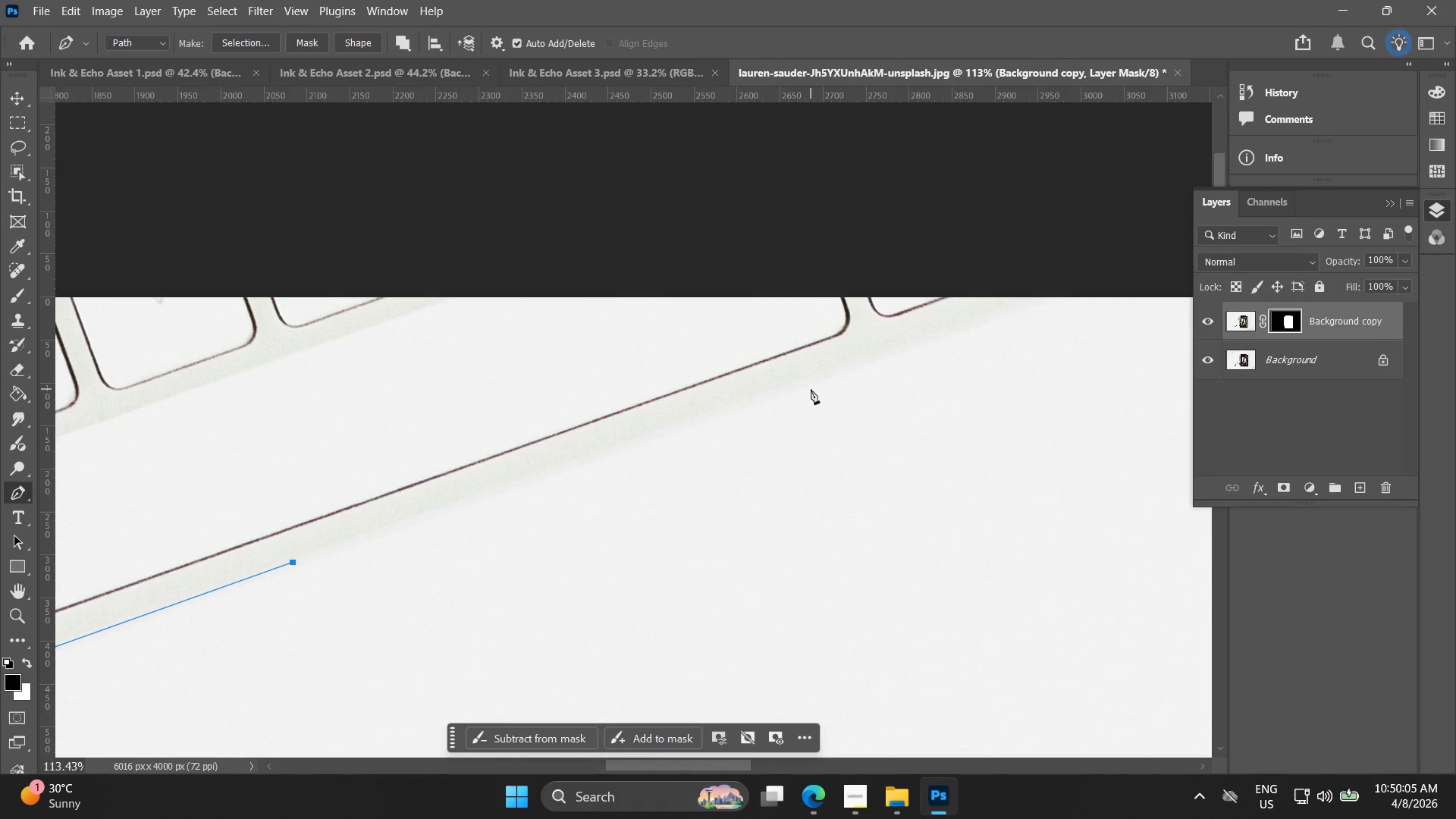 
left_click_drag(start_coordinate=[811, 376], to_coordinate=[369, 551])
 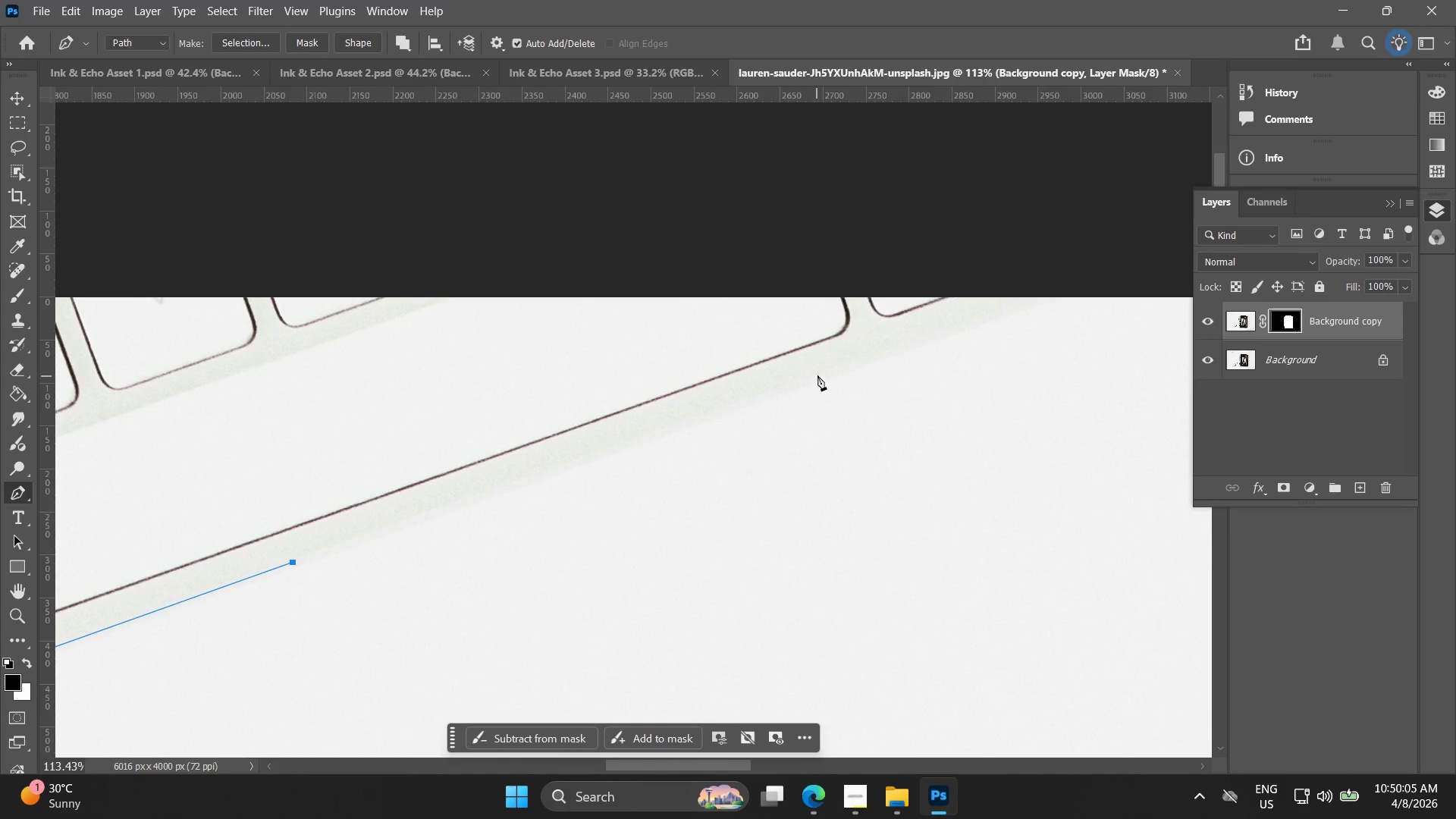 
scroll: coordinate [739, 400], scroll_direction: down, amount: 3.0
 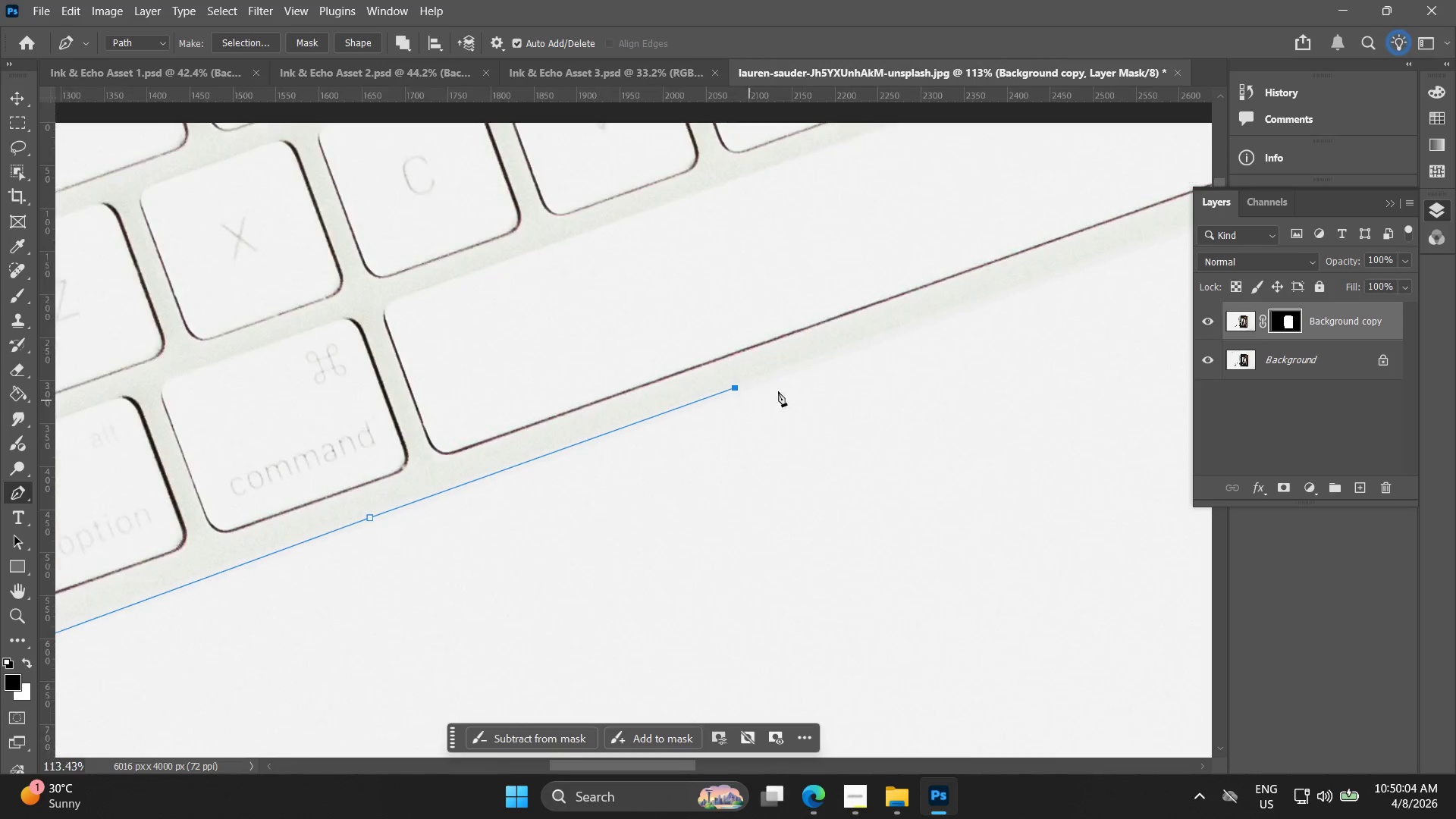 
left_click([820, 377])
 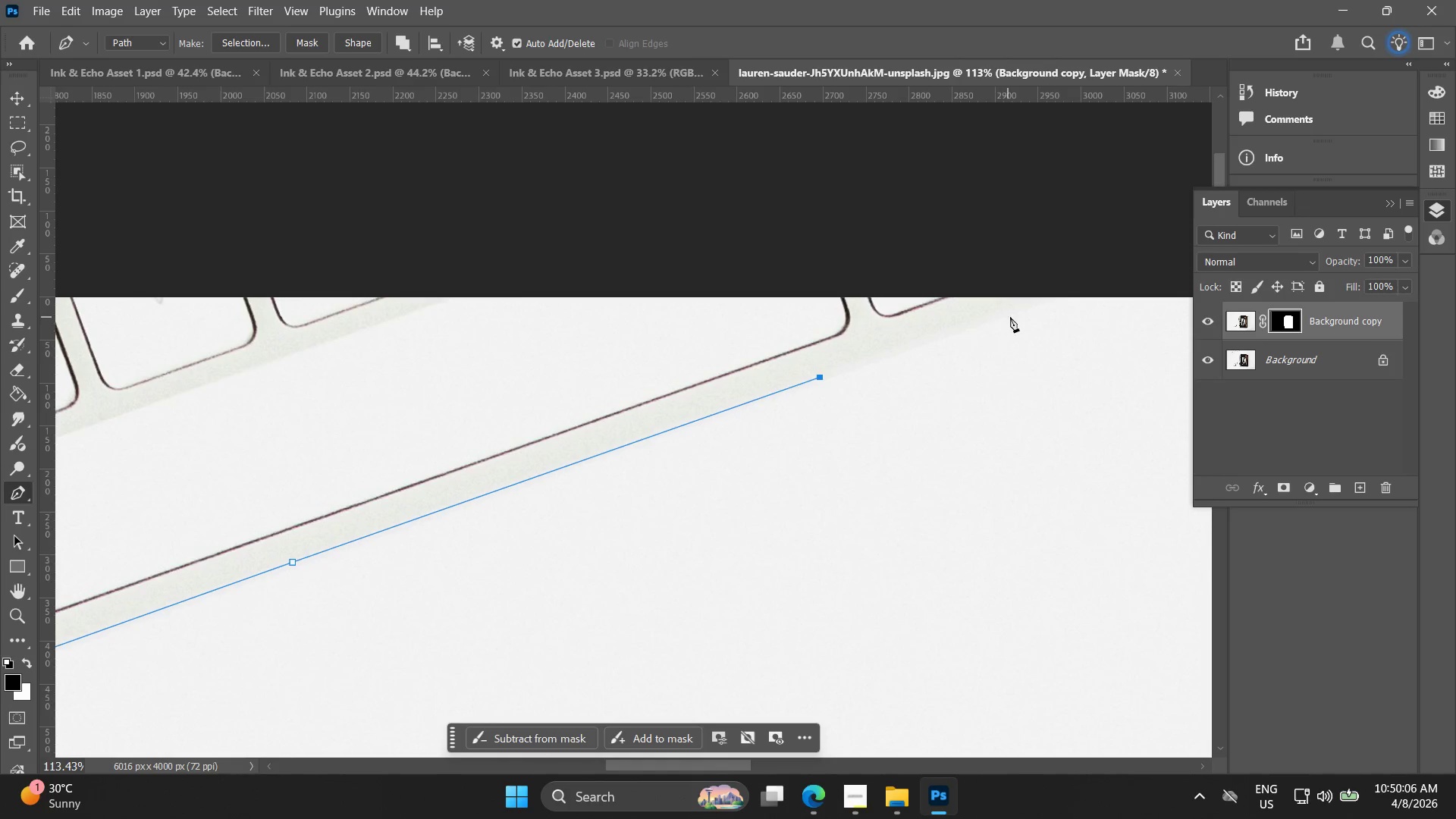 
left_click([1013, 316])
 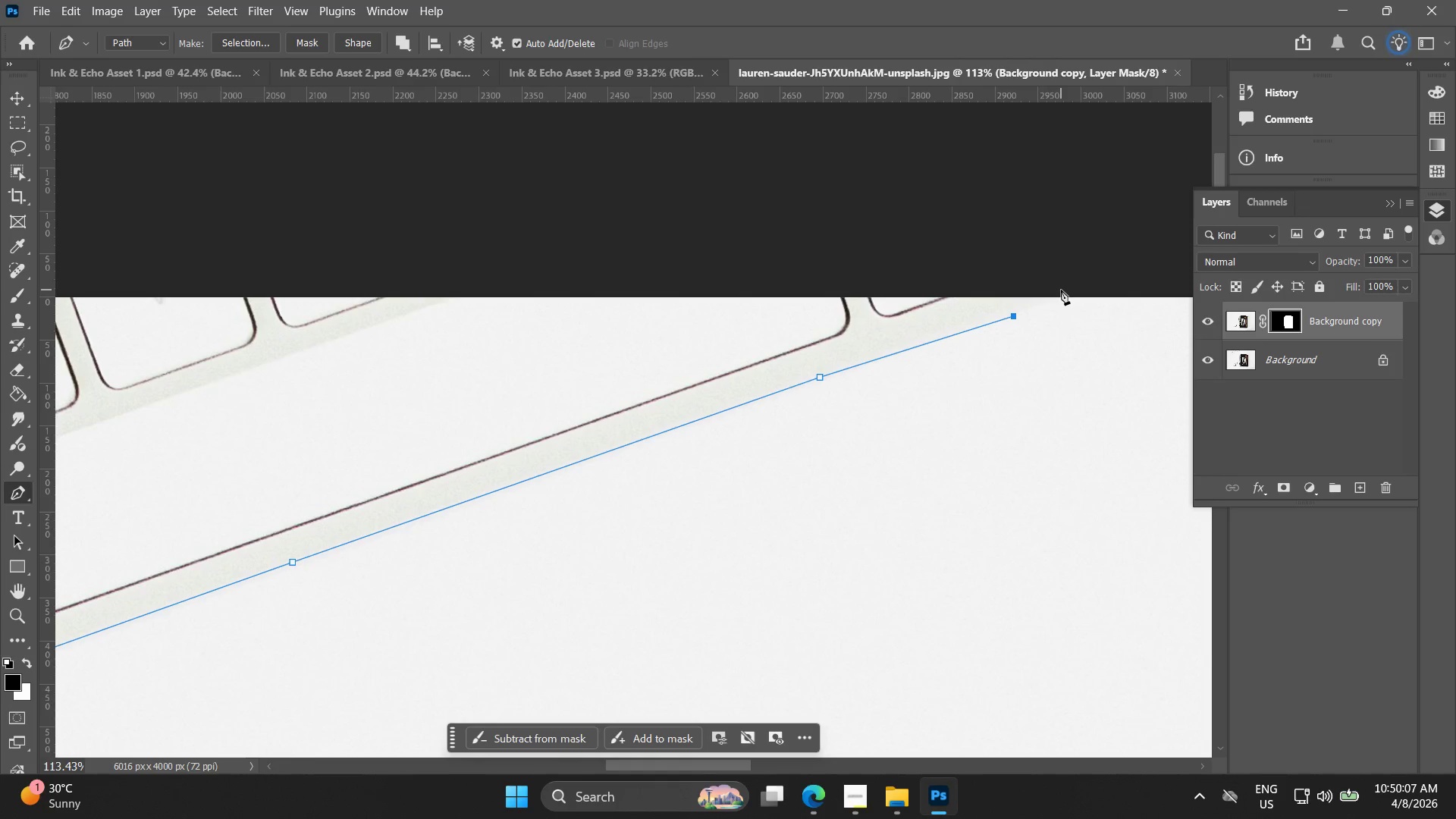 
left_click([1061, 290])
 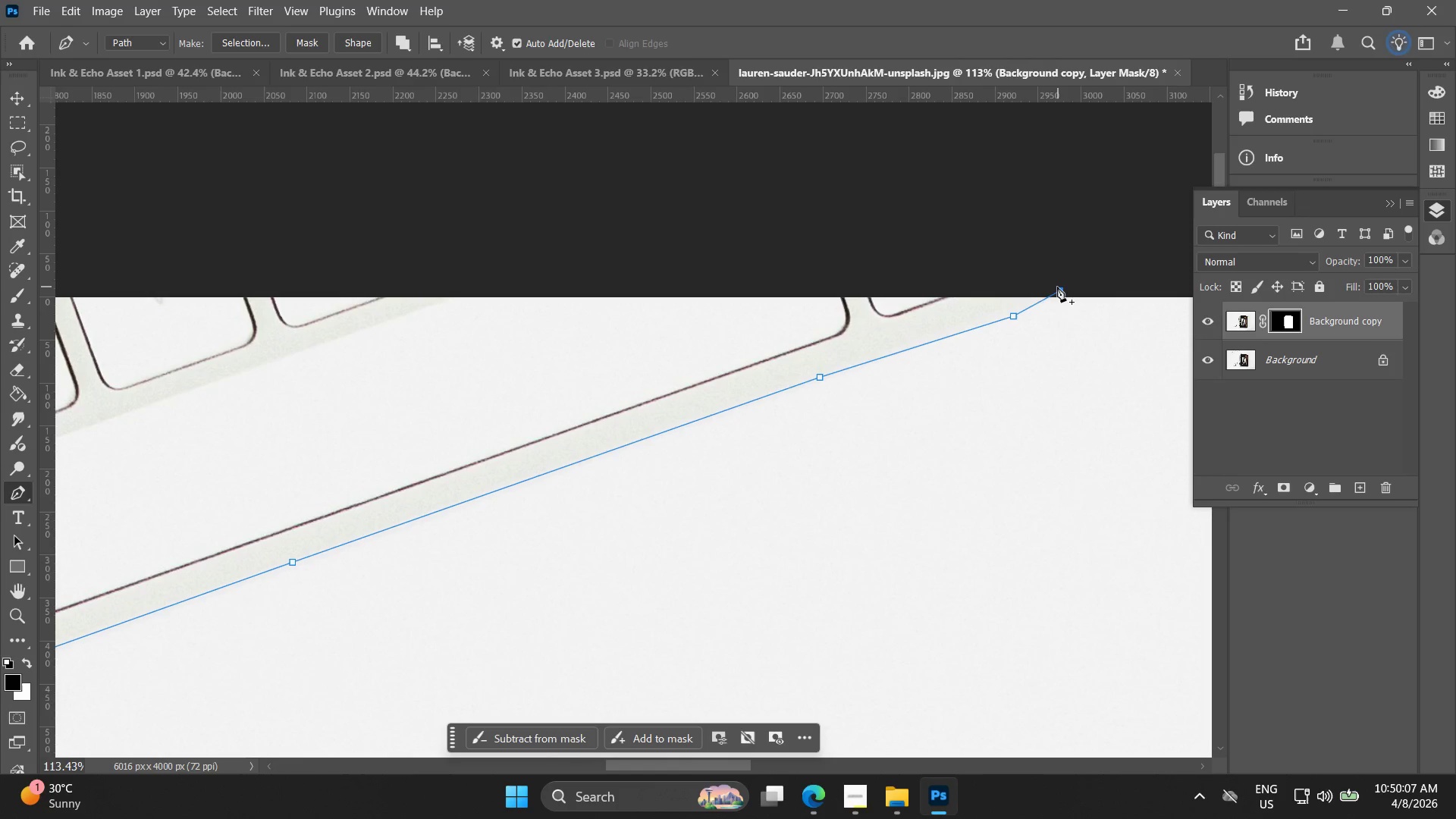 
key(Control+Z)
 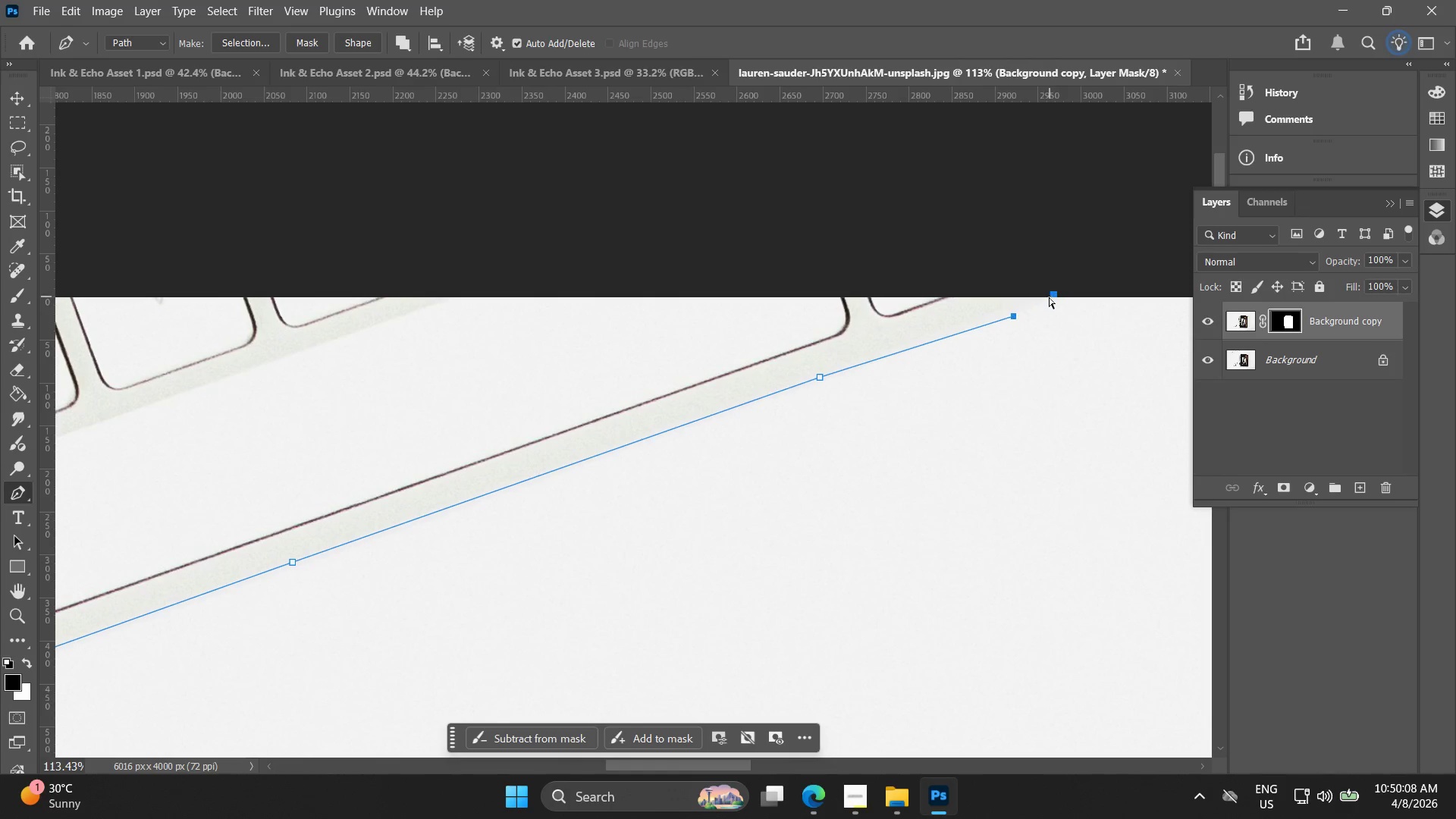 
key(Control+Z)
 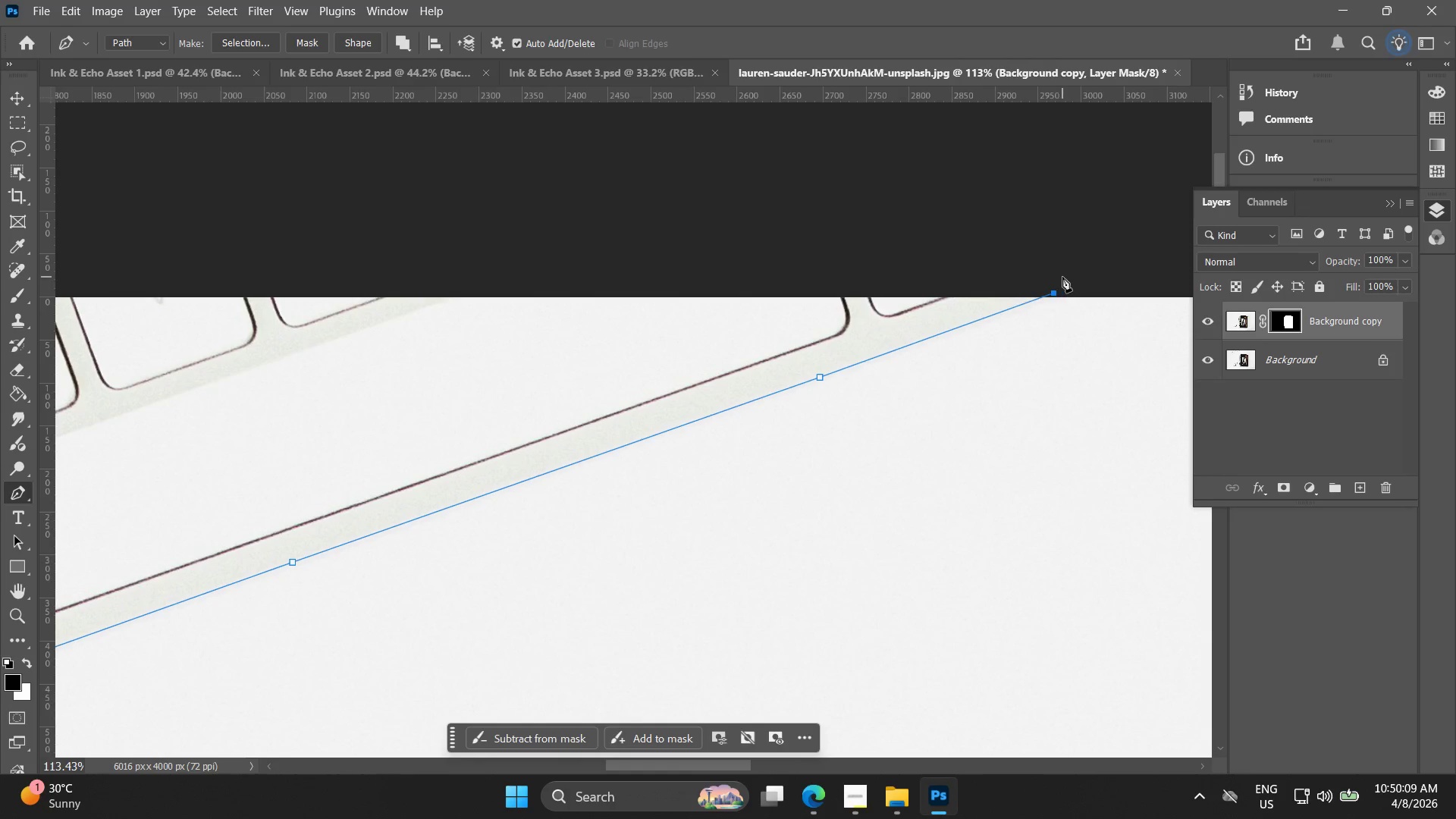 
hold_key(key=AltLeft, duration=0.5)
 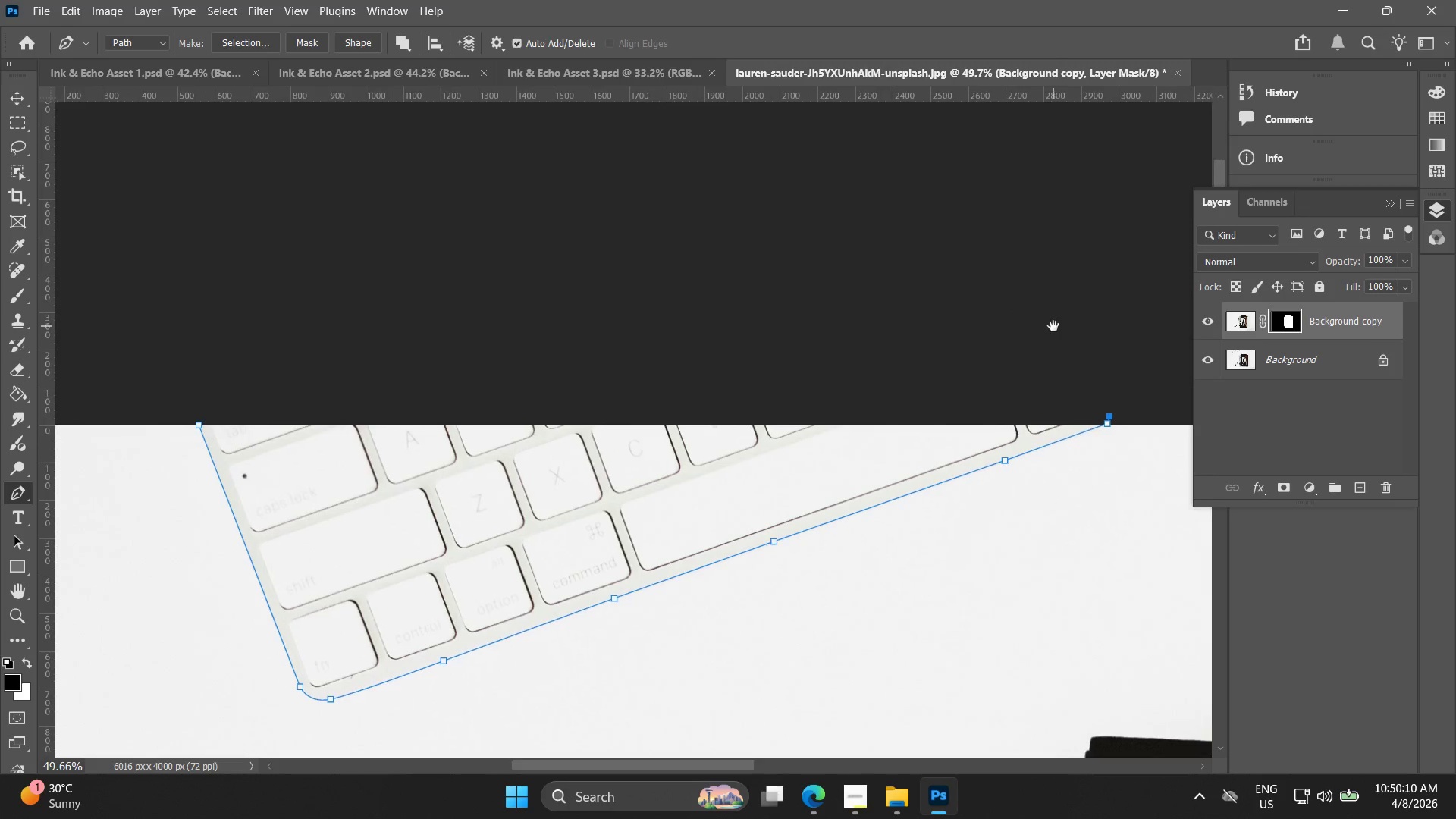 
hold_key(key=Space, duration=0.45)
 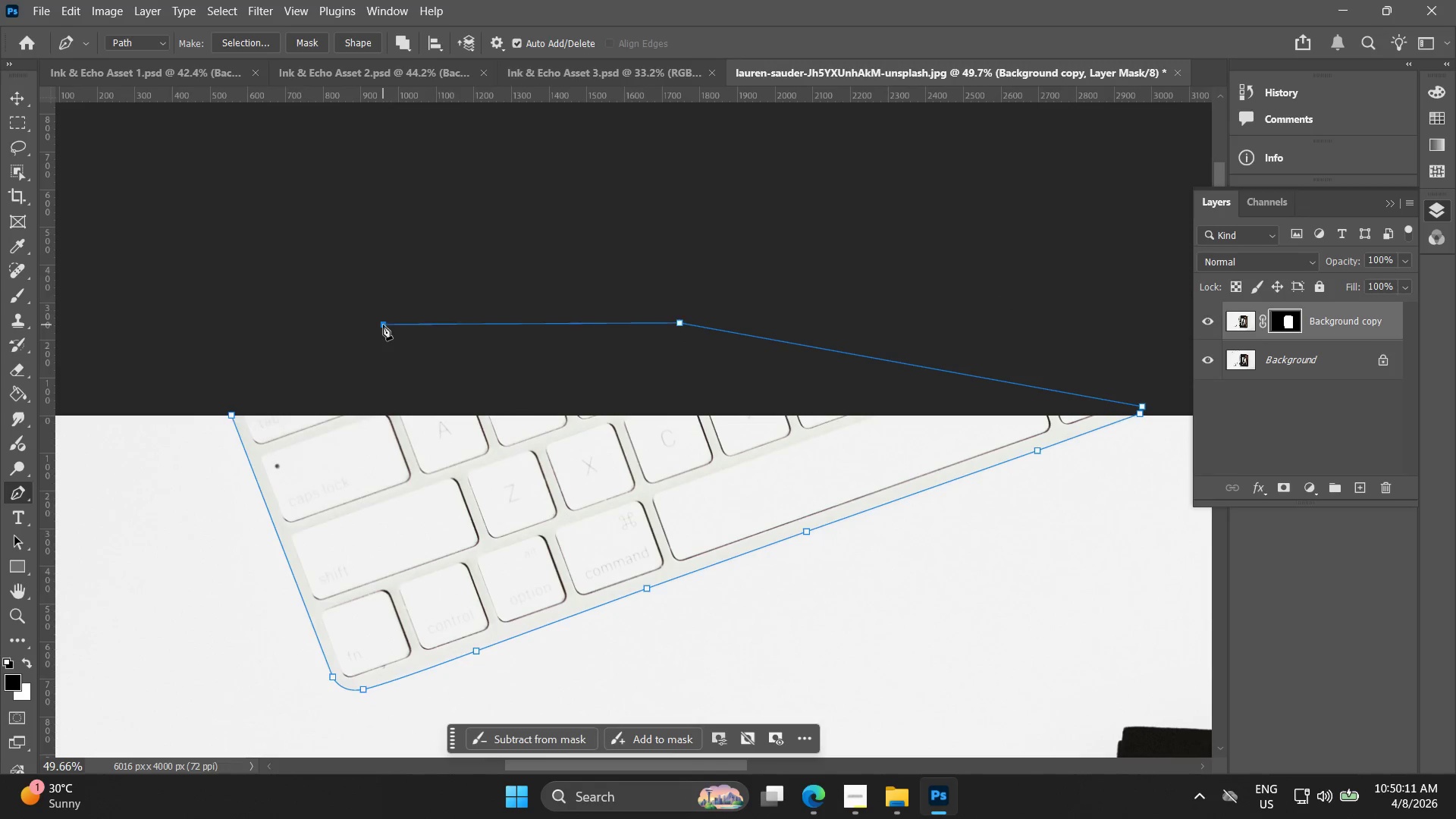 
left_click_drag(start_coordinate=[764, 272], to_coordinate=[1050, 325])
 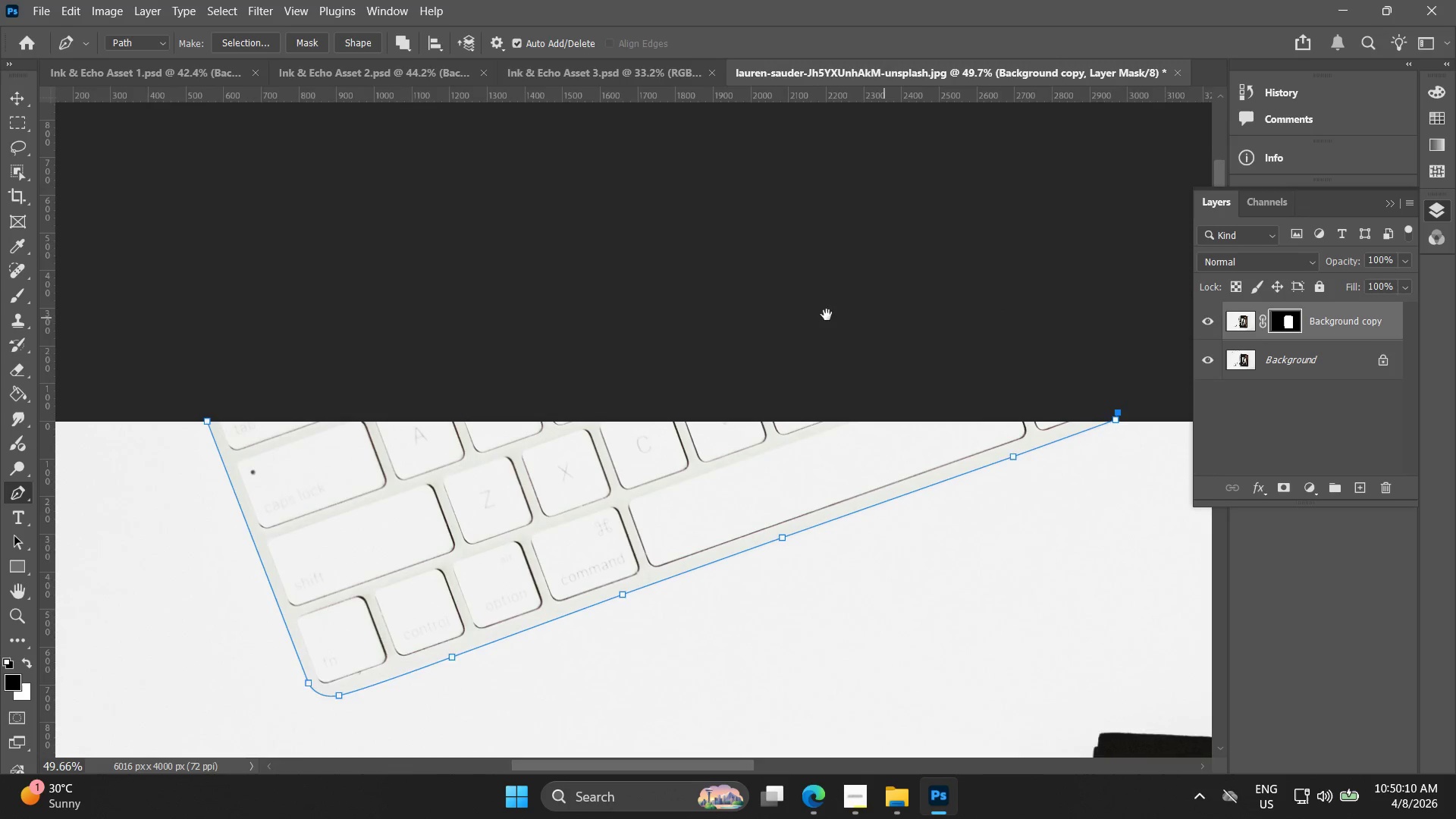 
scroll: coordinate [1001, 299], scroll_direction: down, amount: 9.0
 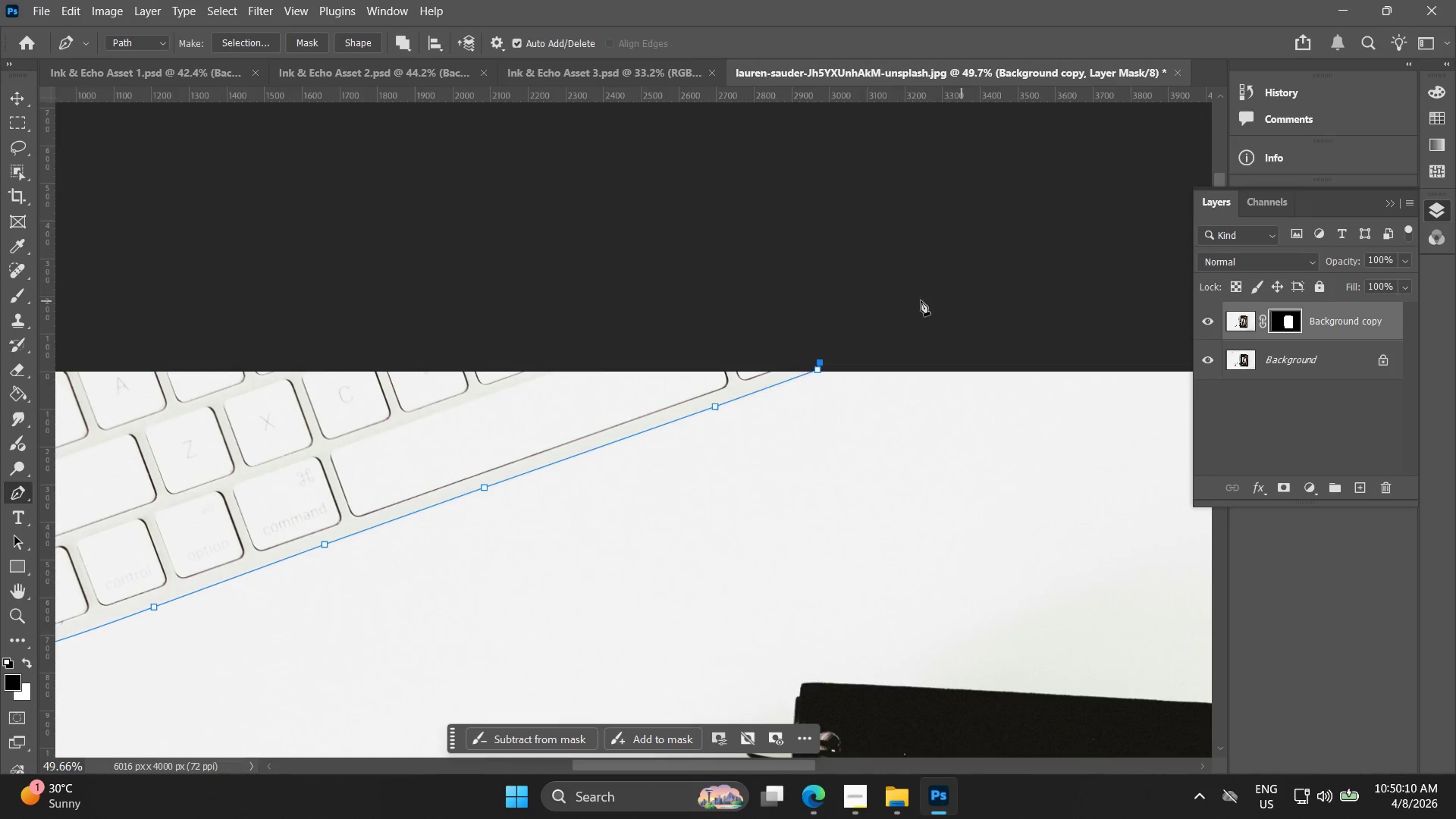 
double_click([679, 323])
 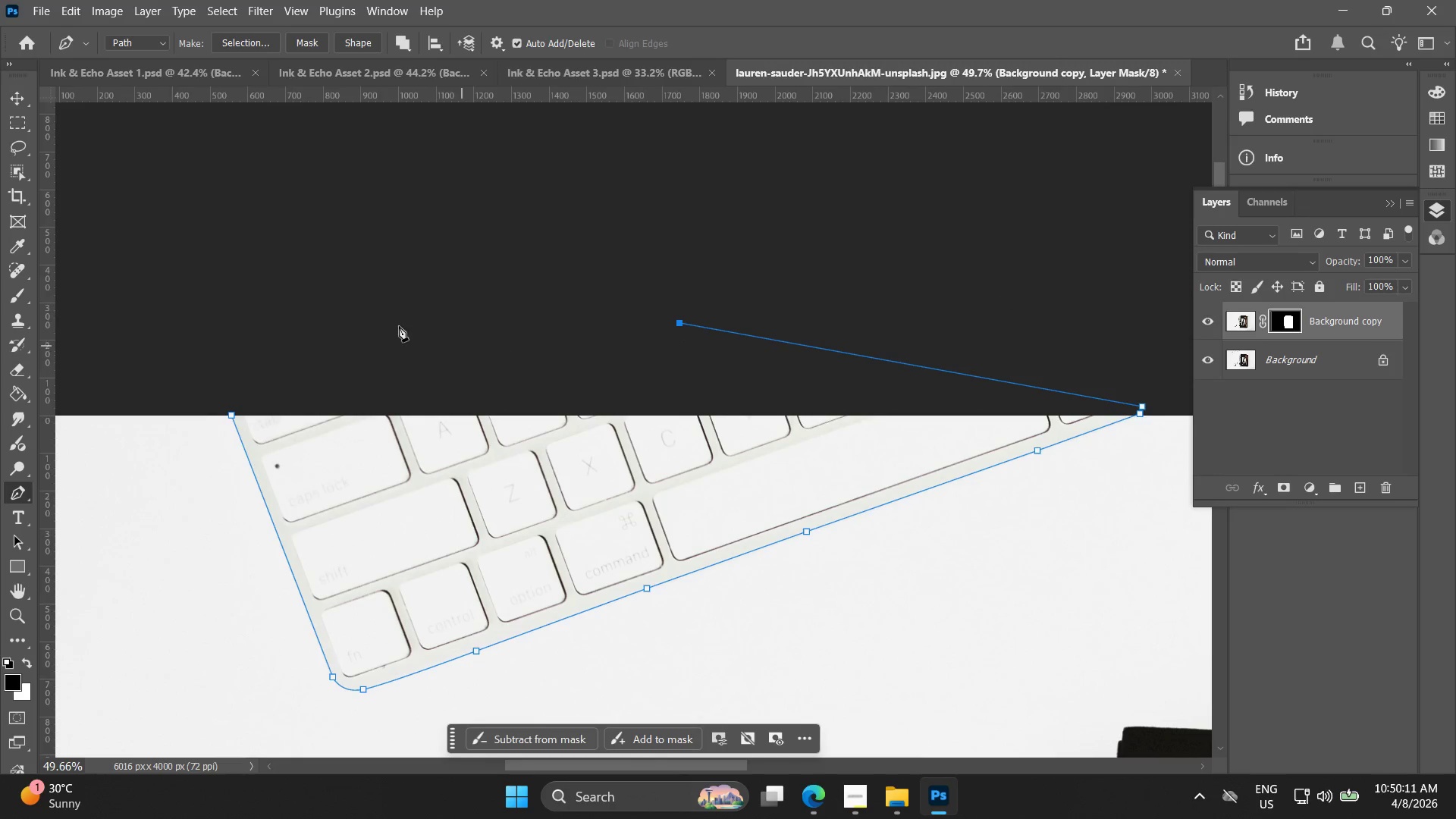 
left_click_drag(start_coordinate=[383, 325], to_coordinate=[379, 325])
 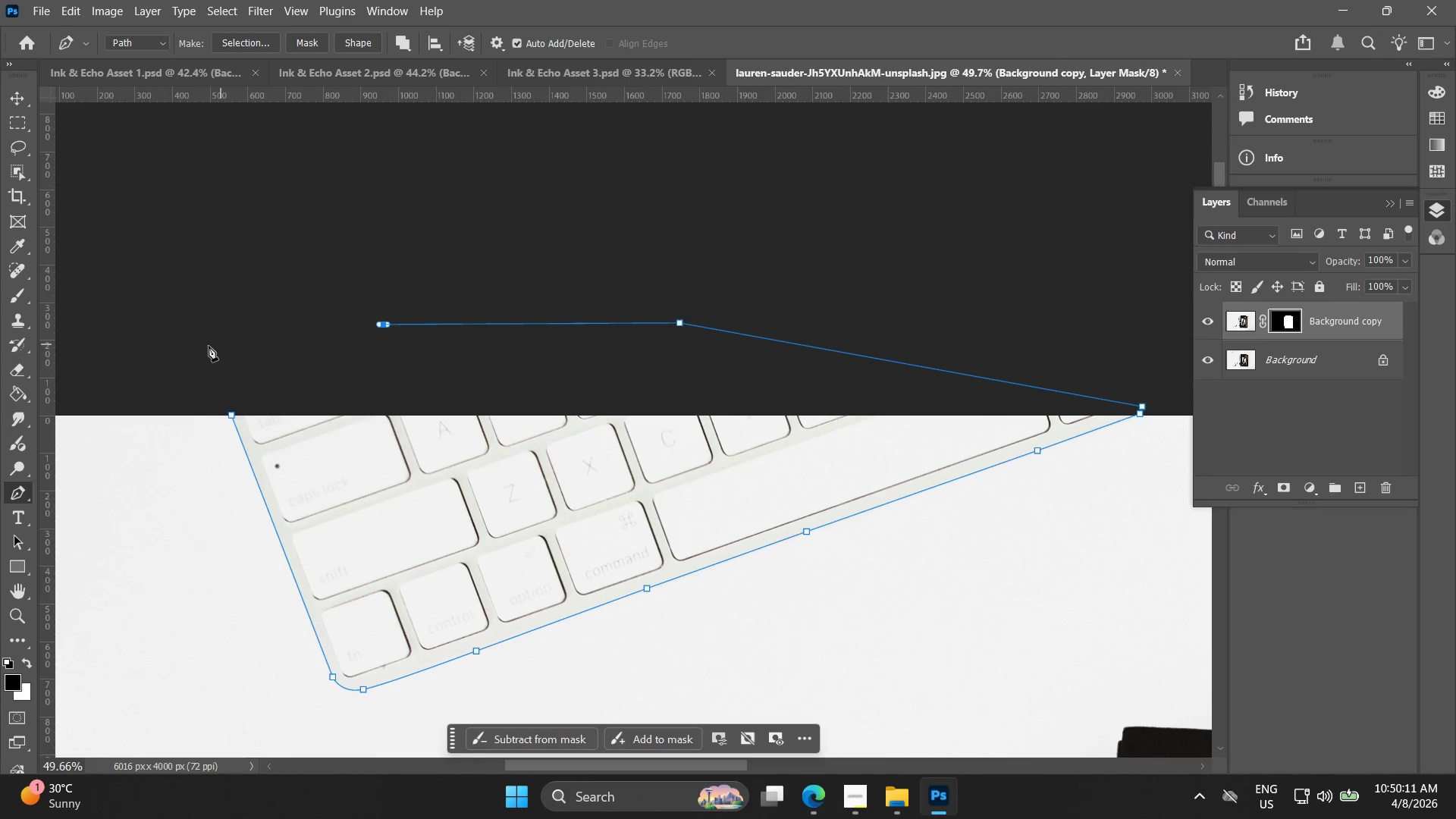 
left_click_drag(start_coordinate=[209, 346], to_coordinate=[209, 350])
 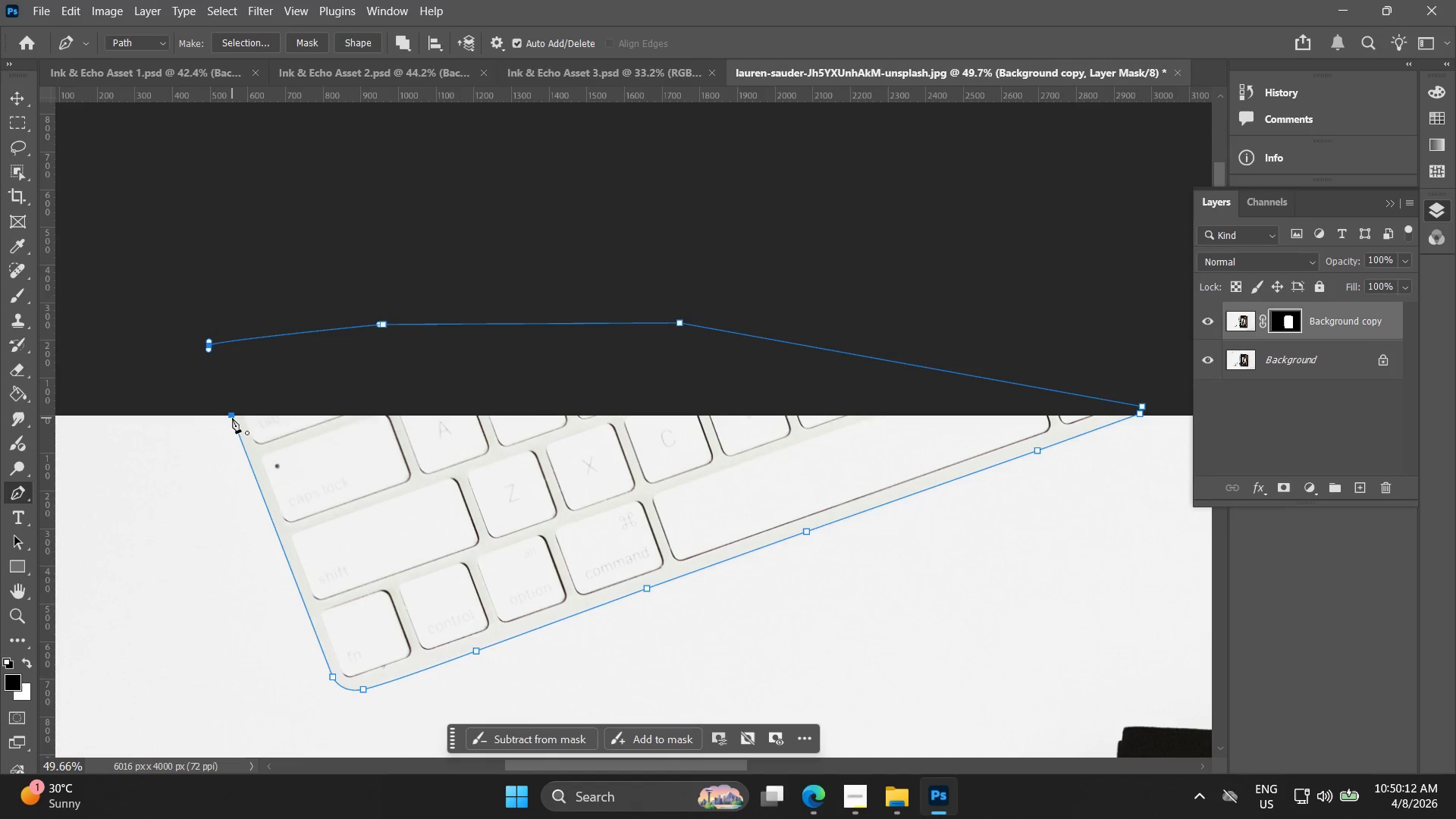 
left_click([232, 416])
 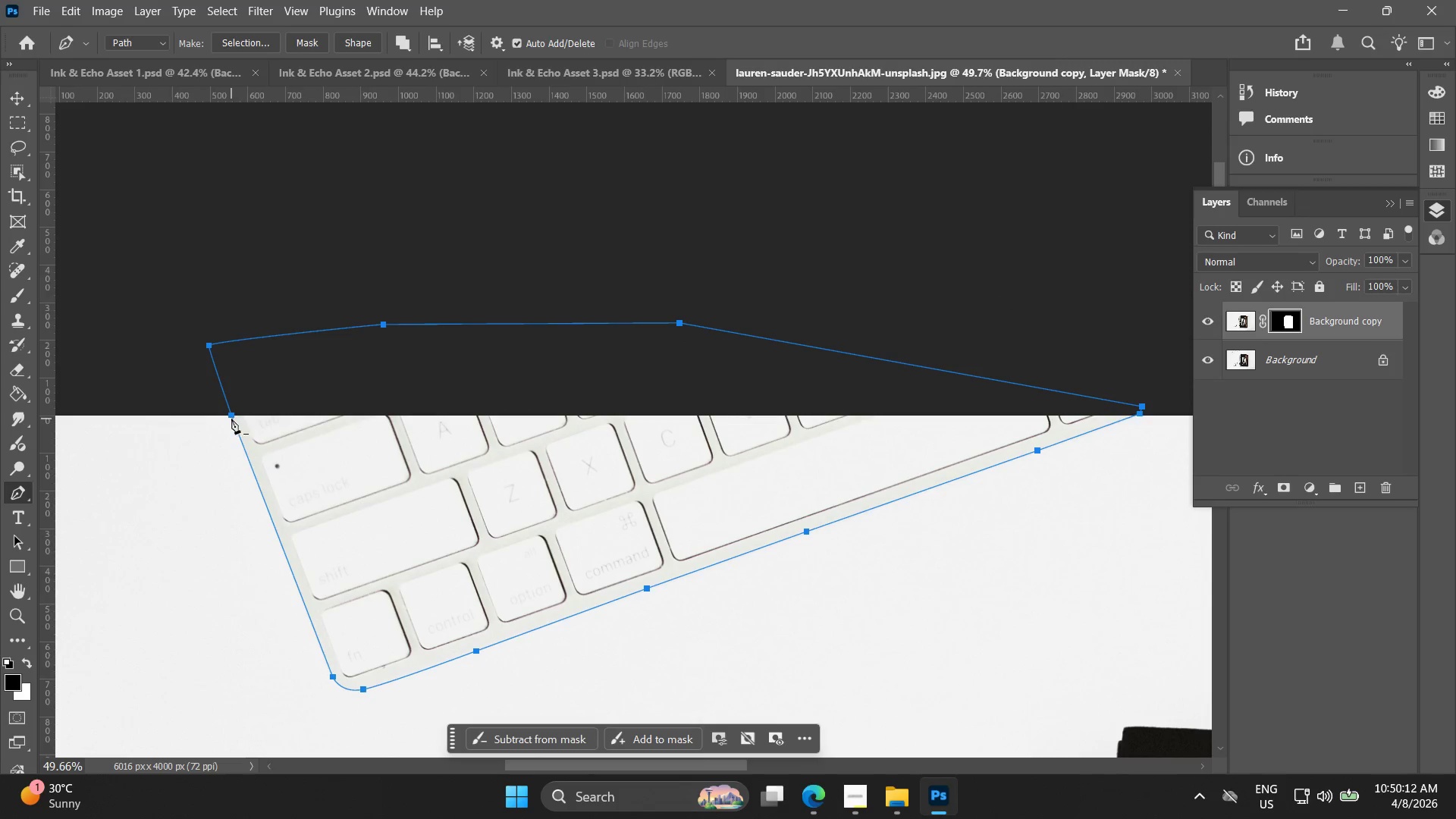 
right_click([233, 418])
 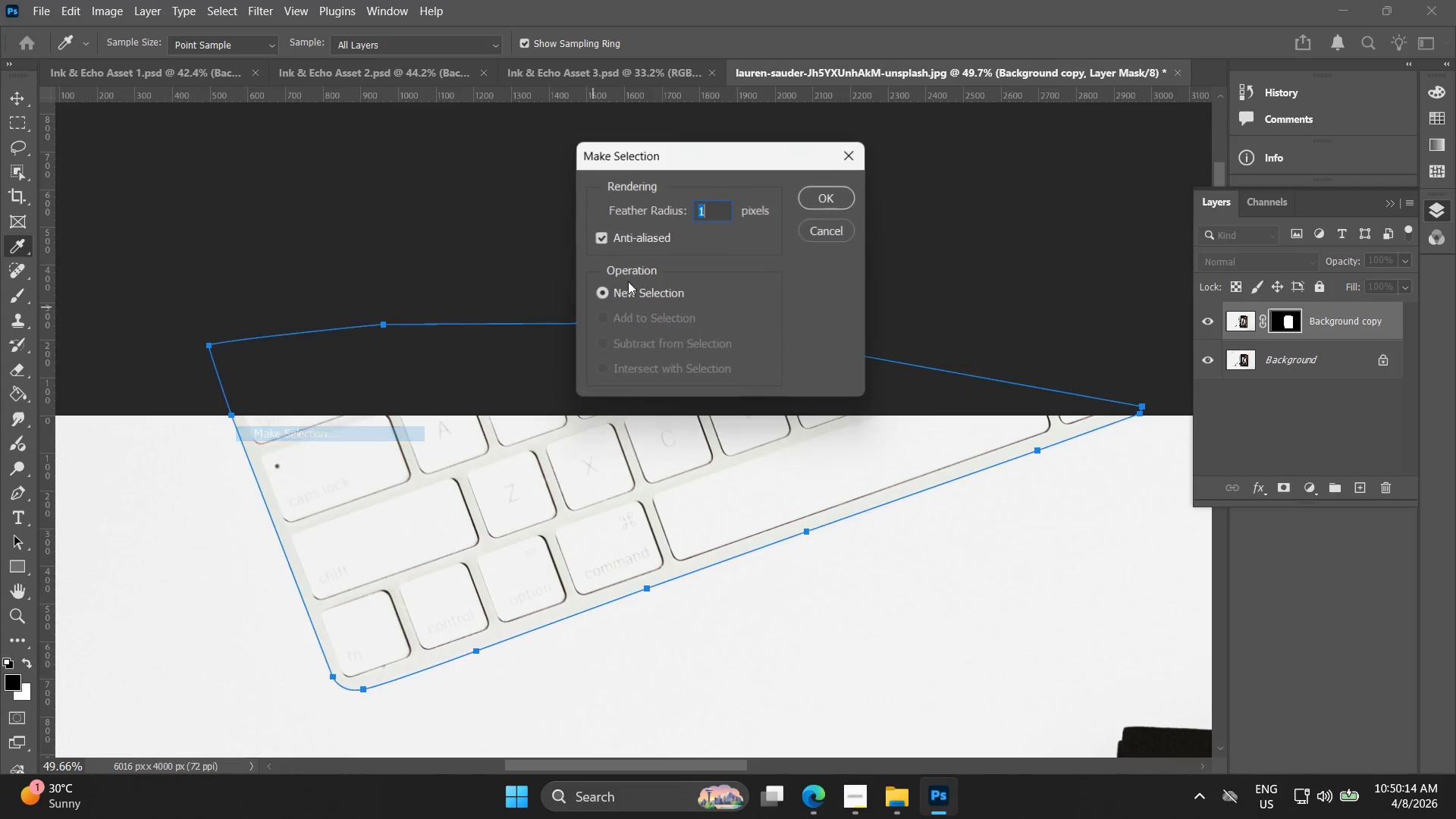 
left_click([817, 195])
 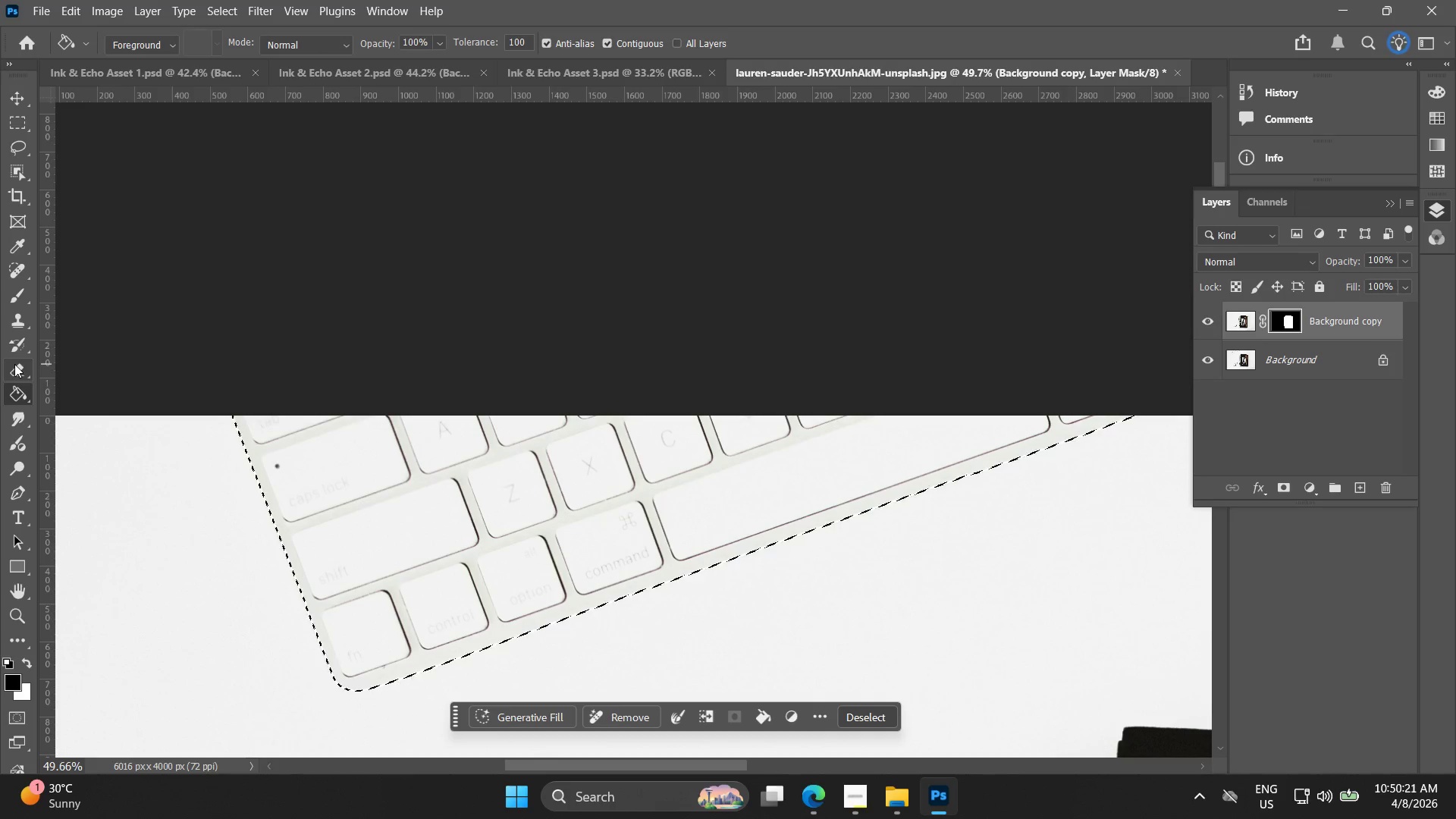 
wait(11.84)
 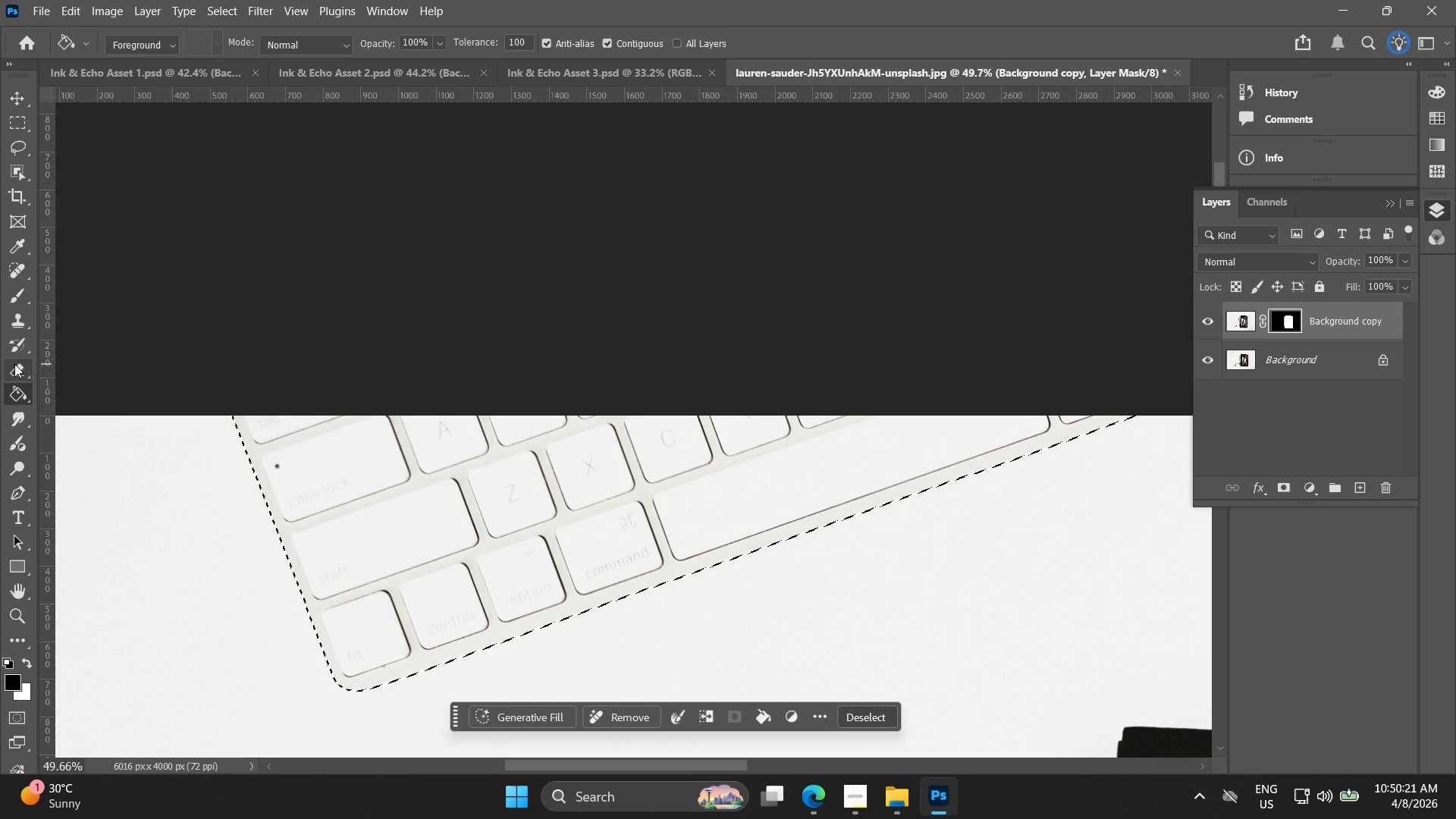 
key(Control+Z)
 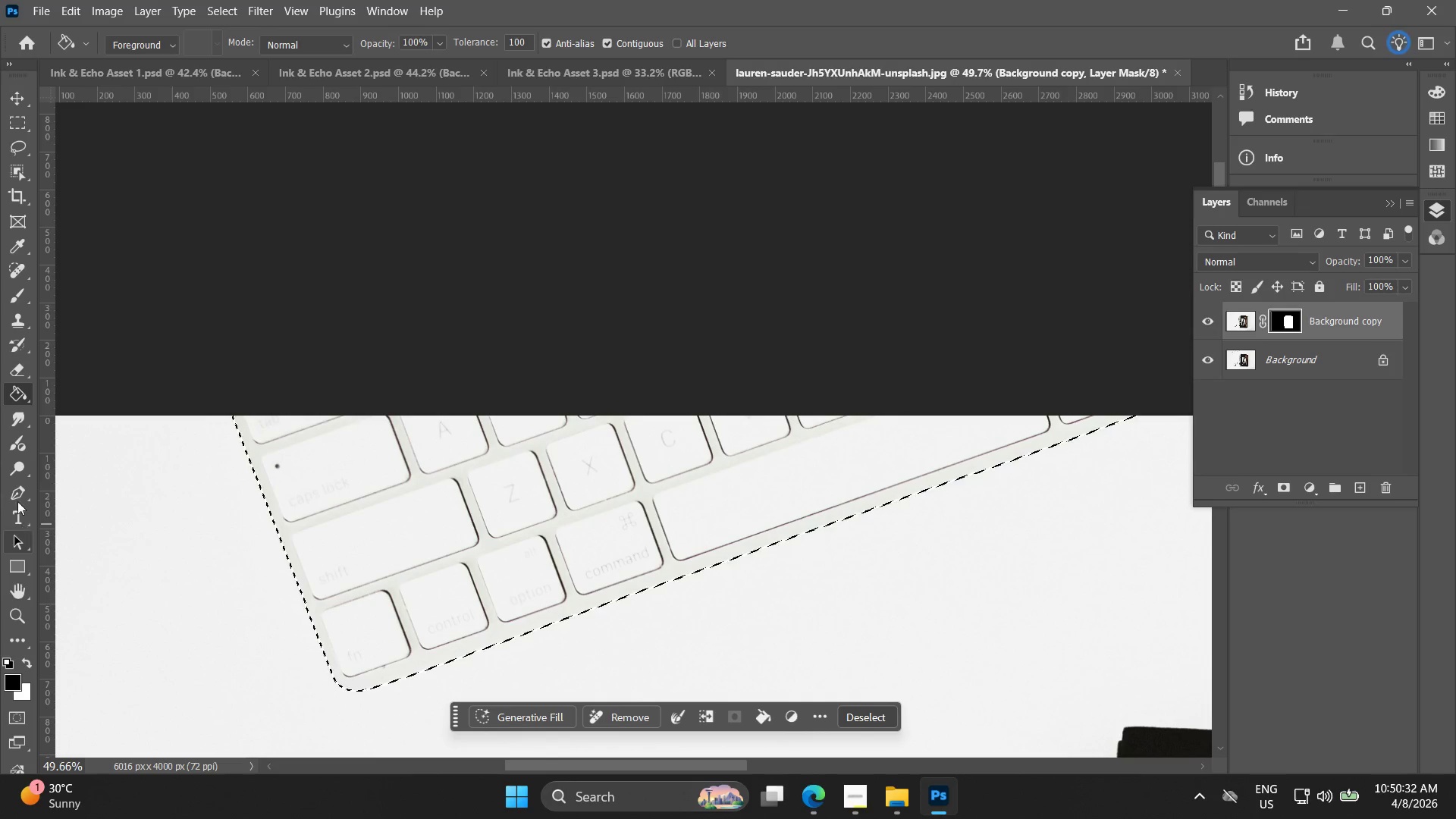 
wait(7.26)
 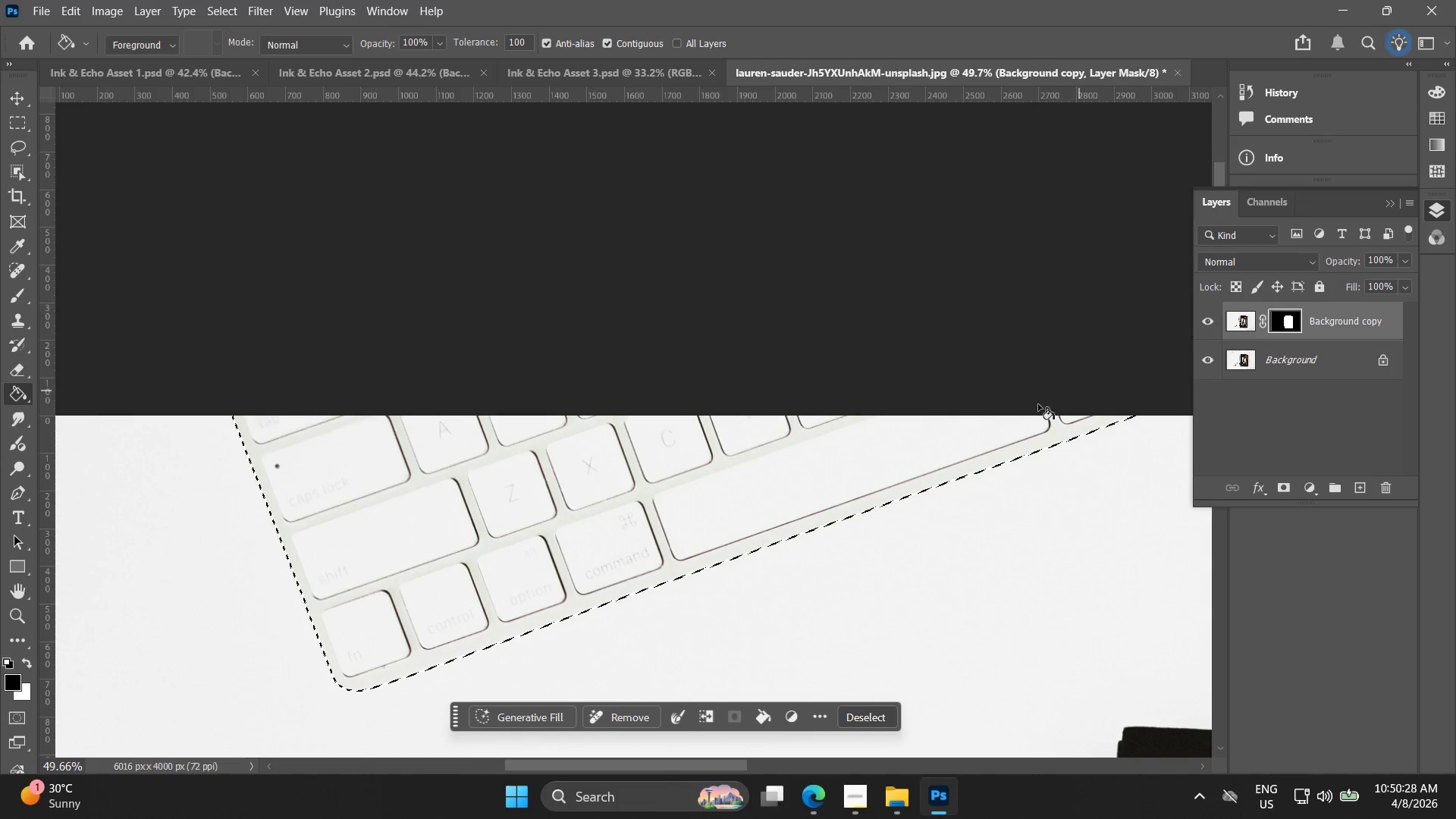 
double_click([492, 515])
 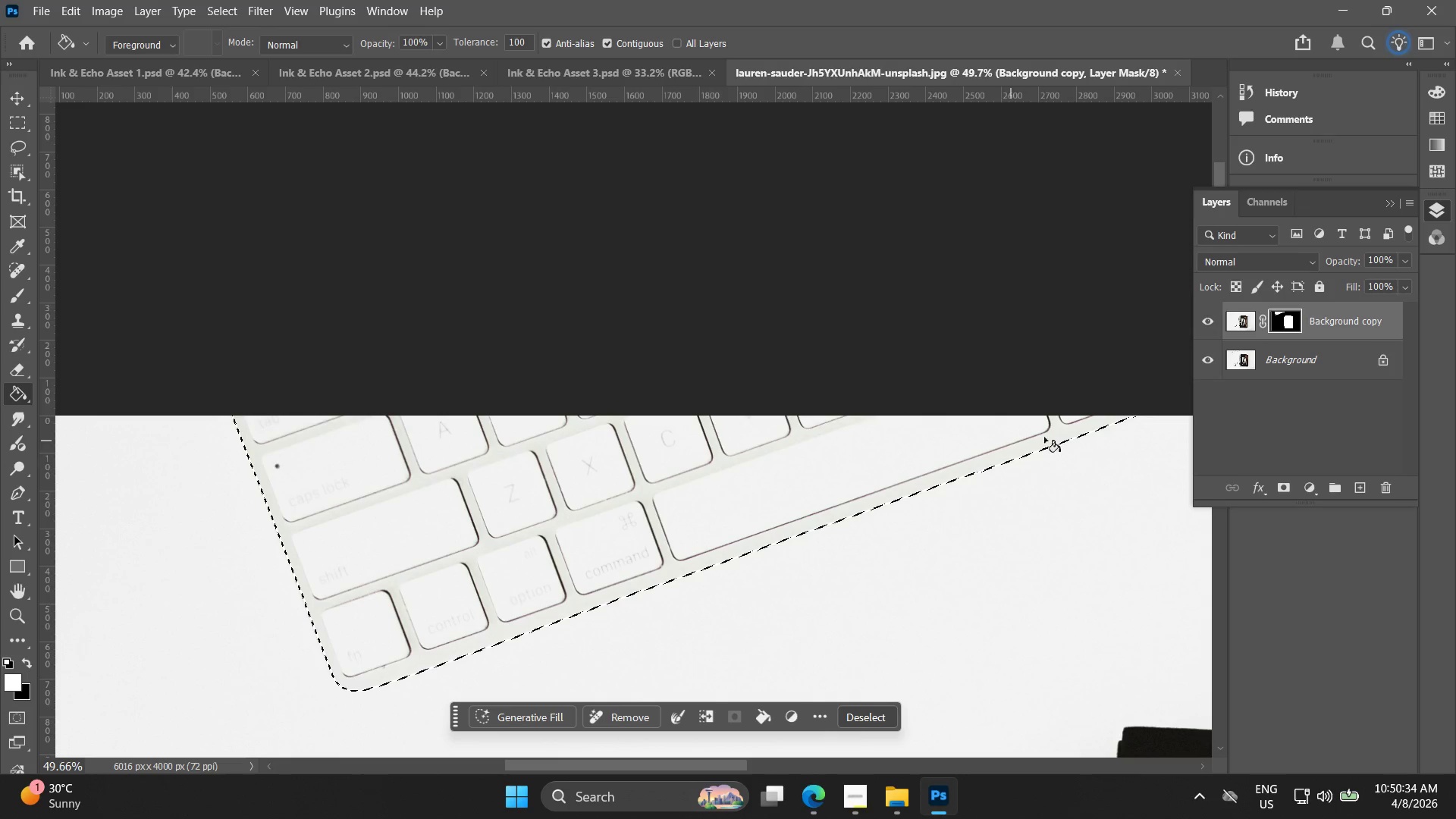 
hold_key(key=AltLeft, duration=0.64)
 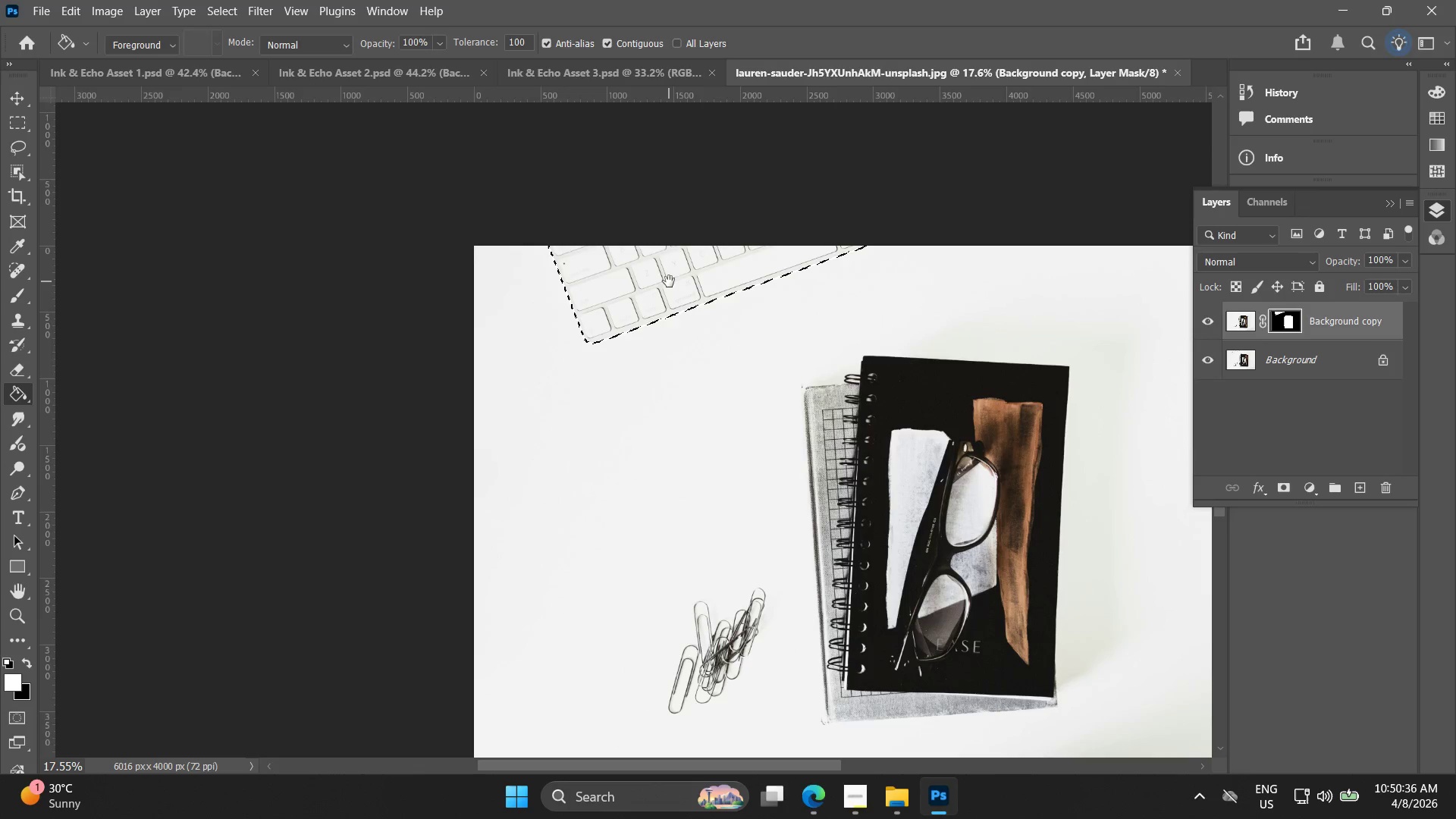 
hold_key(key=AltLeft, duration=18.8)
 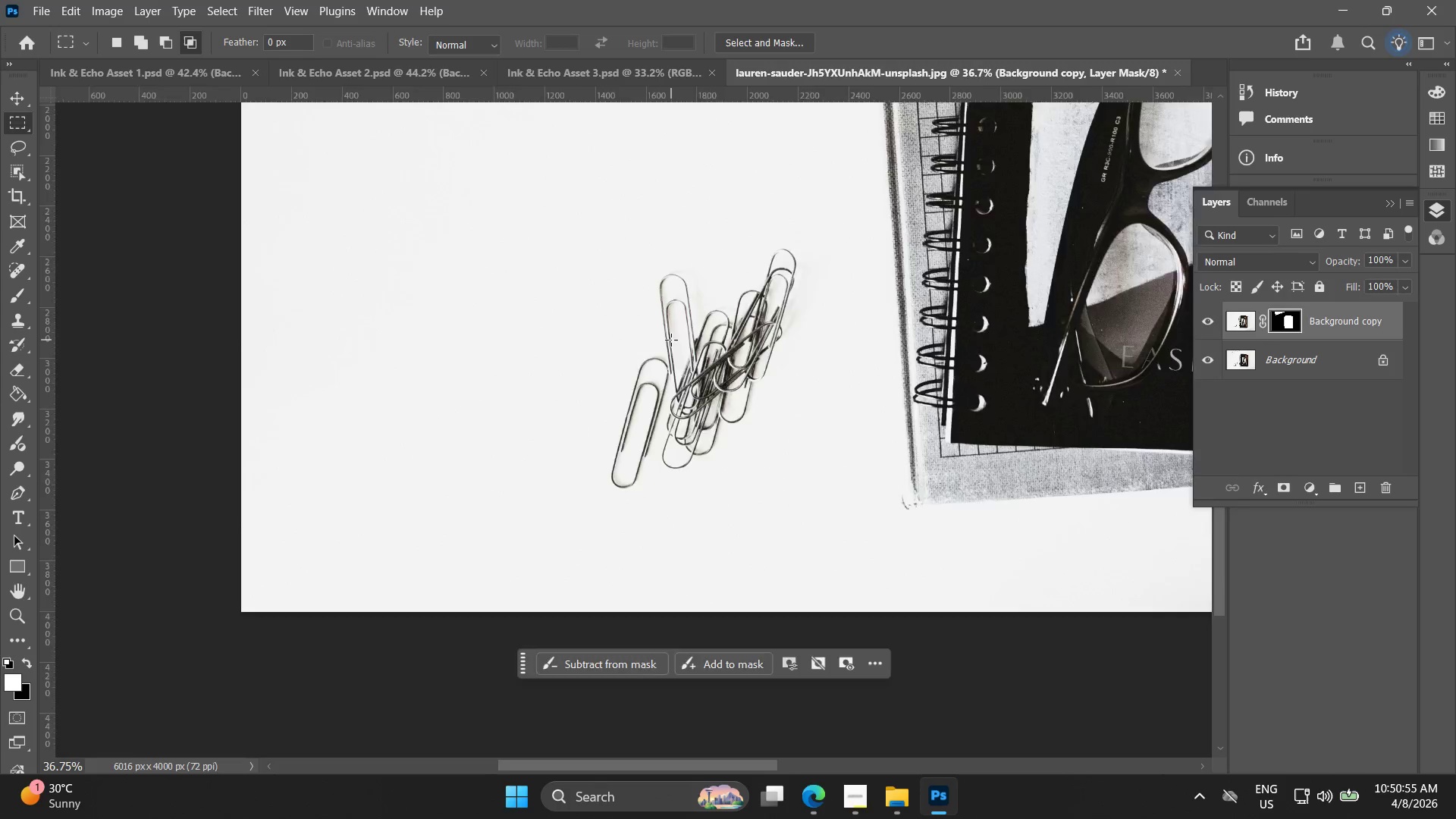 
hold_key(key=Space, duration=0.42)
 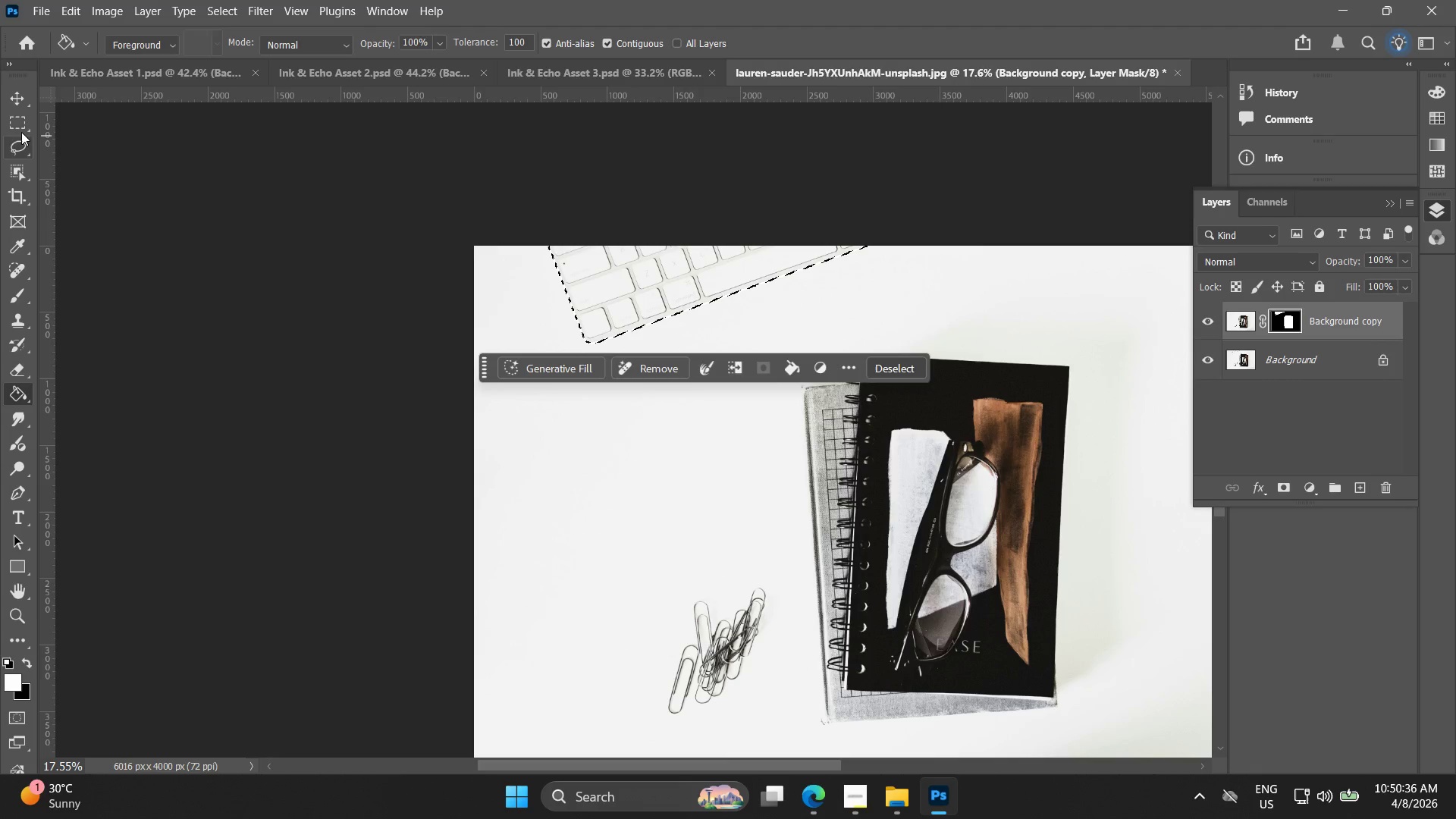 
left_click_drag(start_coordinate=[629, 470], to_coordinate=[669, 281])
 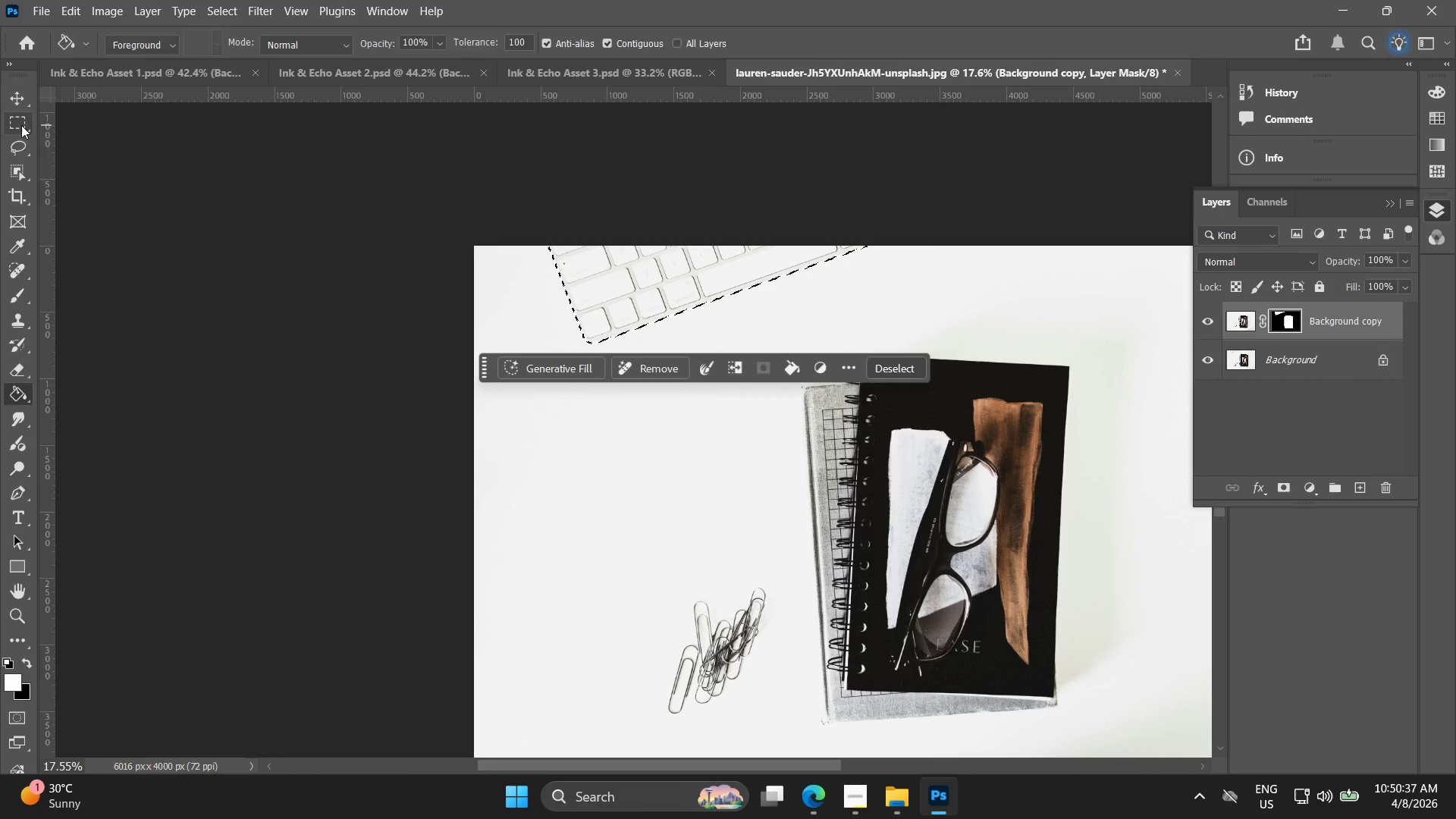 
scroll: coordinate [656, 438], scroll_direction: down, amount: 11.0
 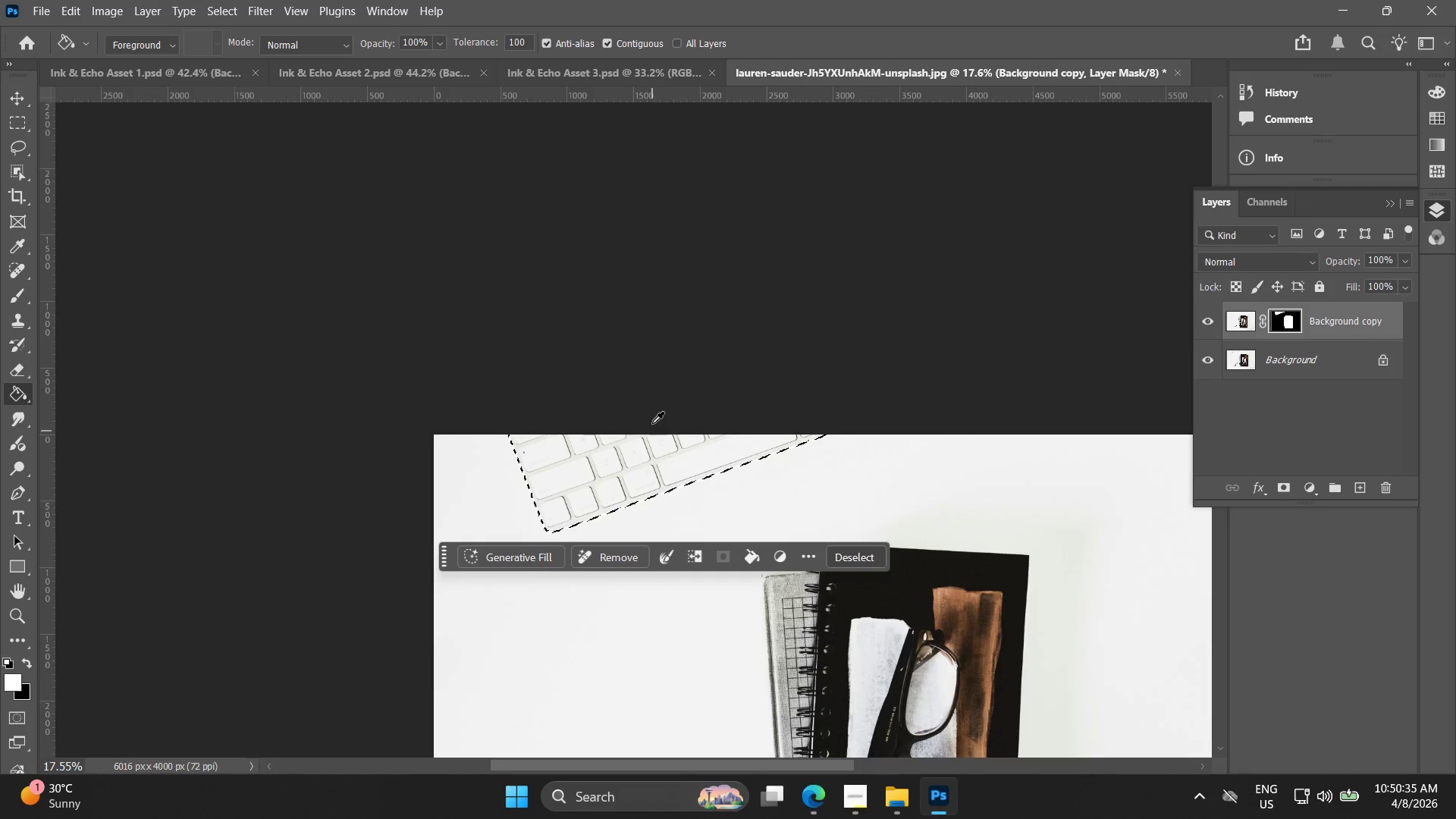 
double_click([124, 247])
 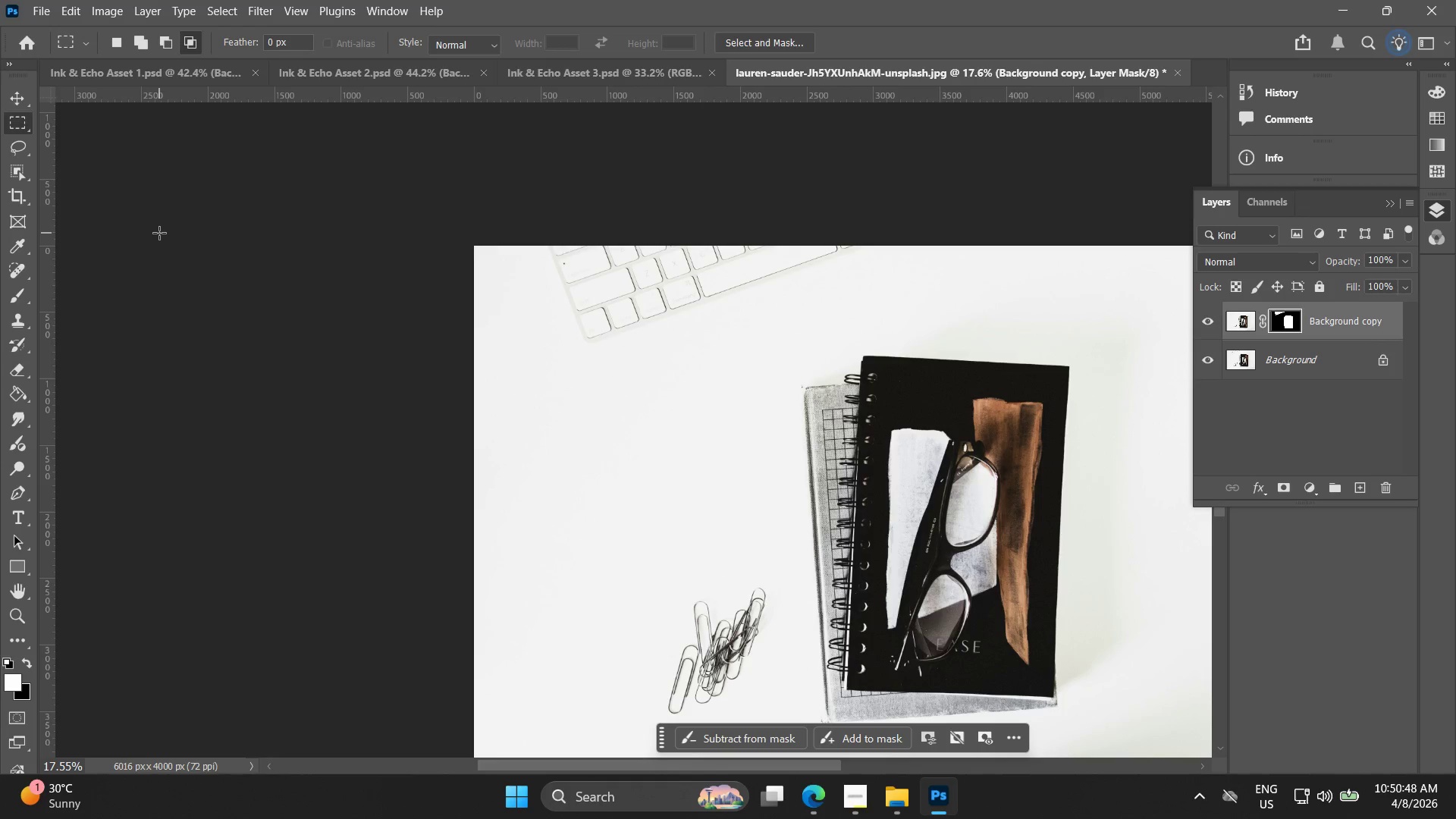 
hold_key(key=Space, duration=0.7)
 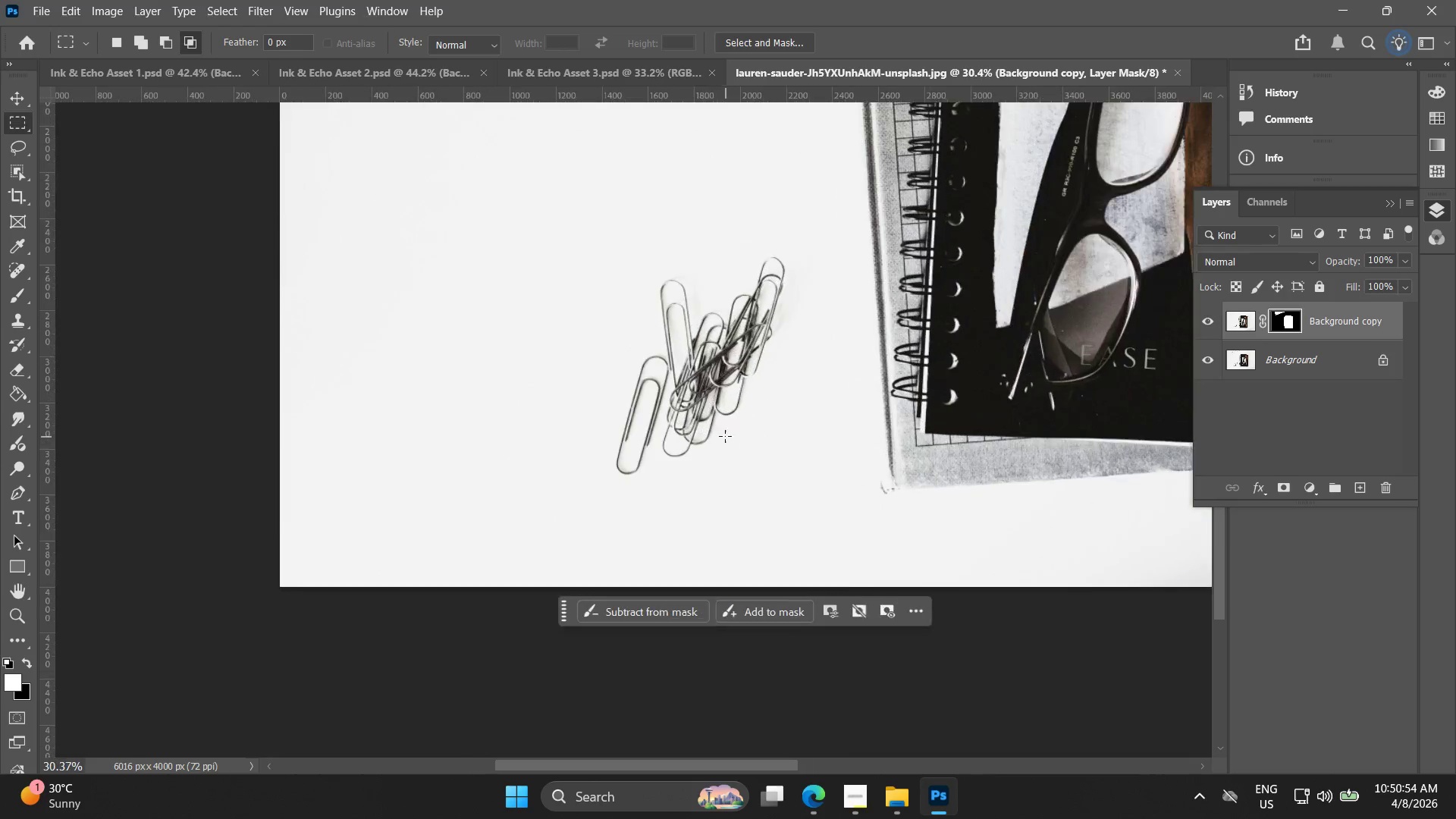 
left_click_drag(start_coordinate=[510, 564], to_coordinate=[511, 310])
 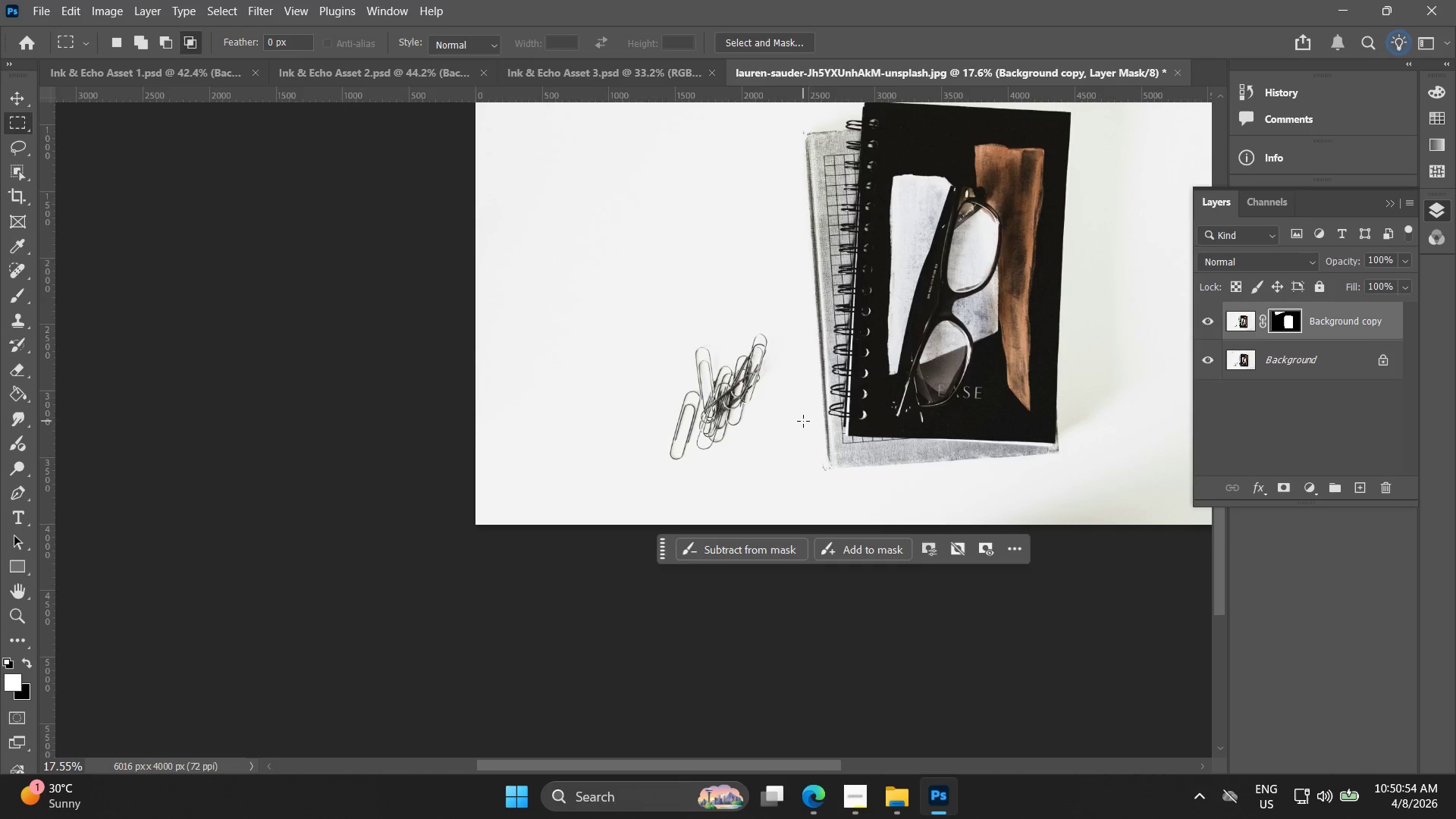 
hold_key(key=AltLeft, duration=1.5)
 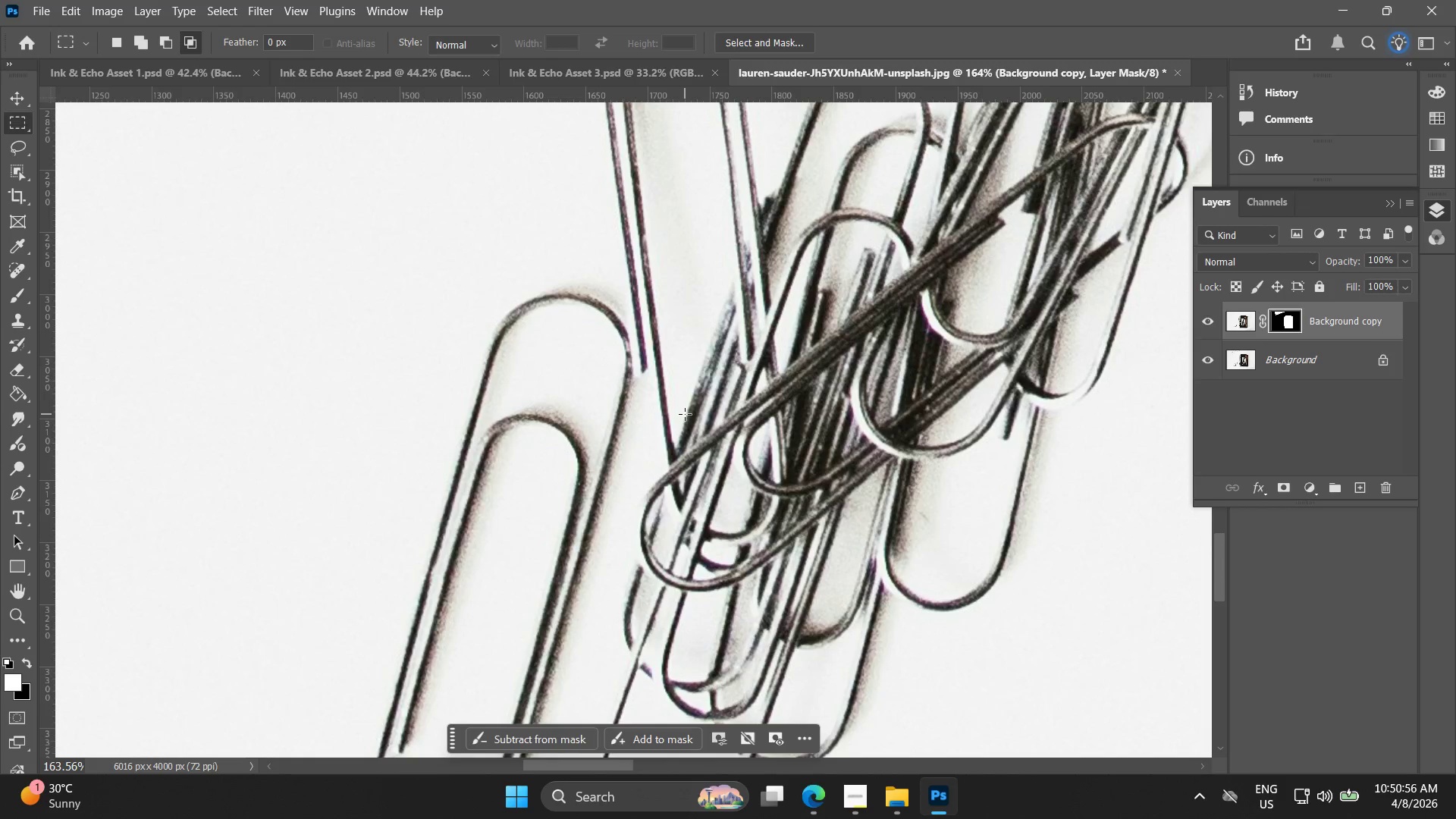 
key(Alt+AltLeft)
 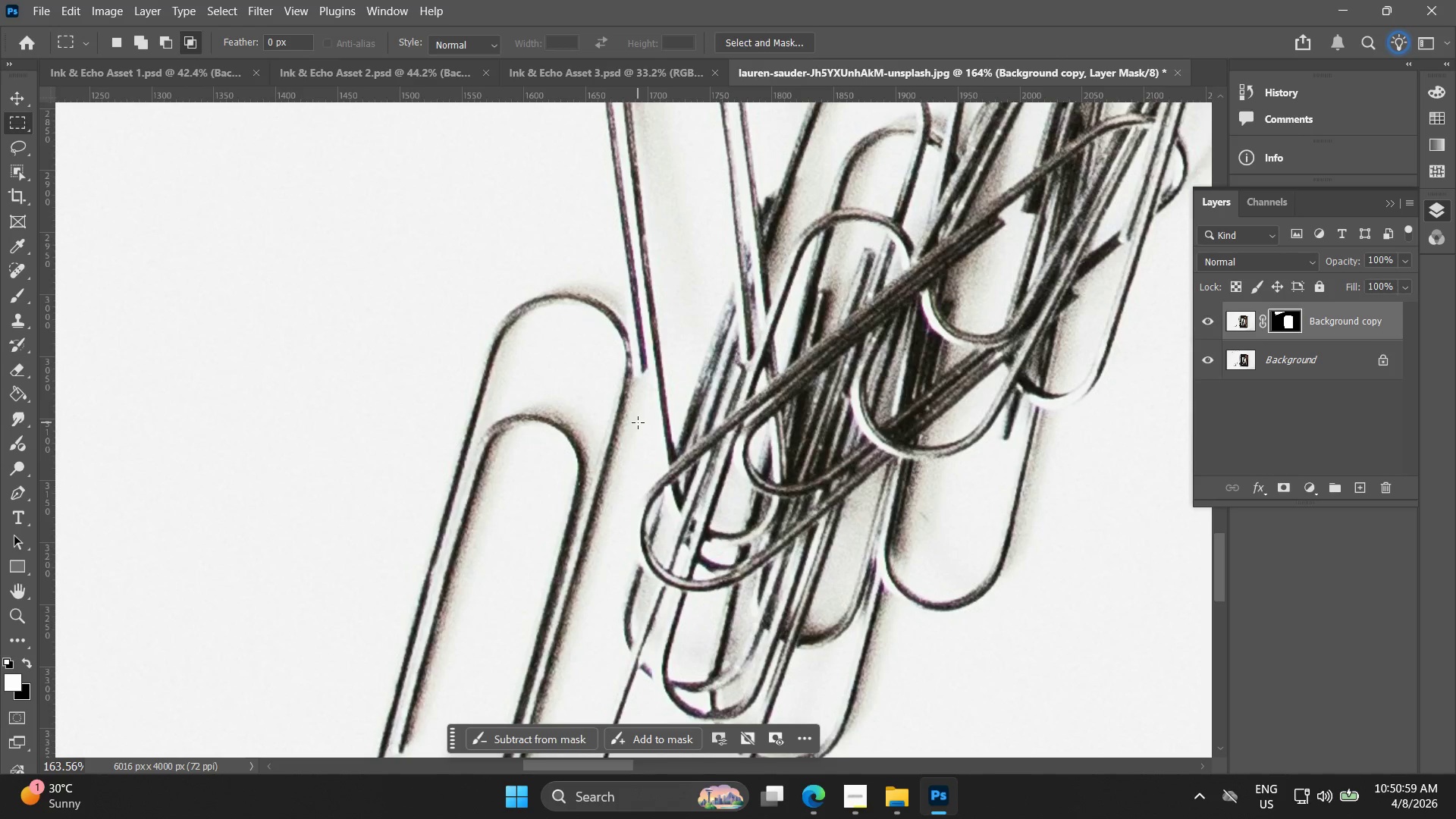 
scroll: coordinate [685, 414], scroll_direction: up, amount: 24.0
 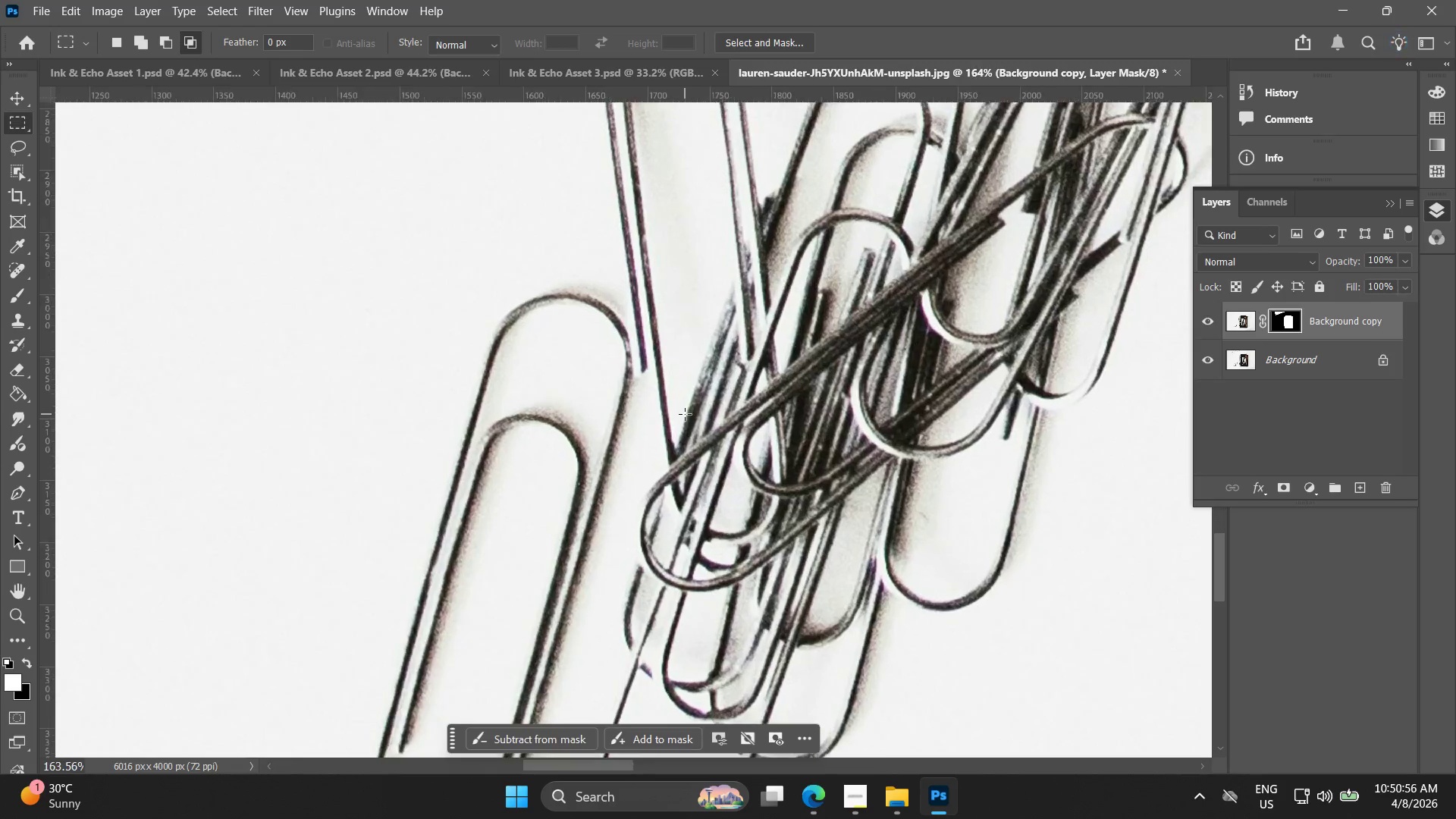 
key(Alt+AltLeft)
 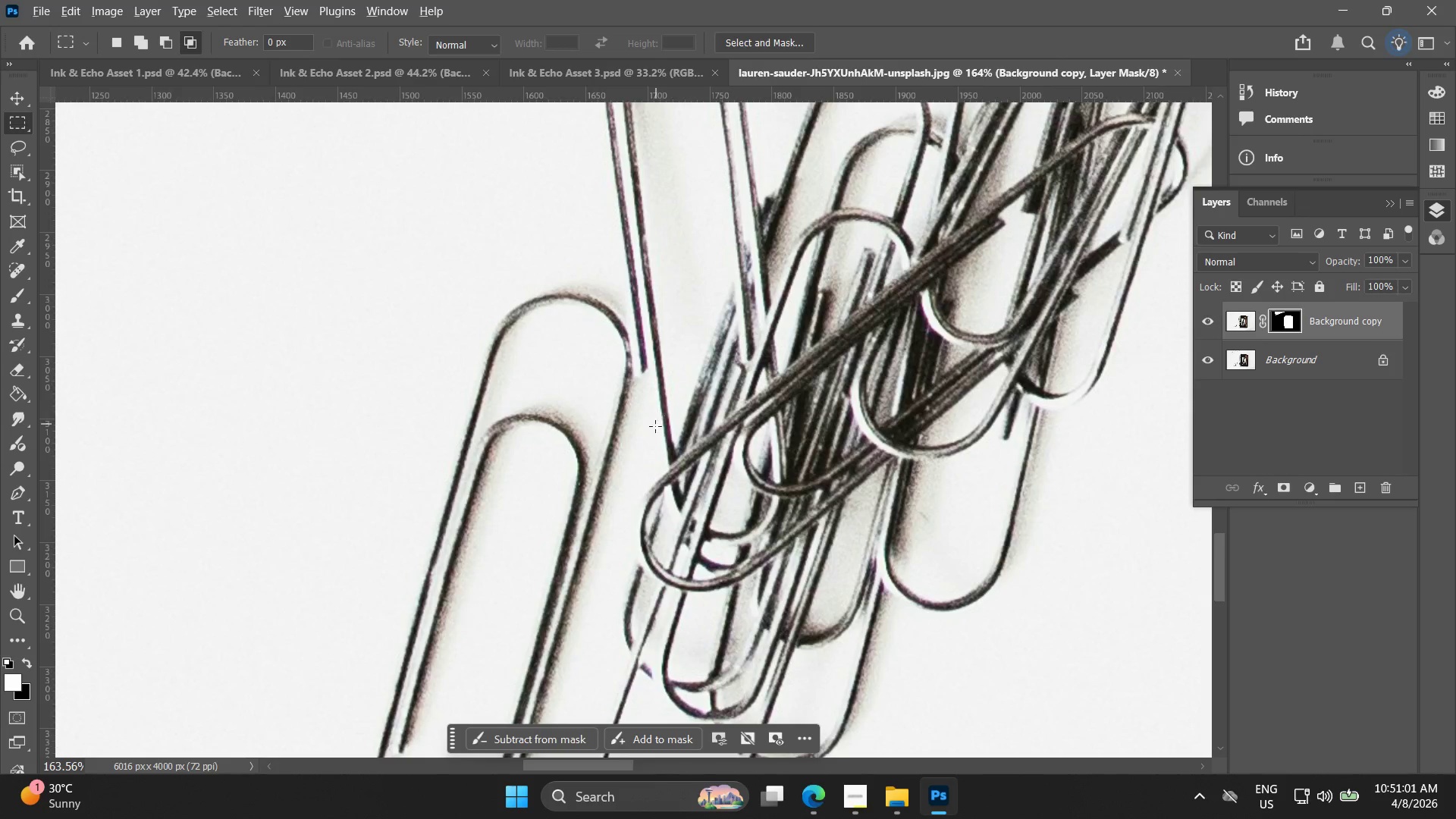 
hold_key(key=Space, duration=0.75)
 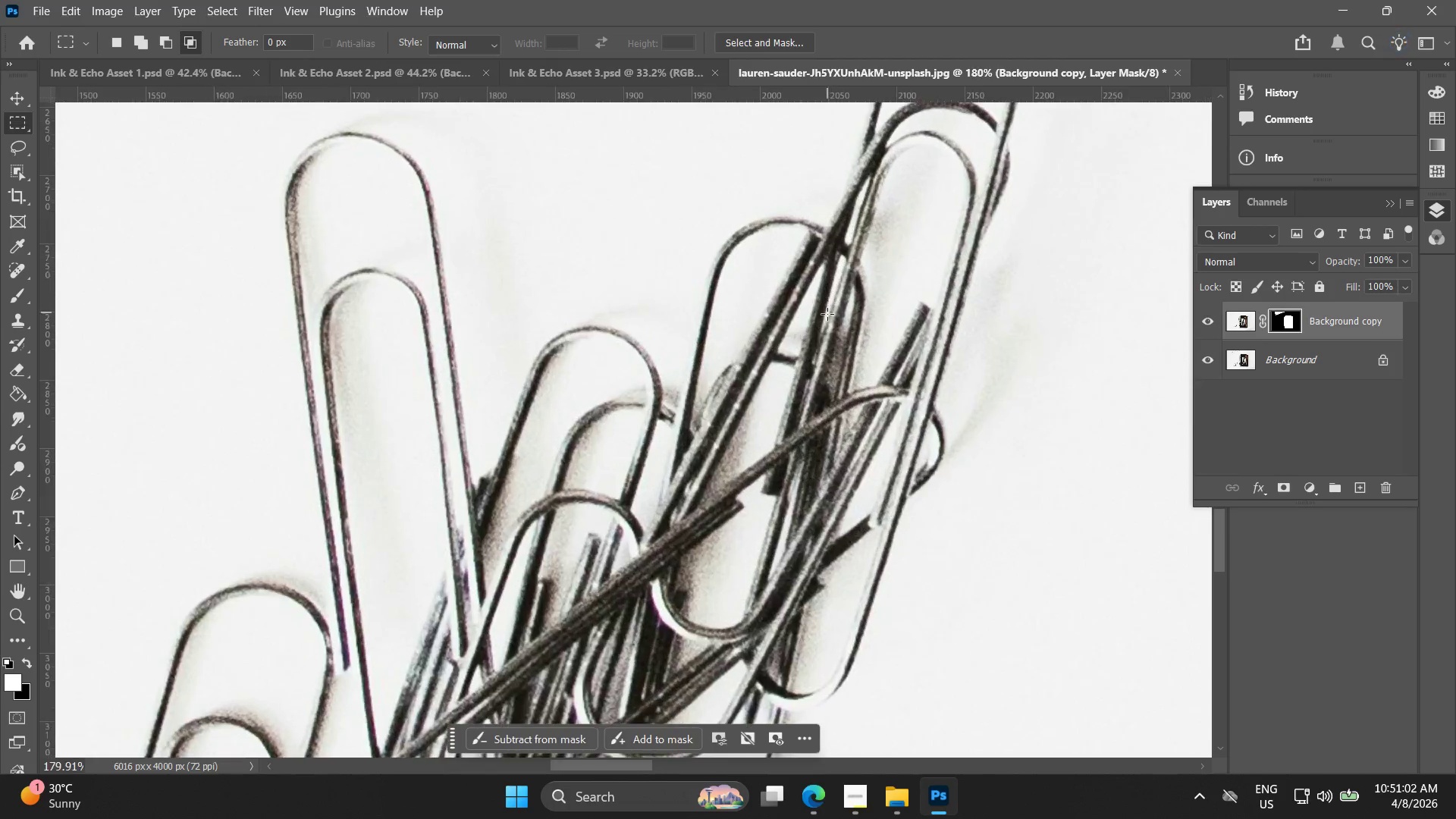 
left_click_drag(start_coordinate=[858, 431], to_coordinate=[710, 599])
 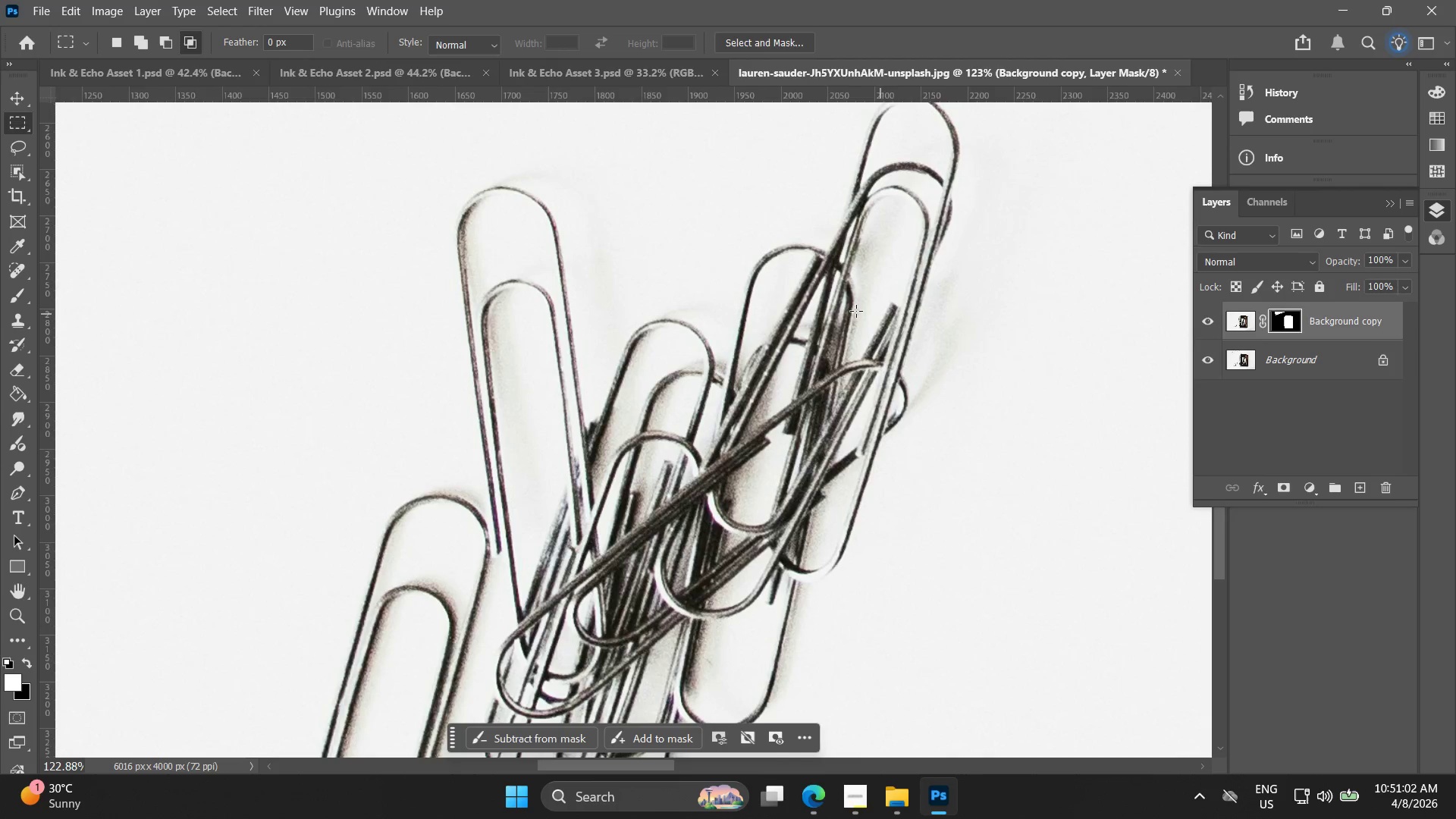 
scroll: coordinate [655, 431], scroll_direction: down, amount: 3.0
 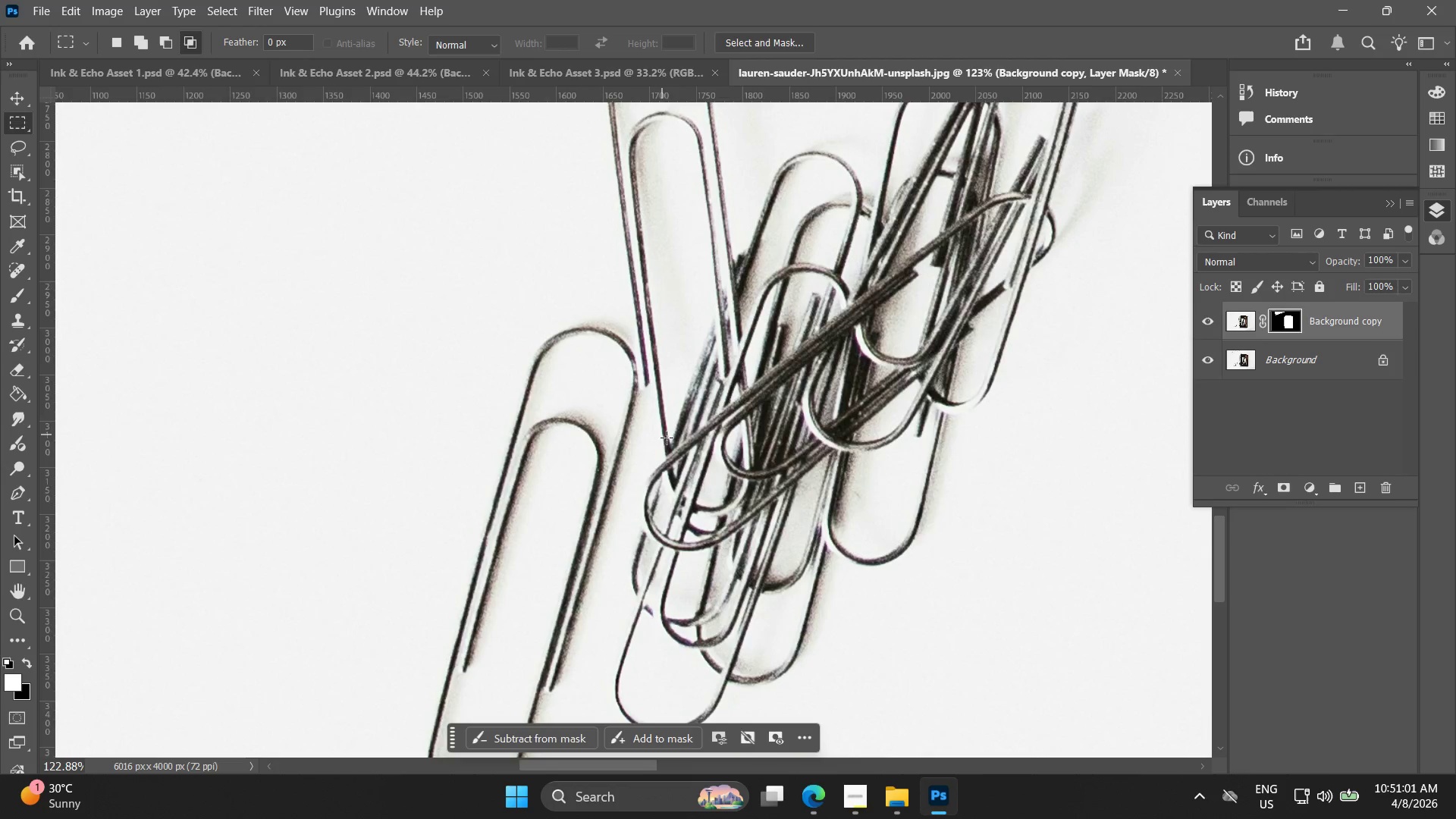 
key(Alt+AltLeft)
 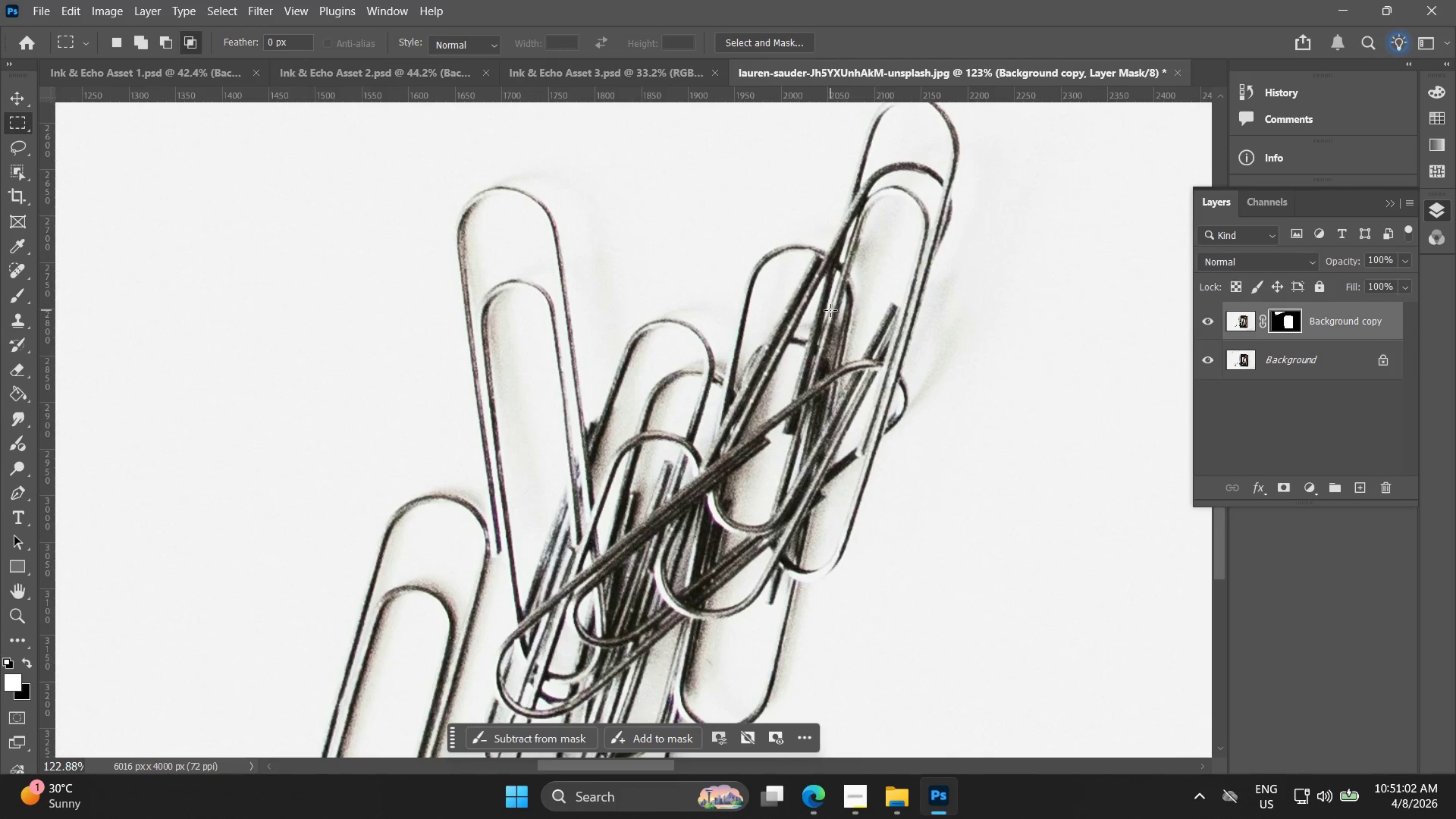 
scroll: coordinate [827, 303], scroll_direction: up, amount: 4.0
 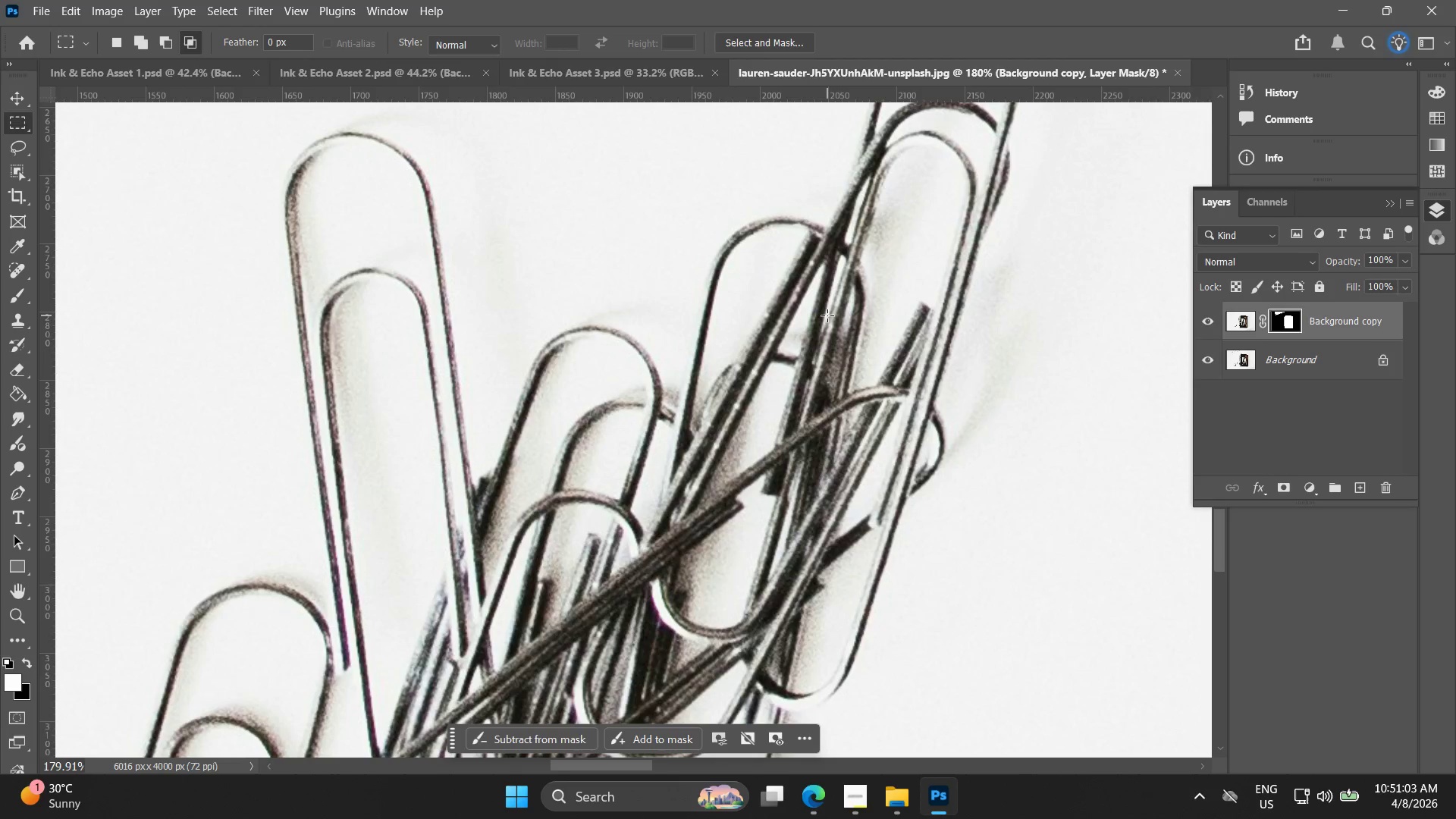 
hold_key(key=AltLeft, duration=1.47)
scroll: coordinate [811, 353], scroll_direction: down, amount: 10.0
 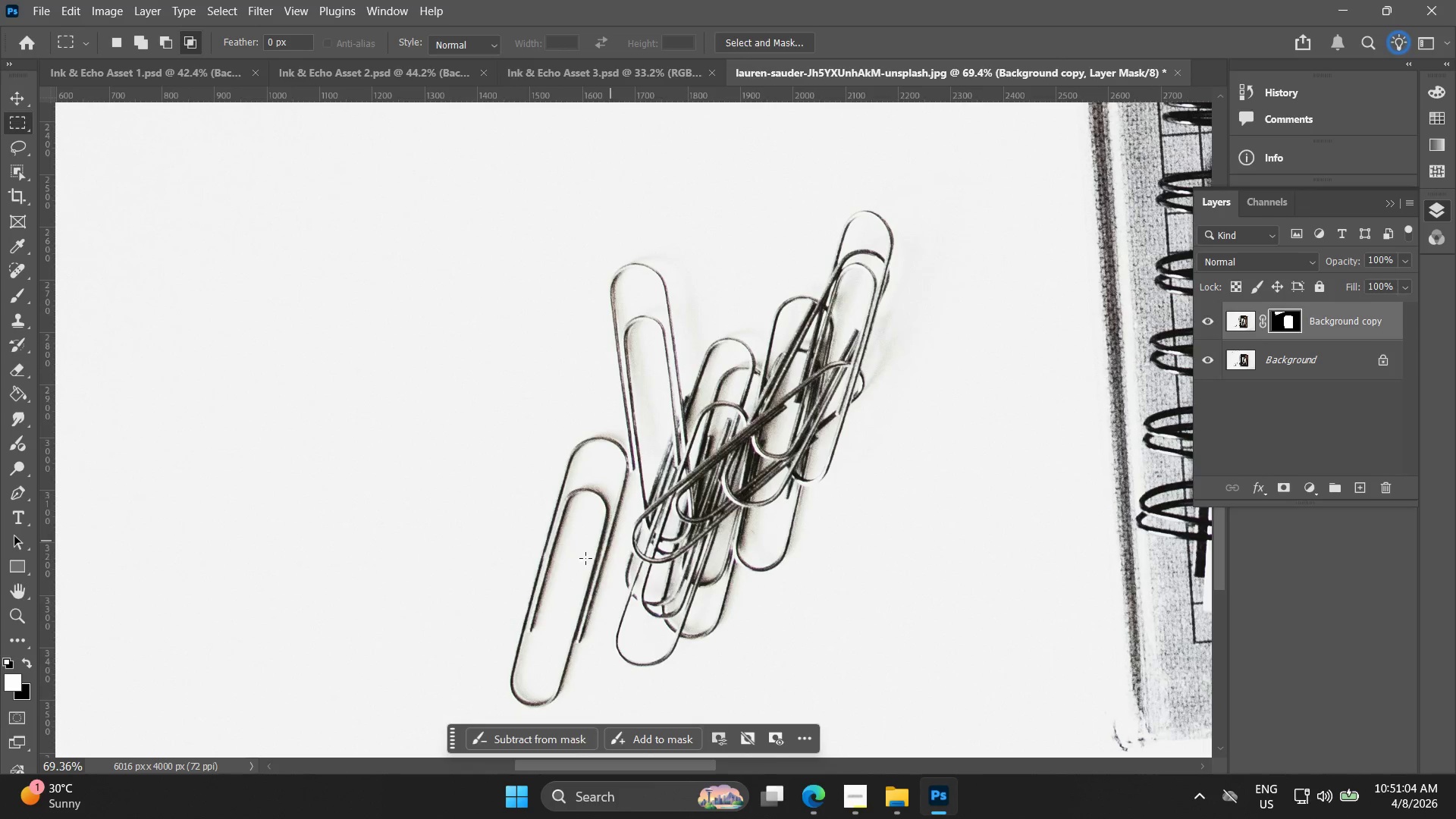 
key(Alt+AltLeft)
 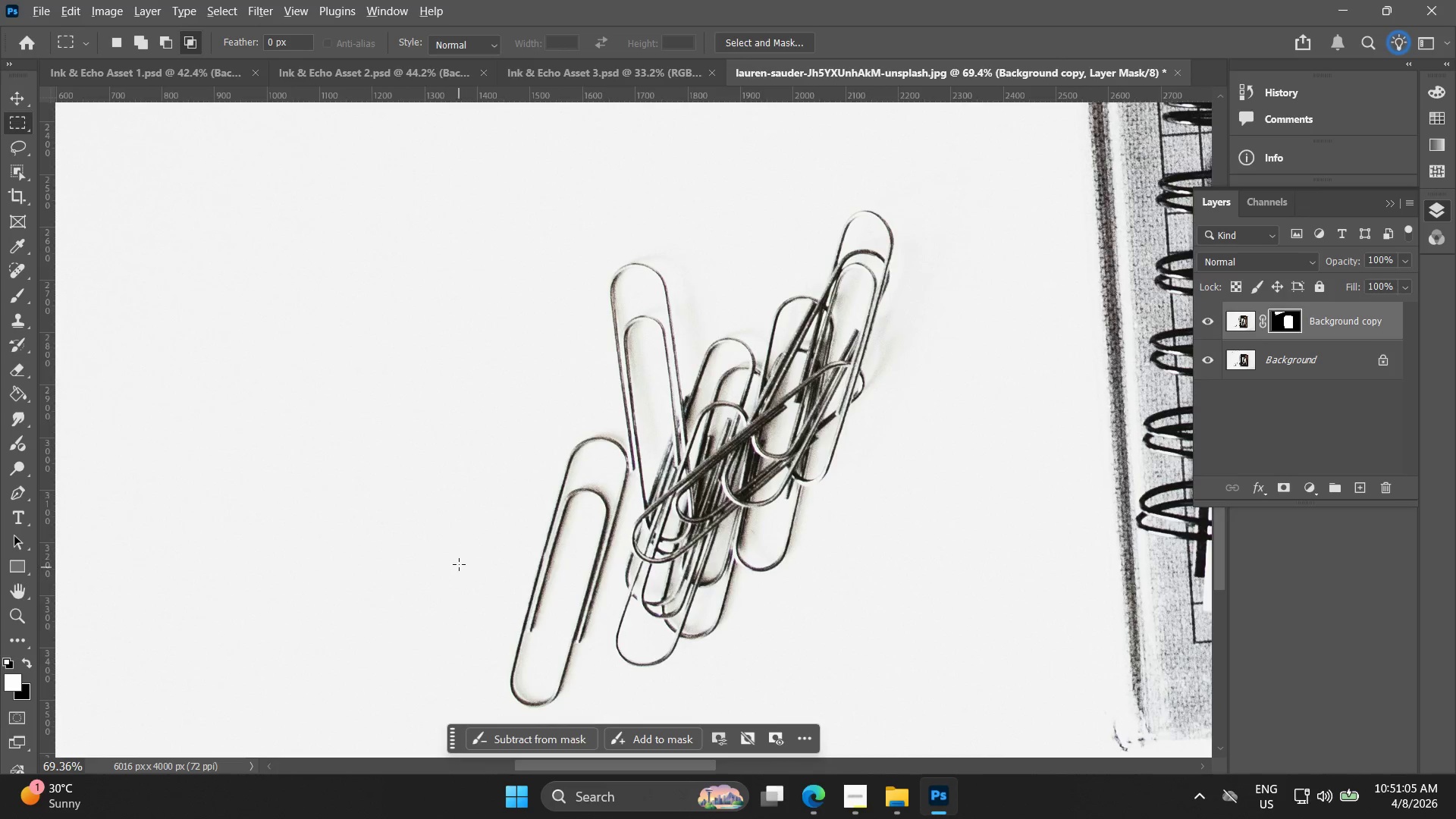 
scroll: coordinate [447, 523], scroll_direction: up, amount: 3.0
 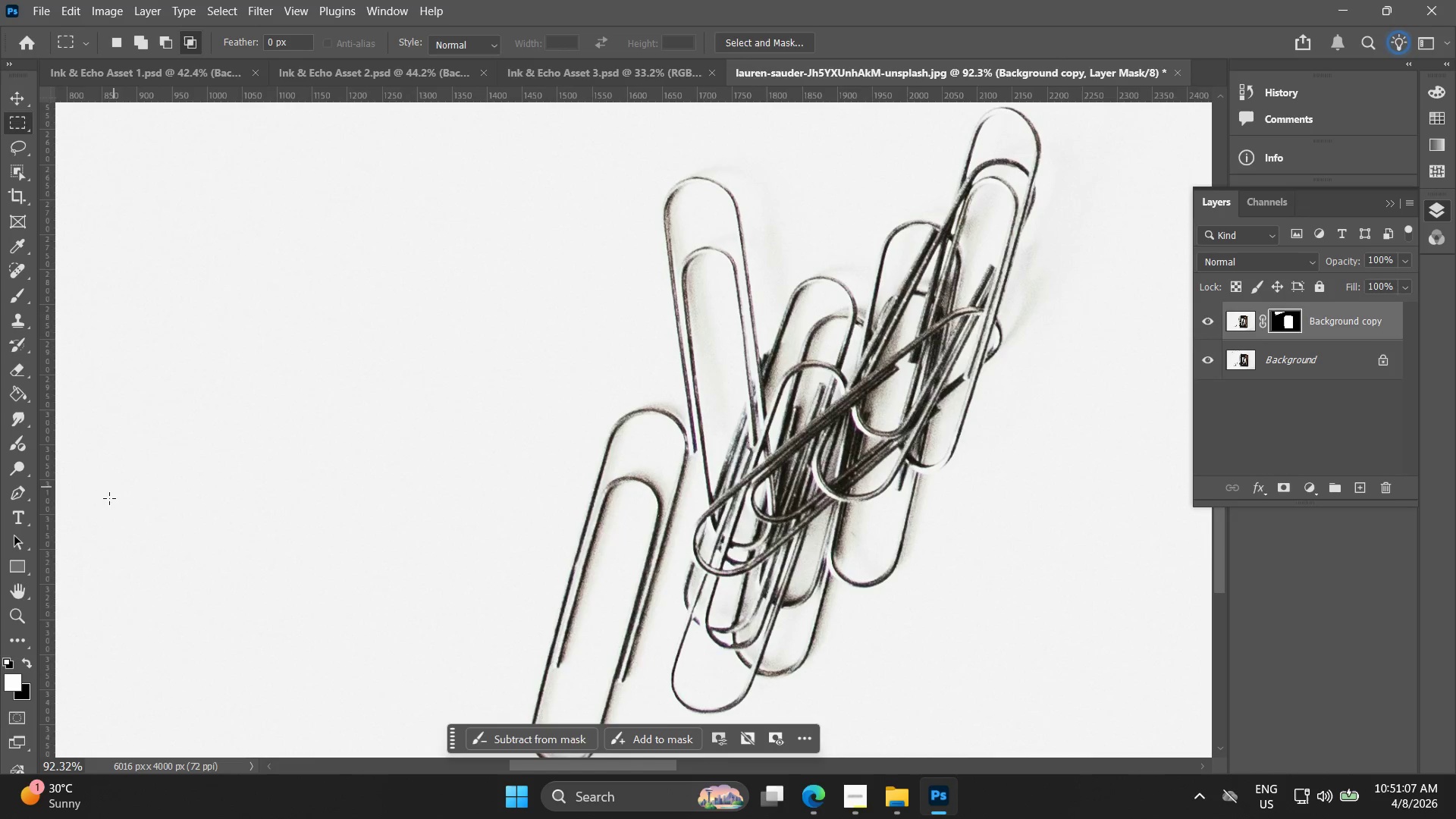 
left_click([15, 488])
 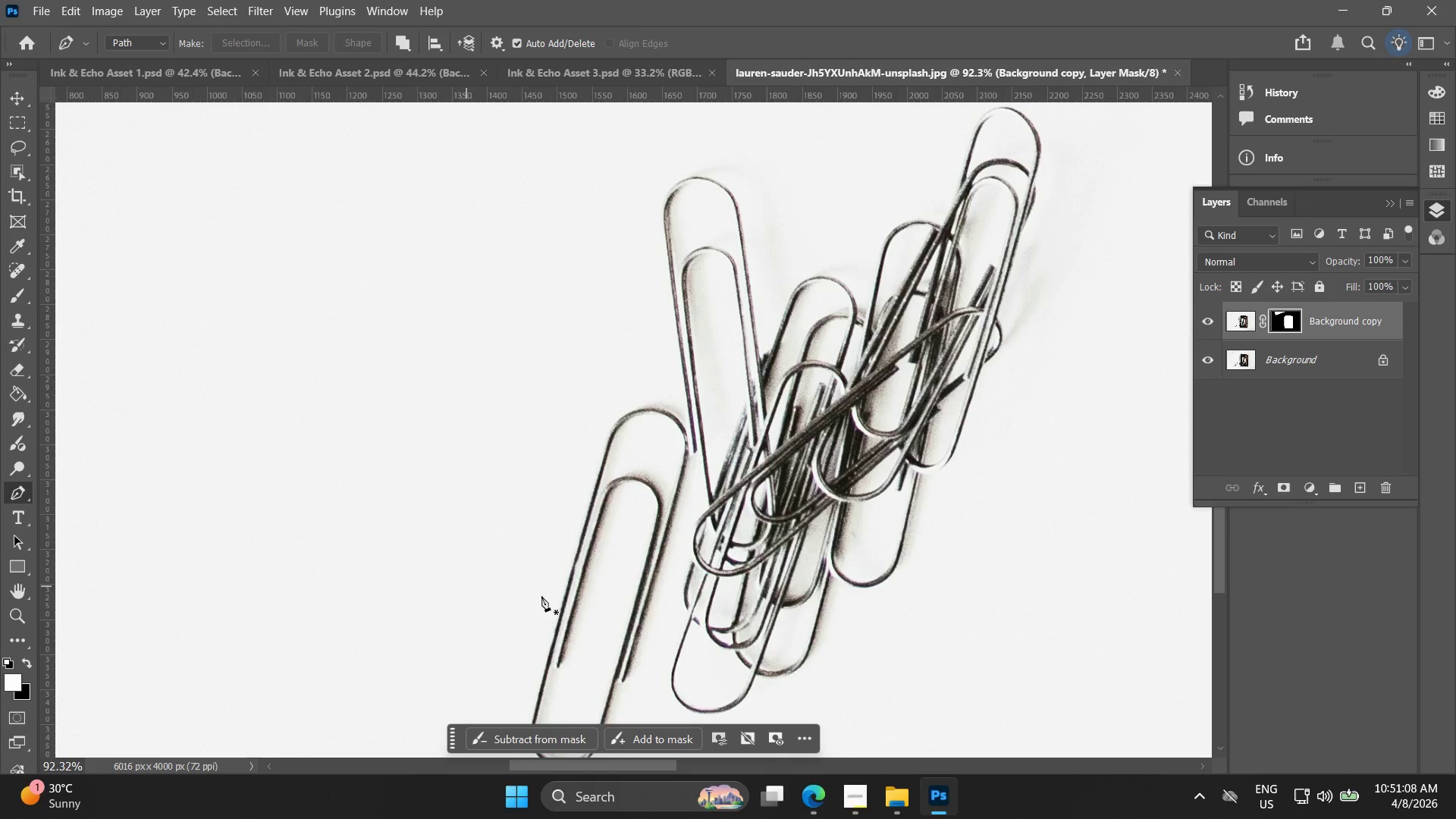 
hold_key(key=AltLeft, duration=1.5)
scroll: coordinate [589, 608], scroll_direction: up, amount: 4.0
 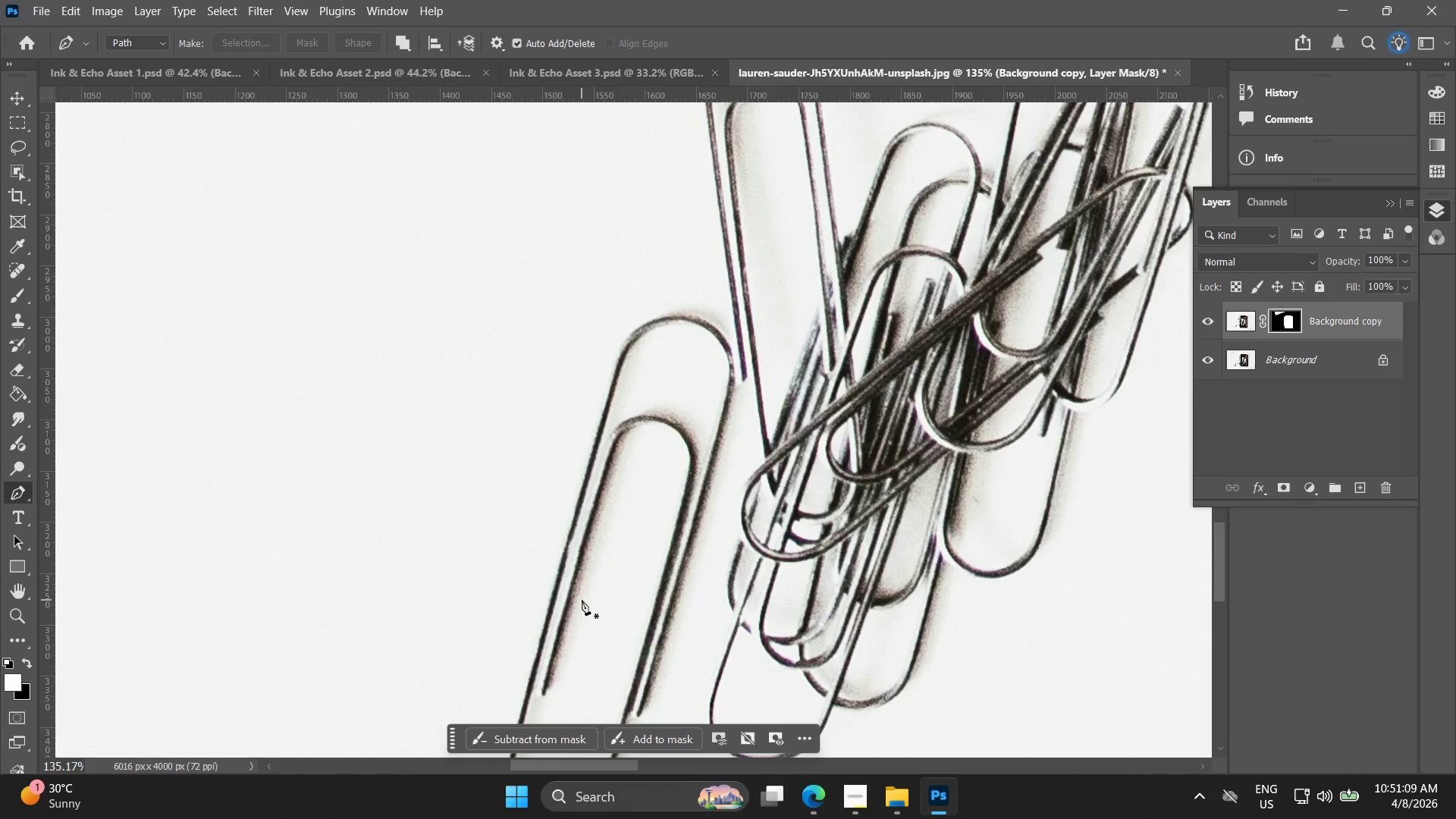 
hold_key(key=AltLeft, duration=1.51)
 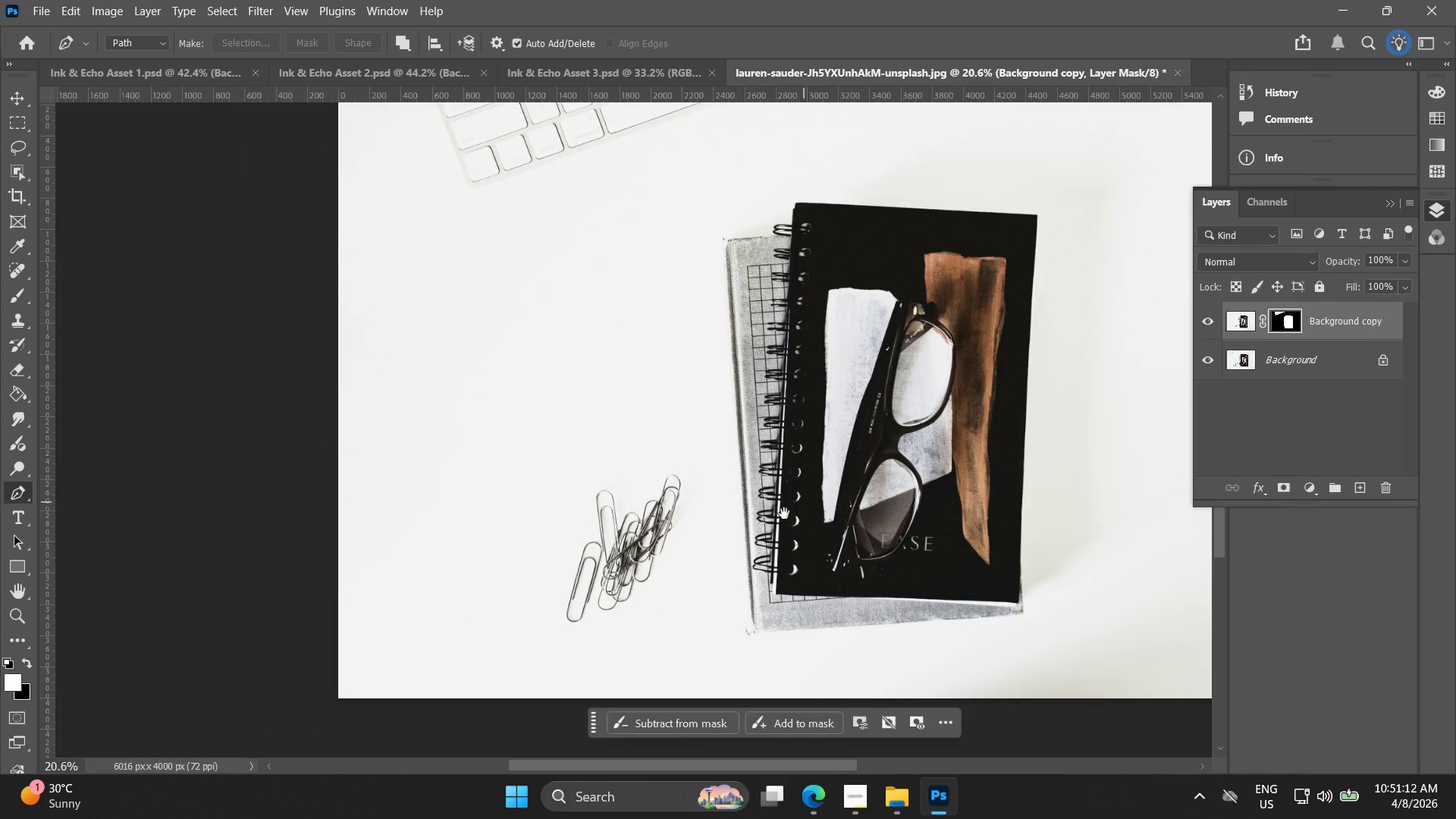 
key(Alt+AltLeft)
 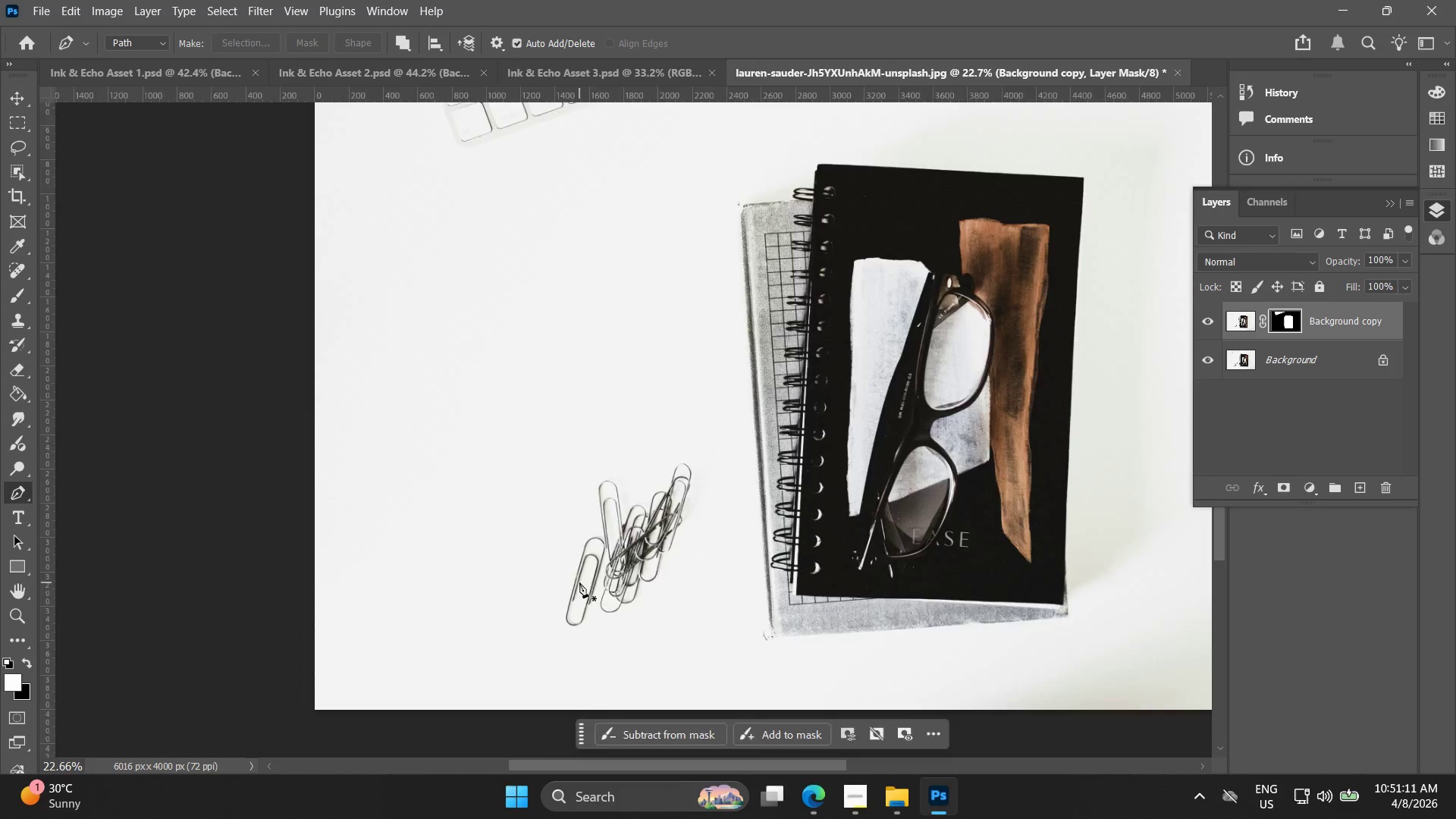 
key(Alt+AltLeft)
 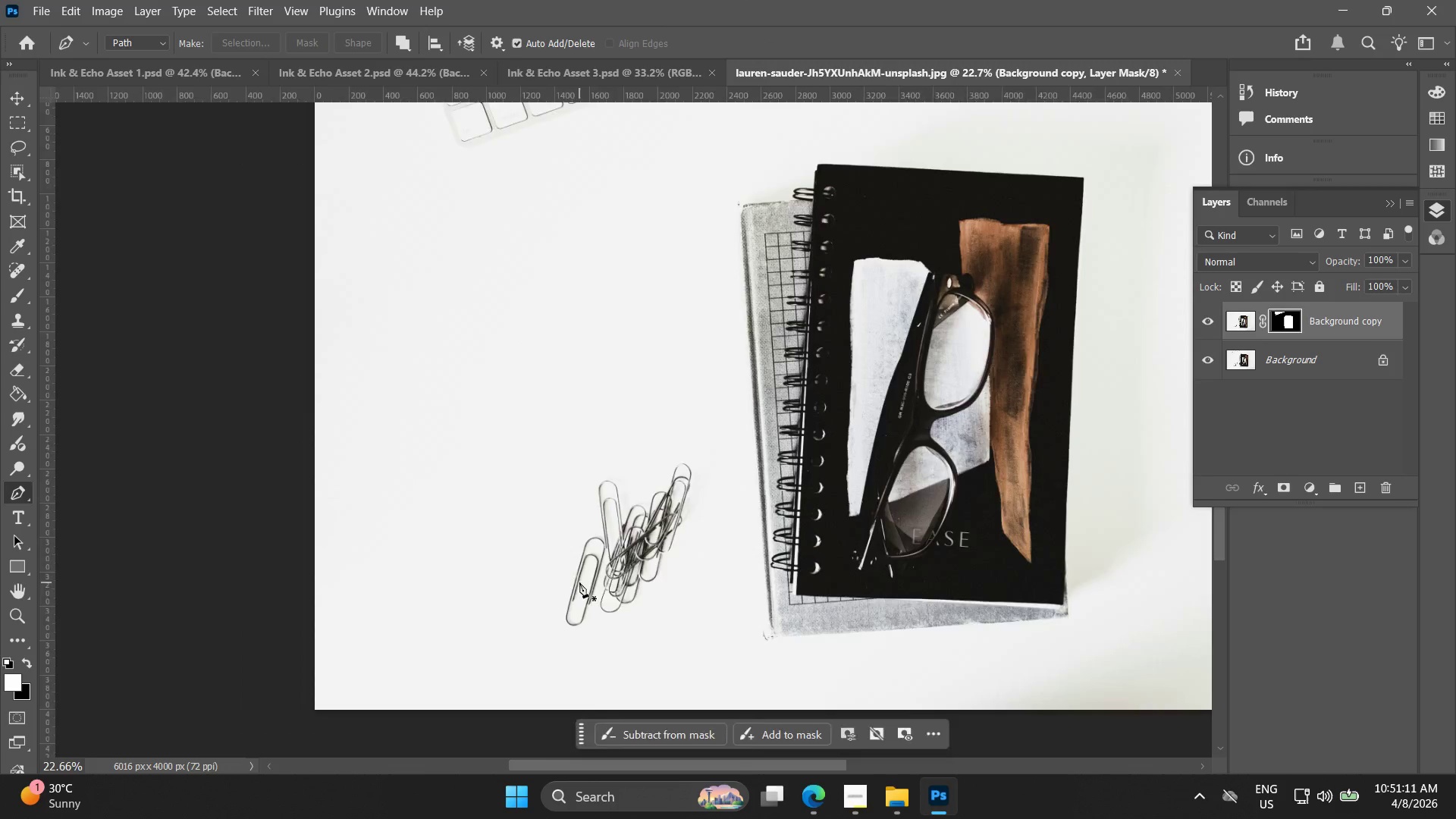 
key(Alt+AltLeft)
 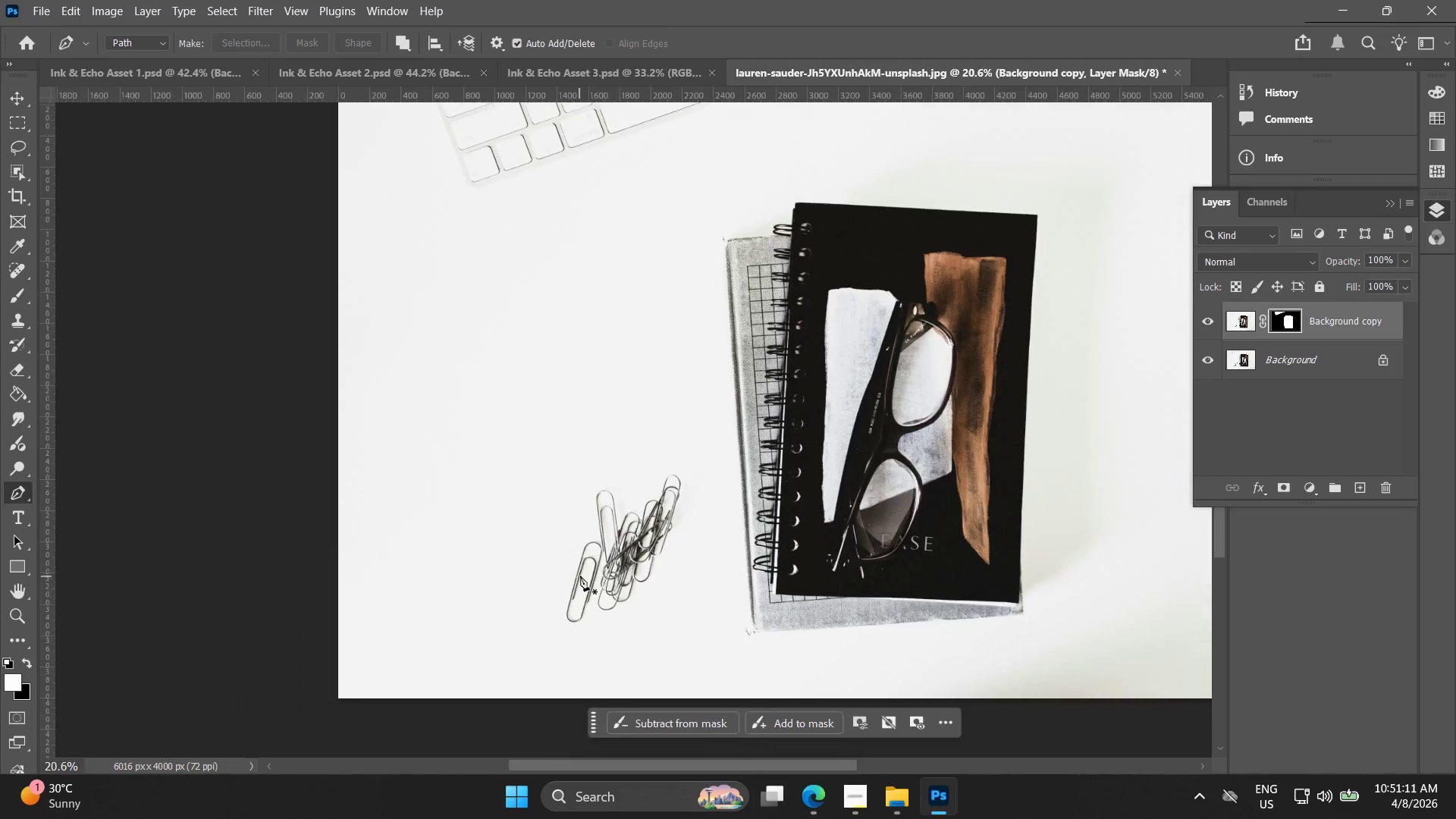 
key(Alt+AltLeft)
 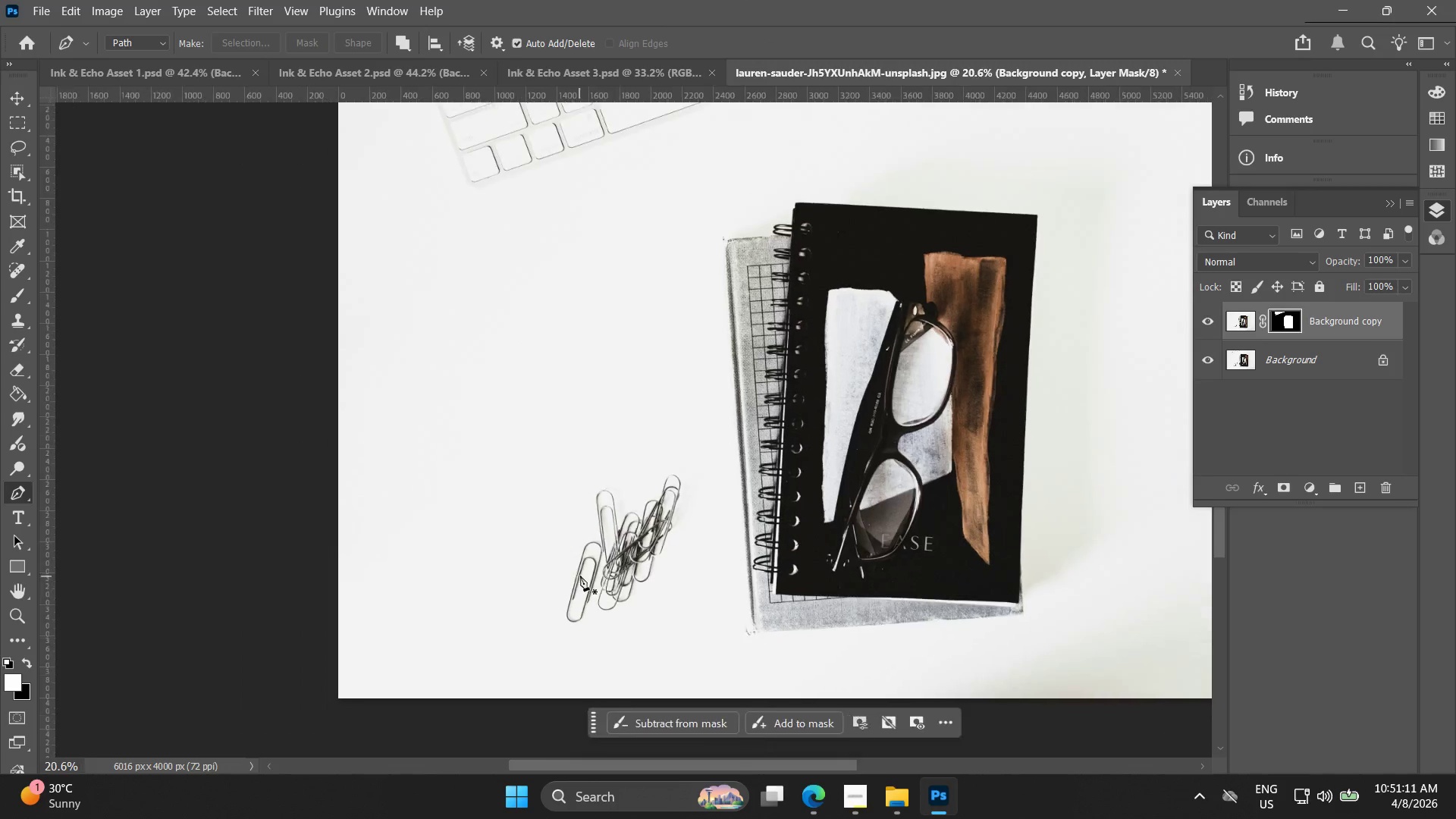 
key(Alt+AltLeft)
 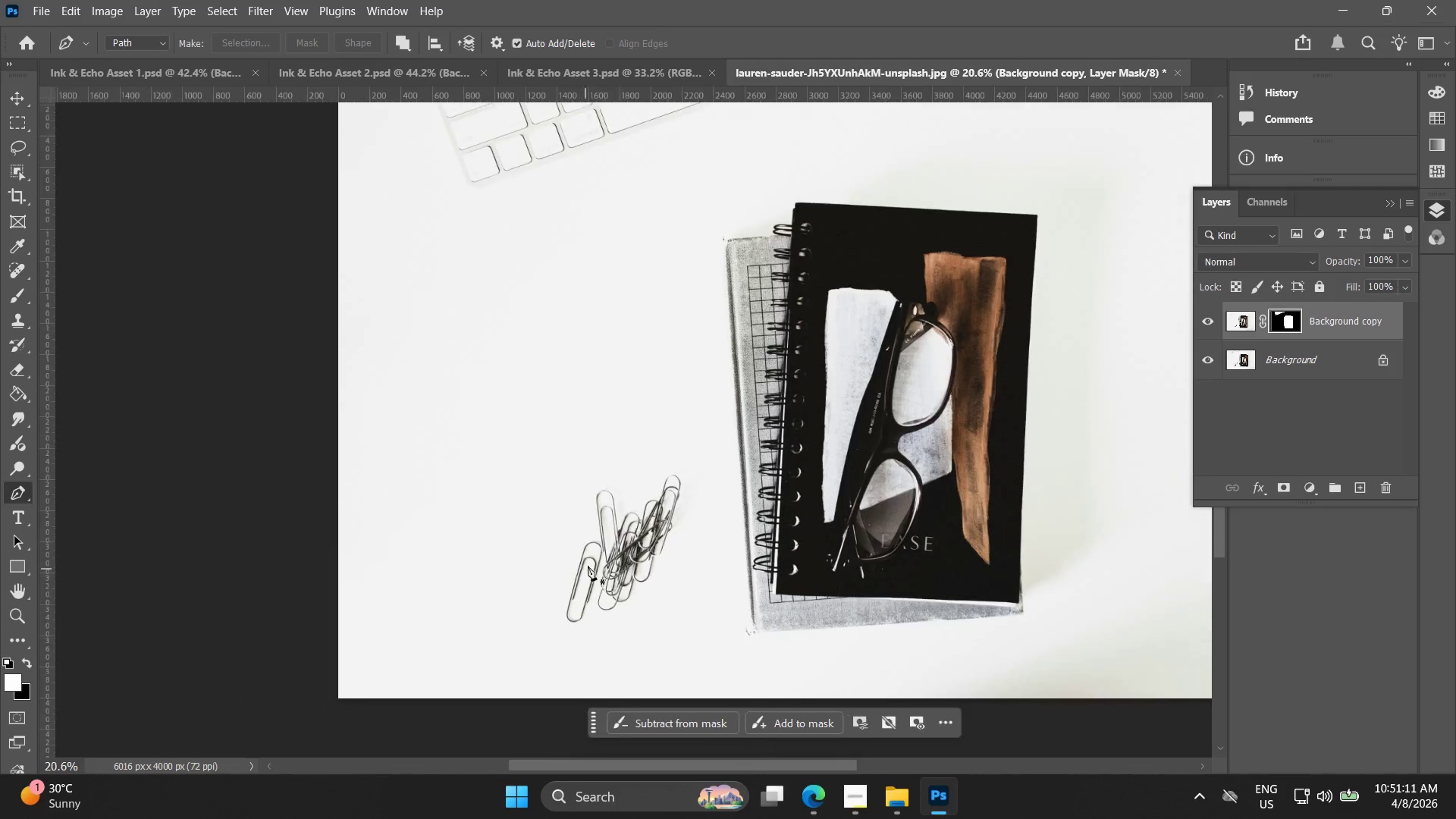 
key(Alt+AltLeft)
 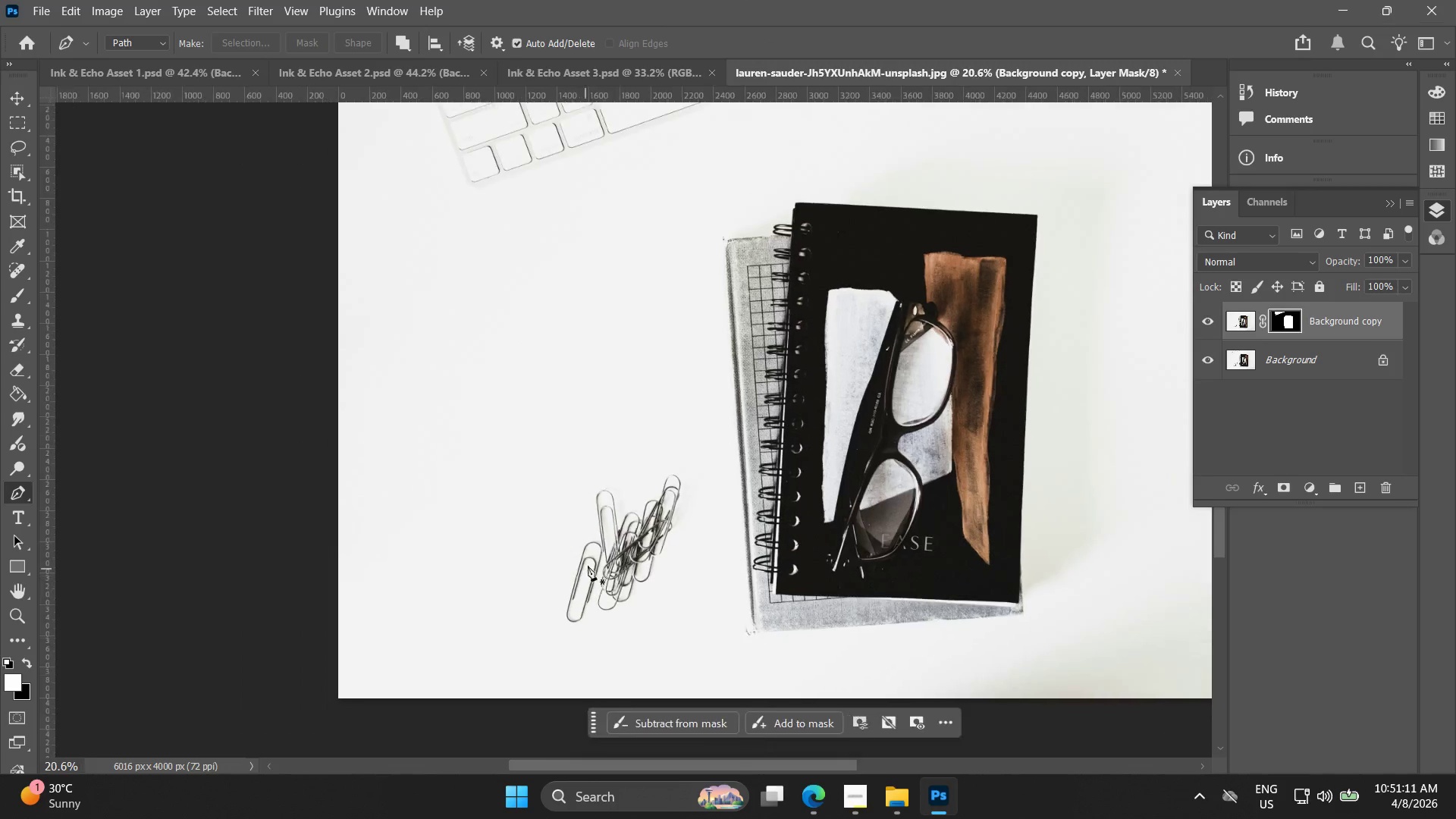 
key(Alt+AltLeft)
 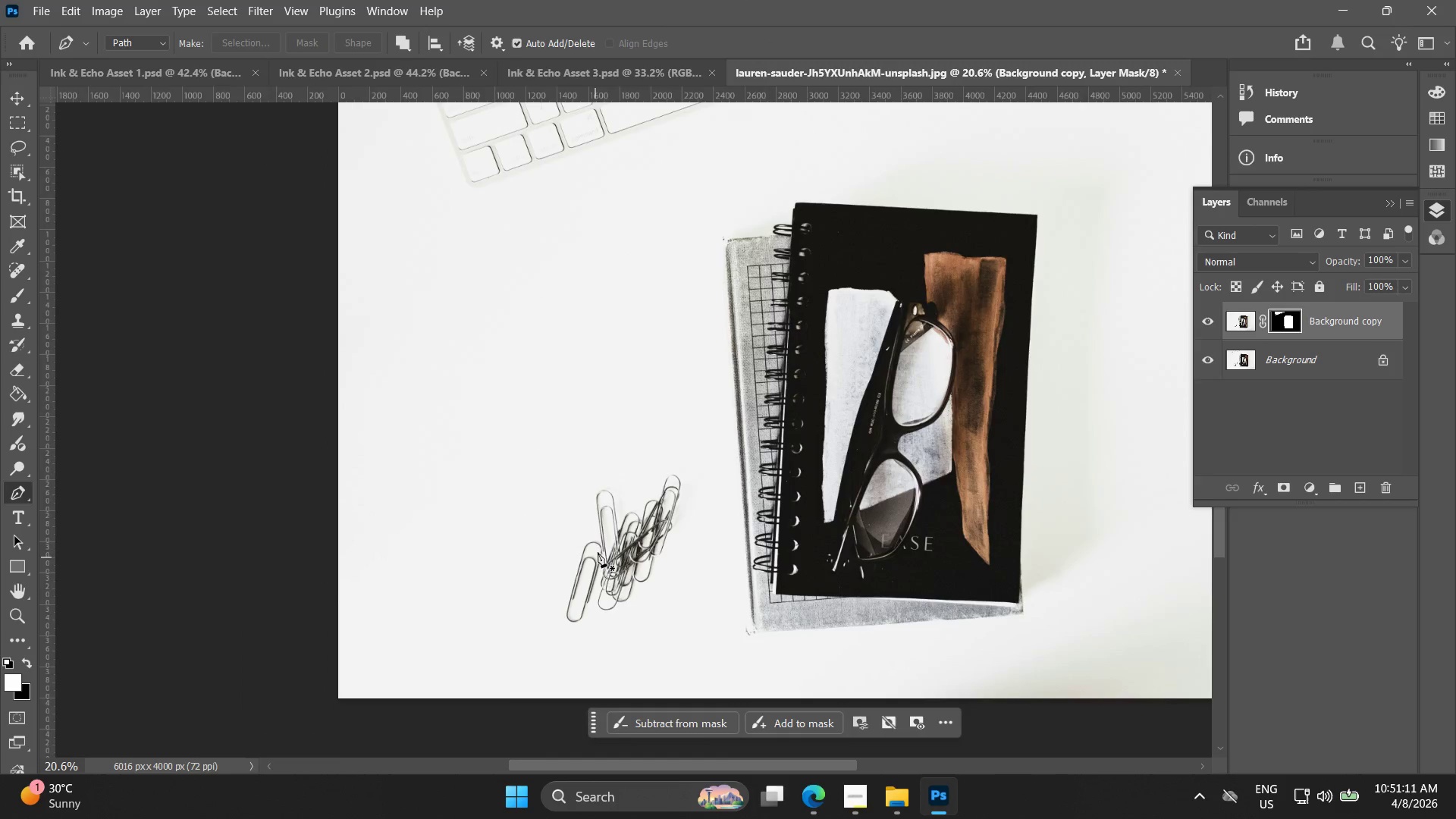 
key(Alt+AltLeft)
 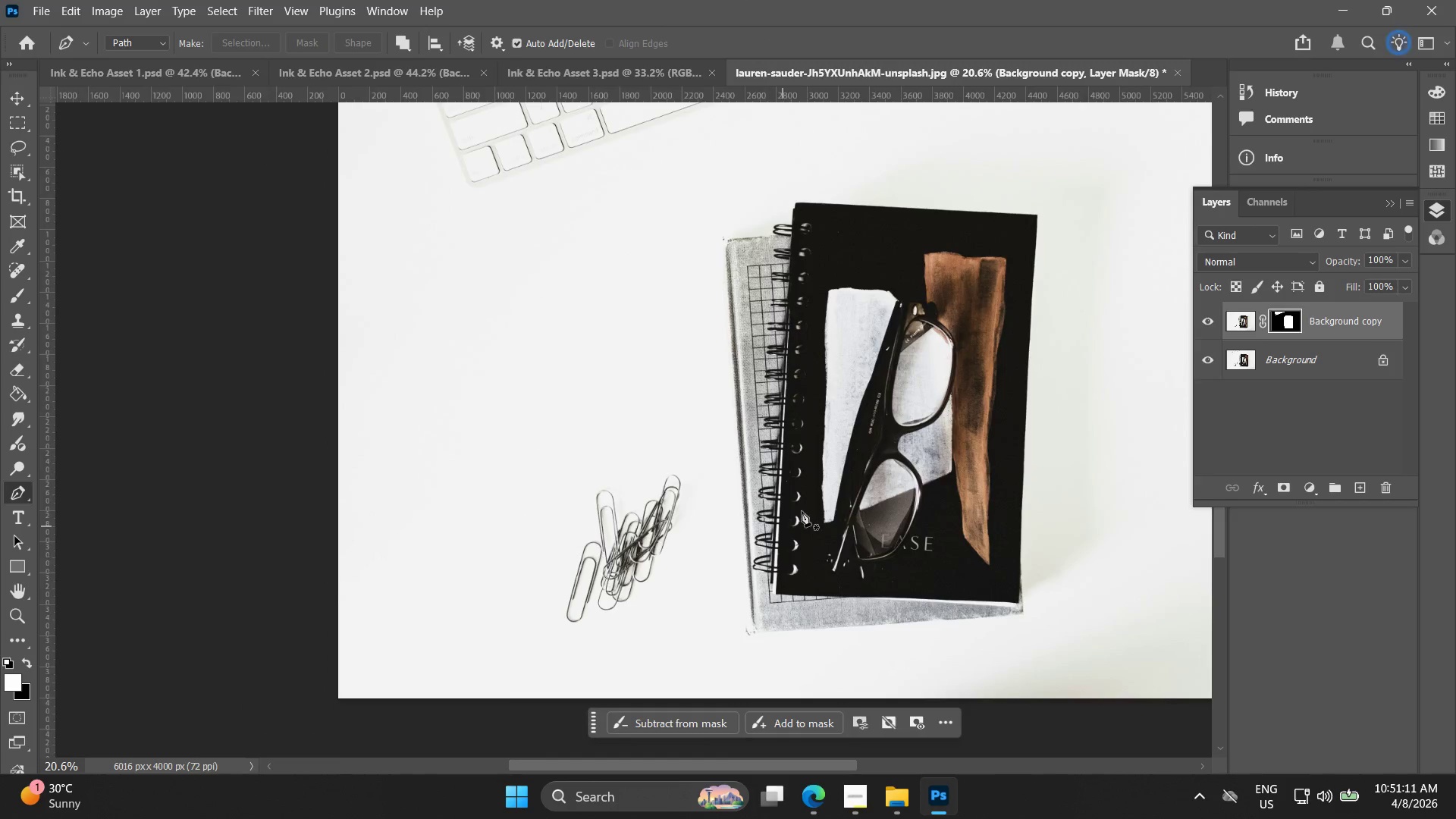 
hold_key(key=Space, duration=0.52)
 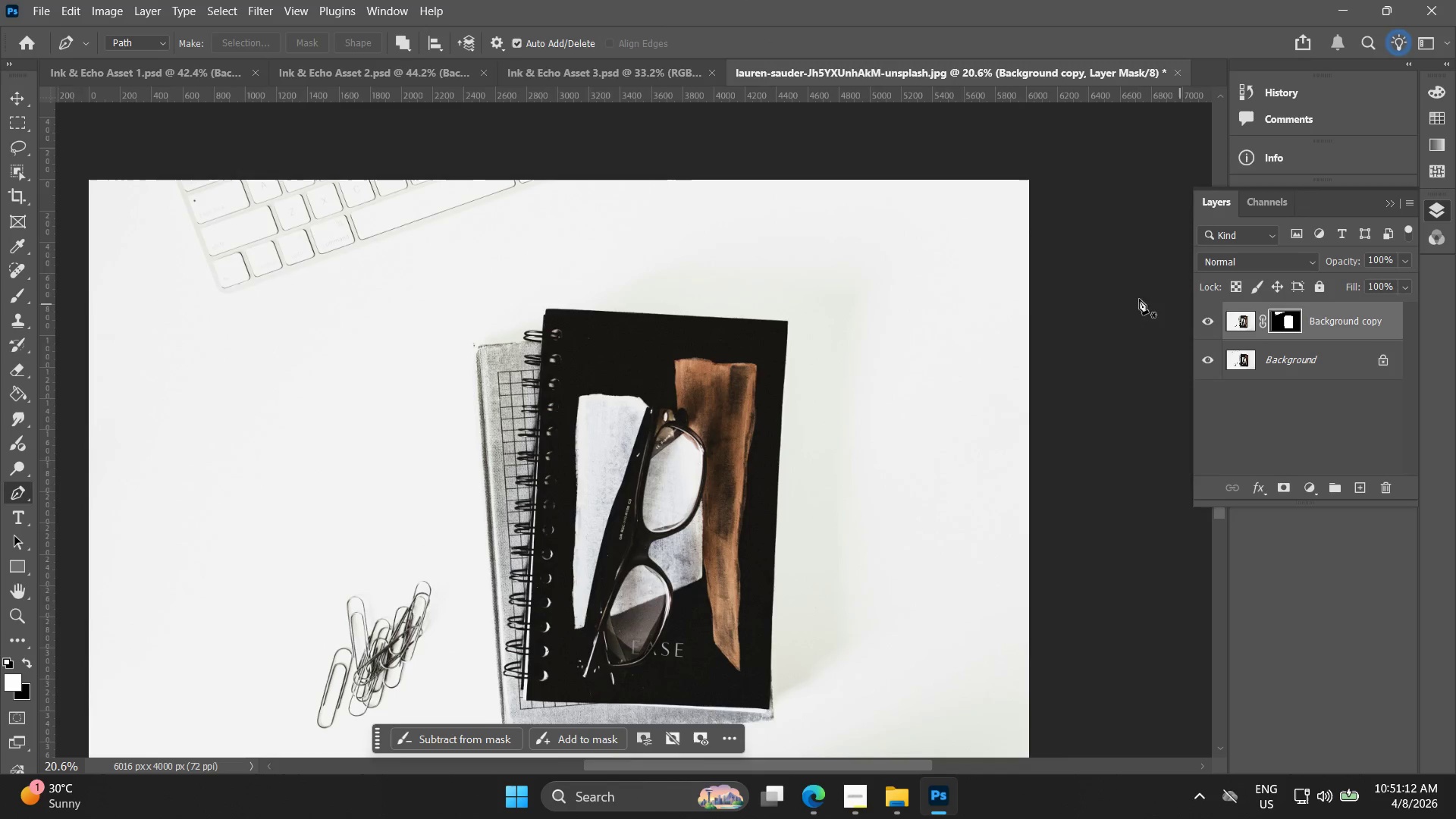 
left_click_drag(start_coordinate=[793, 509], to_coordinate=[544, 615])
 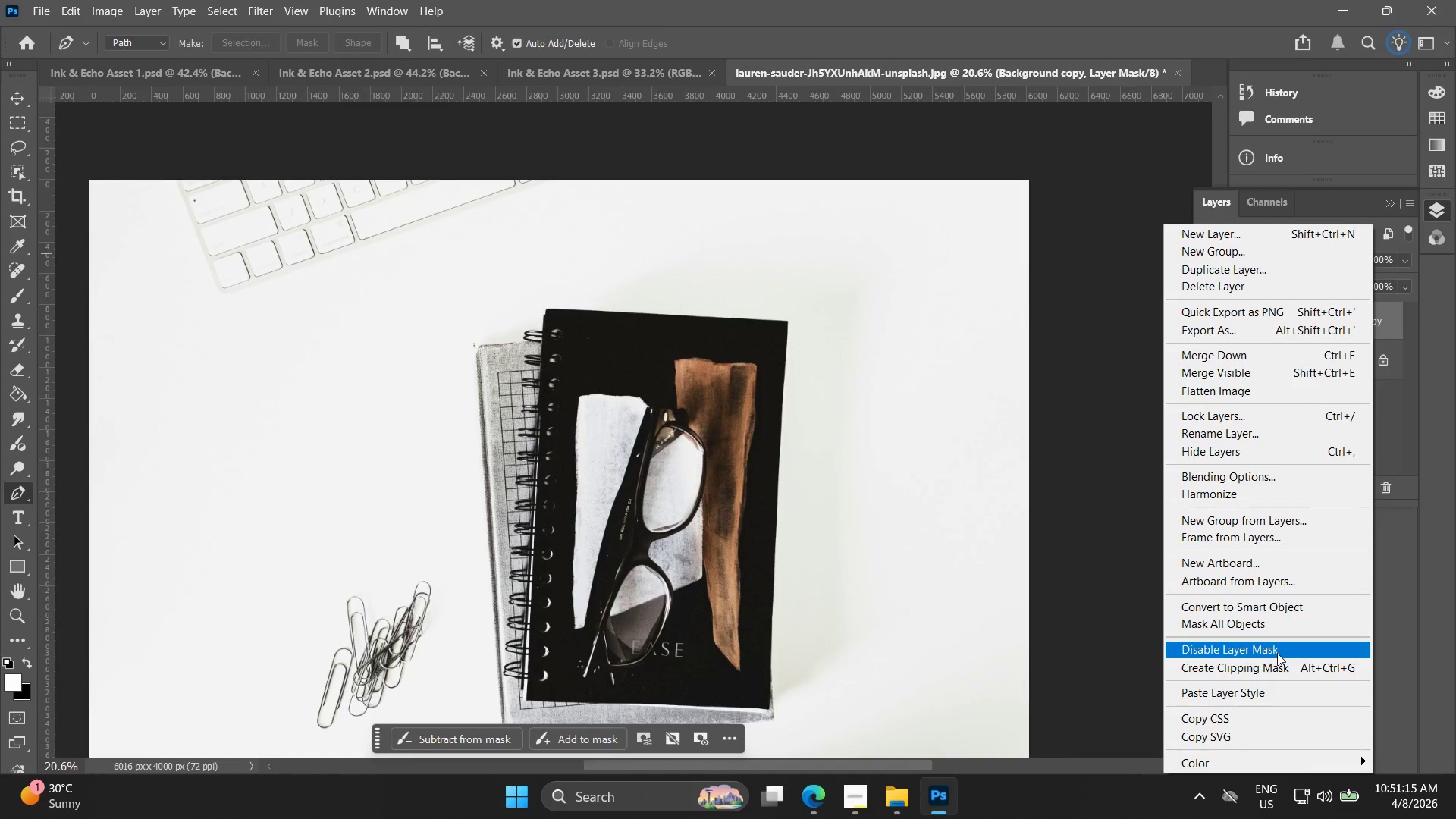 
scroll: coordinate [579, 582], scroll_direction: down, amount: 19.0
 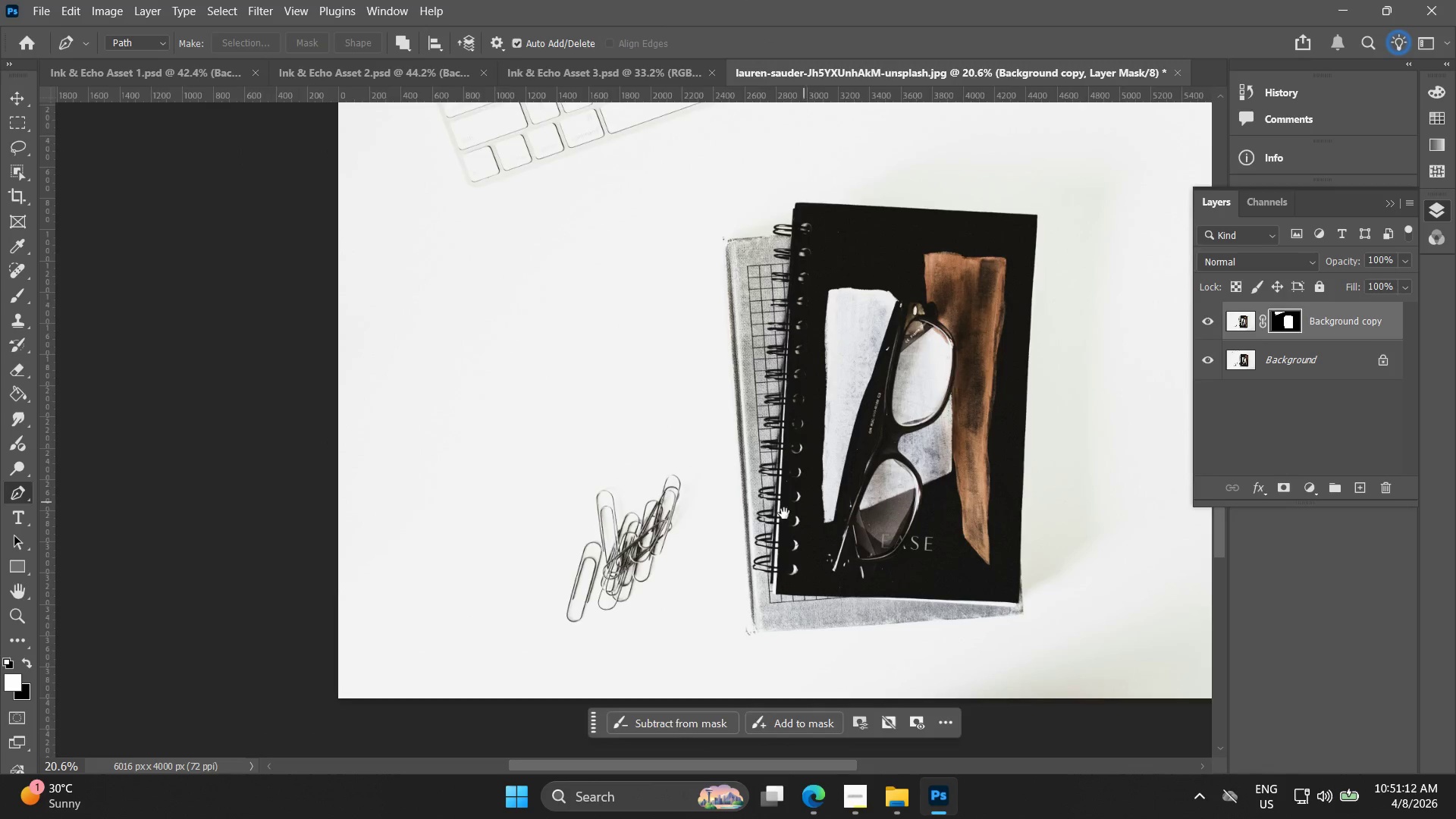 
left_click([1263, 697])
 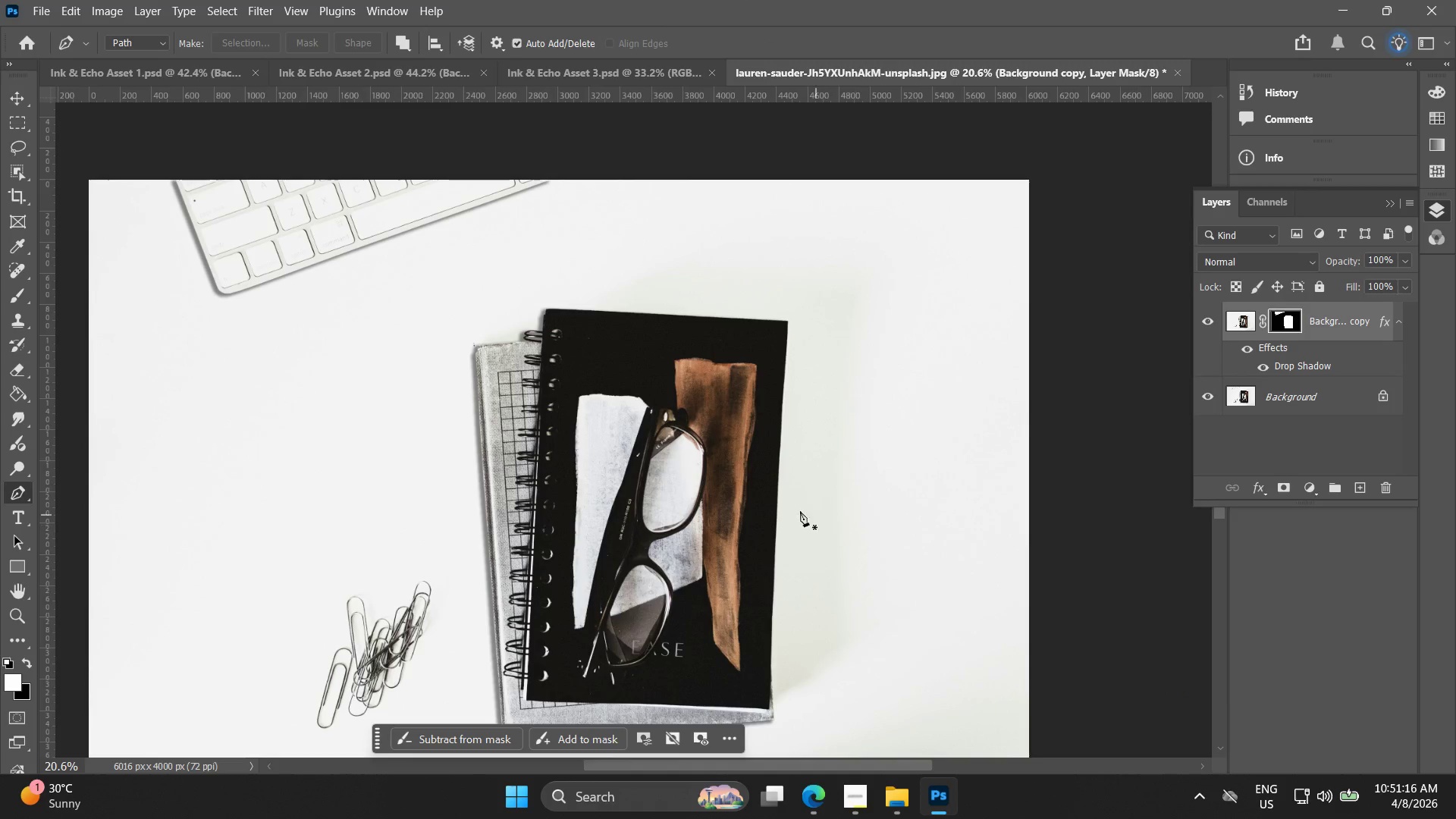 
hold_key(key=Space, duration=0.98)
 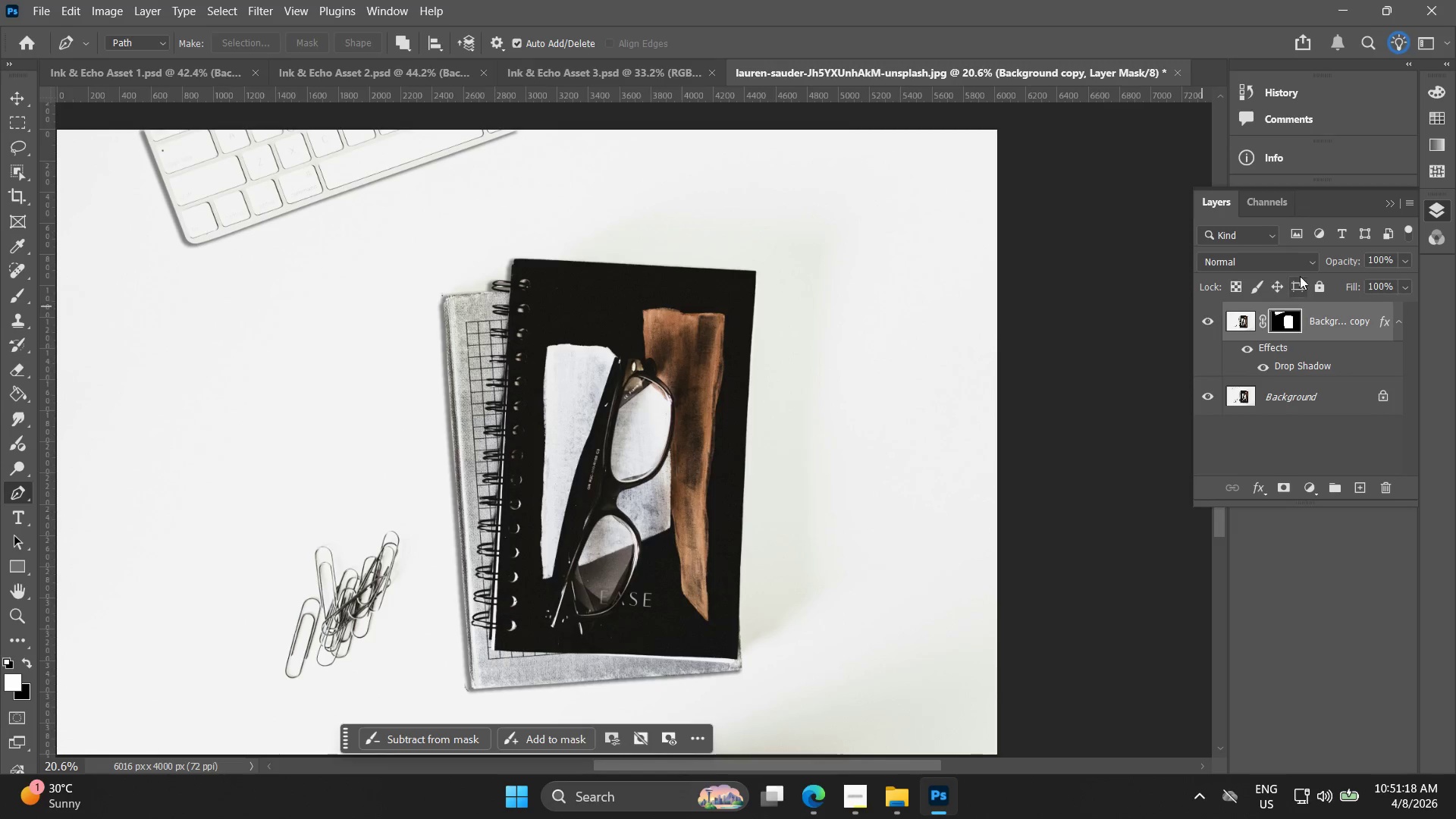 
left_click_drag(start_coordinate=[733, 466], to_coordinate=[701, 416])
 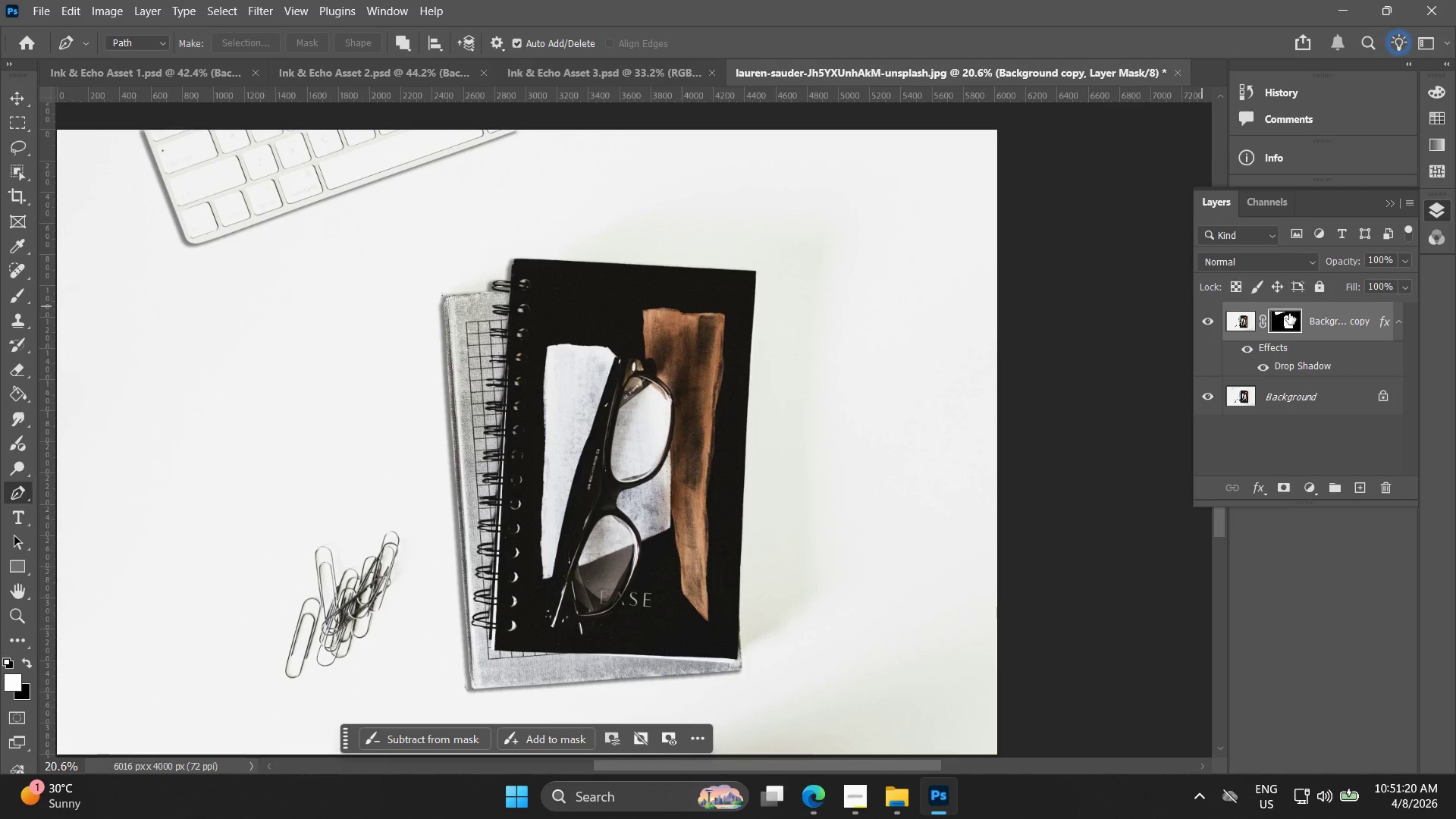 
double_click([1321, 372])
 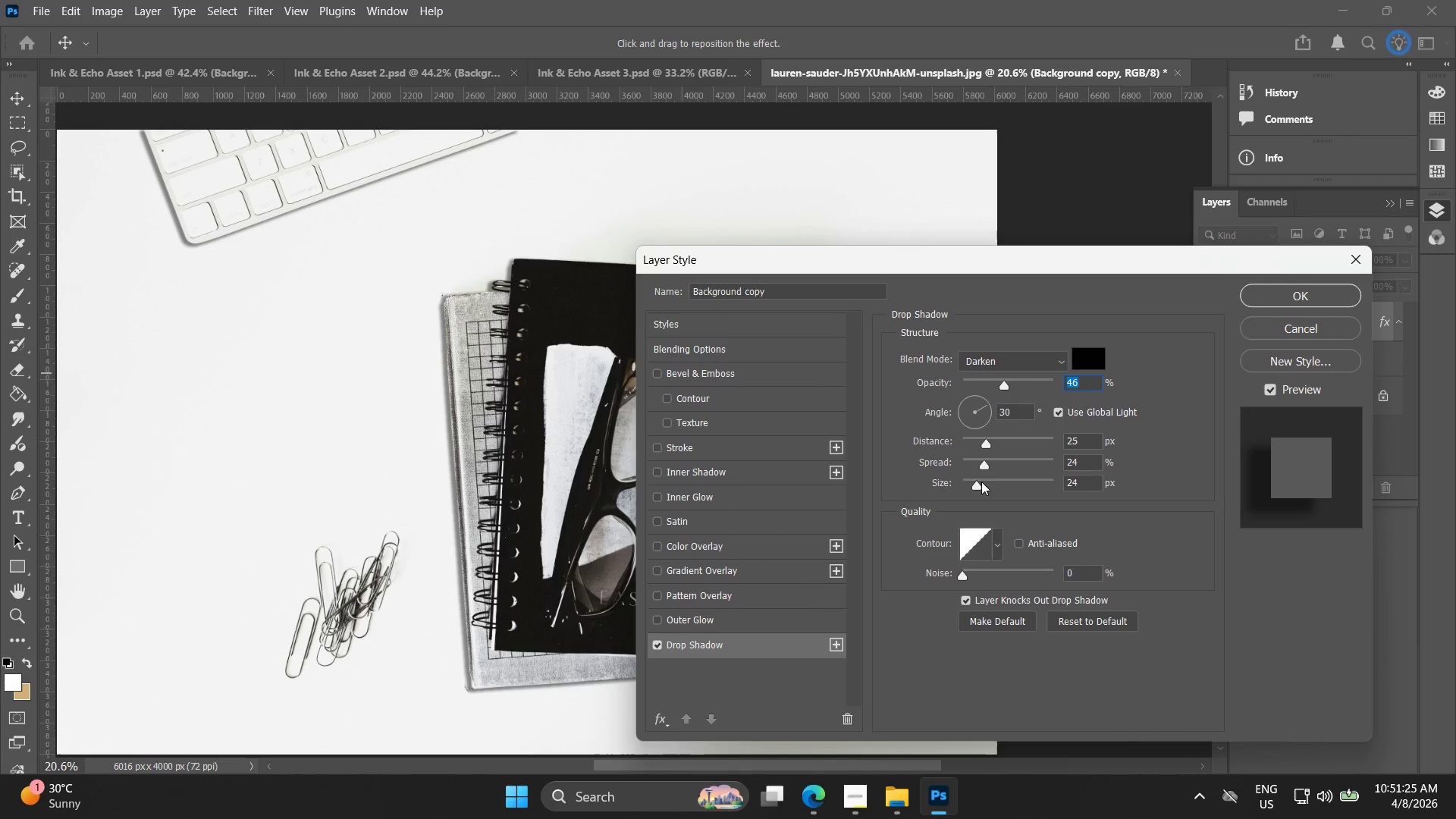 
wait(5.58)
 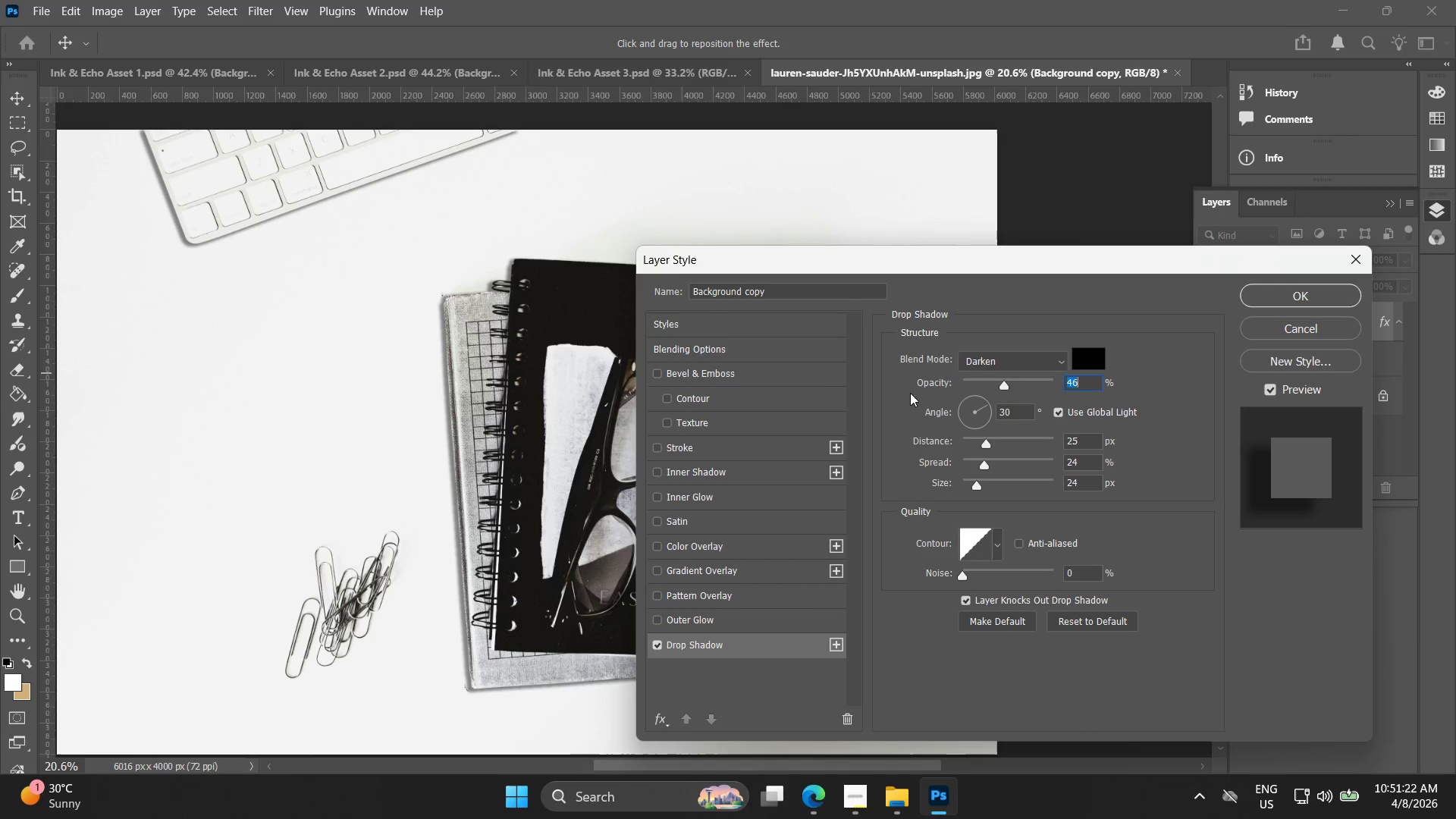 
left_click_drag(start_coordinate=[978, 399], to_coordinate=[961, 397])
 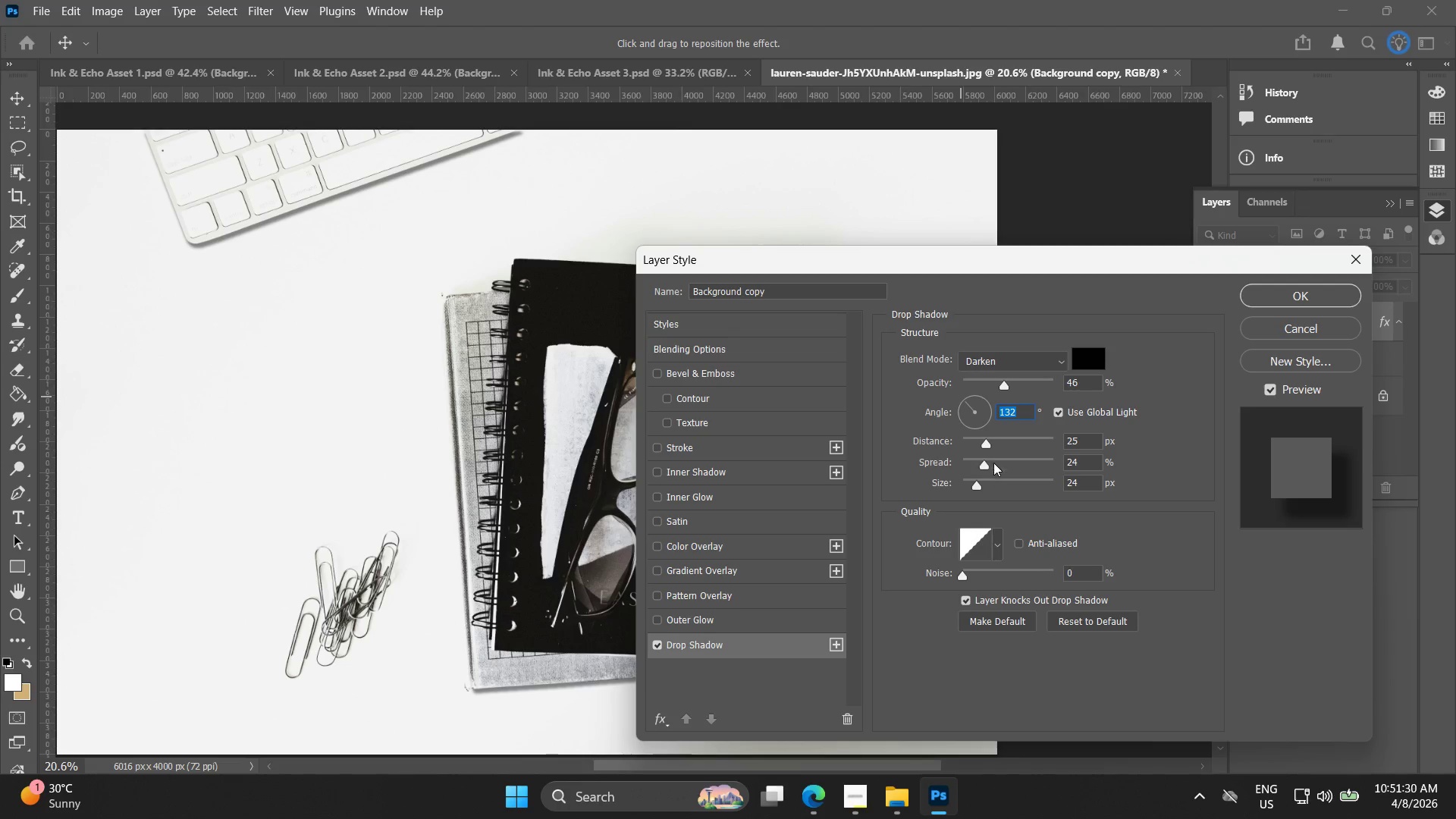 
left_click_drag(start_coordinate=[990, 450], to_coordinate=[1001, 450])
 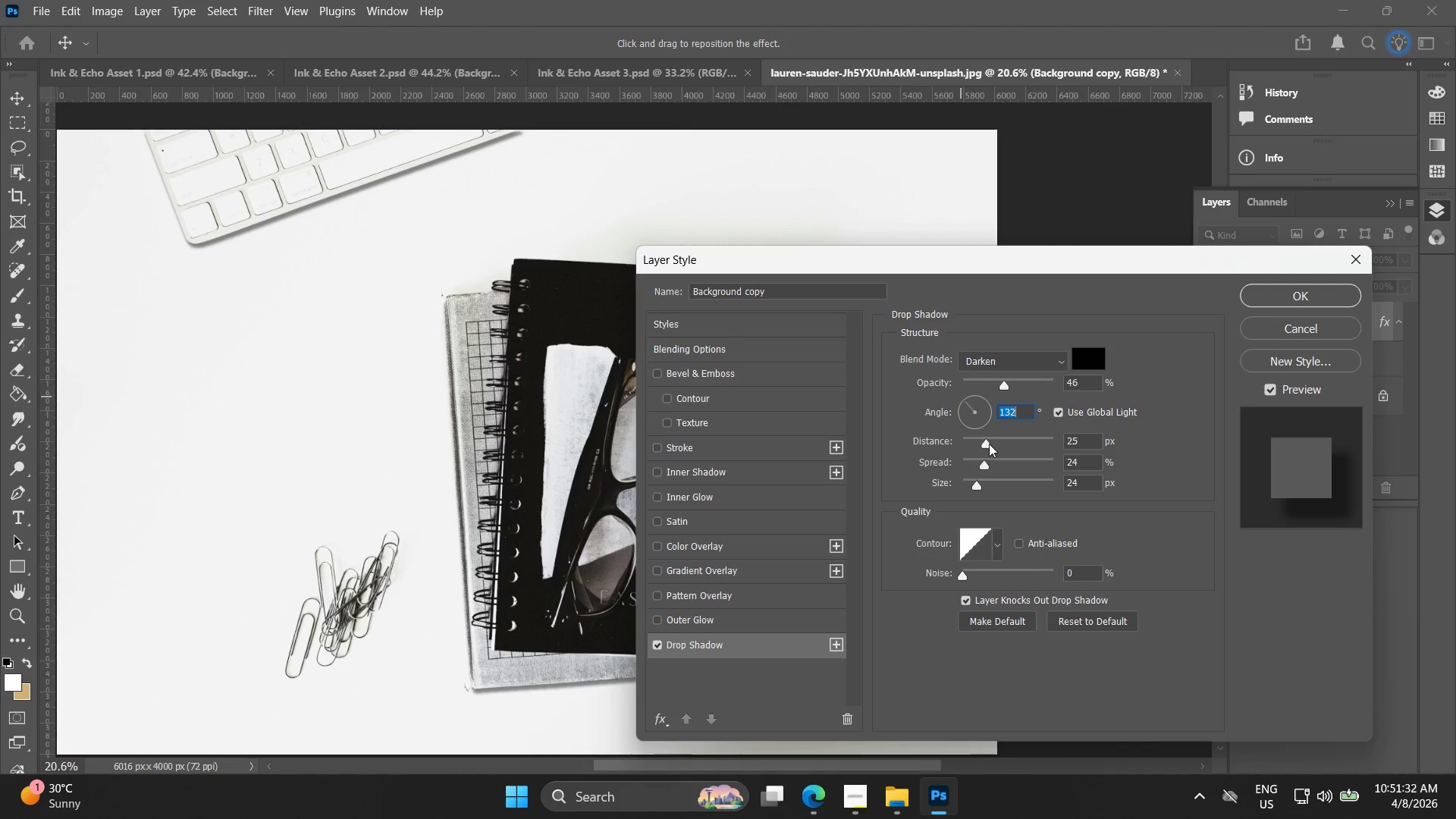 
left_click_drag(start_coordinate=[989, 444], to_coordinate=[988, 450])
 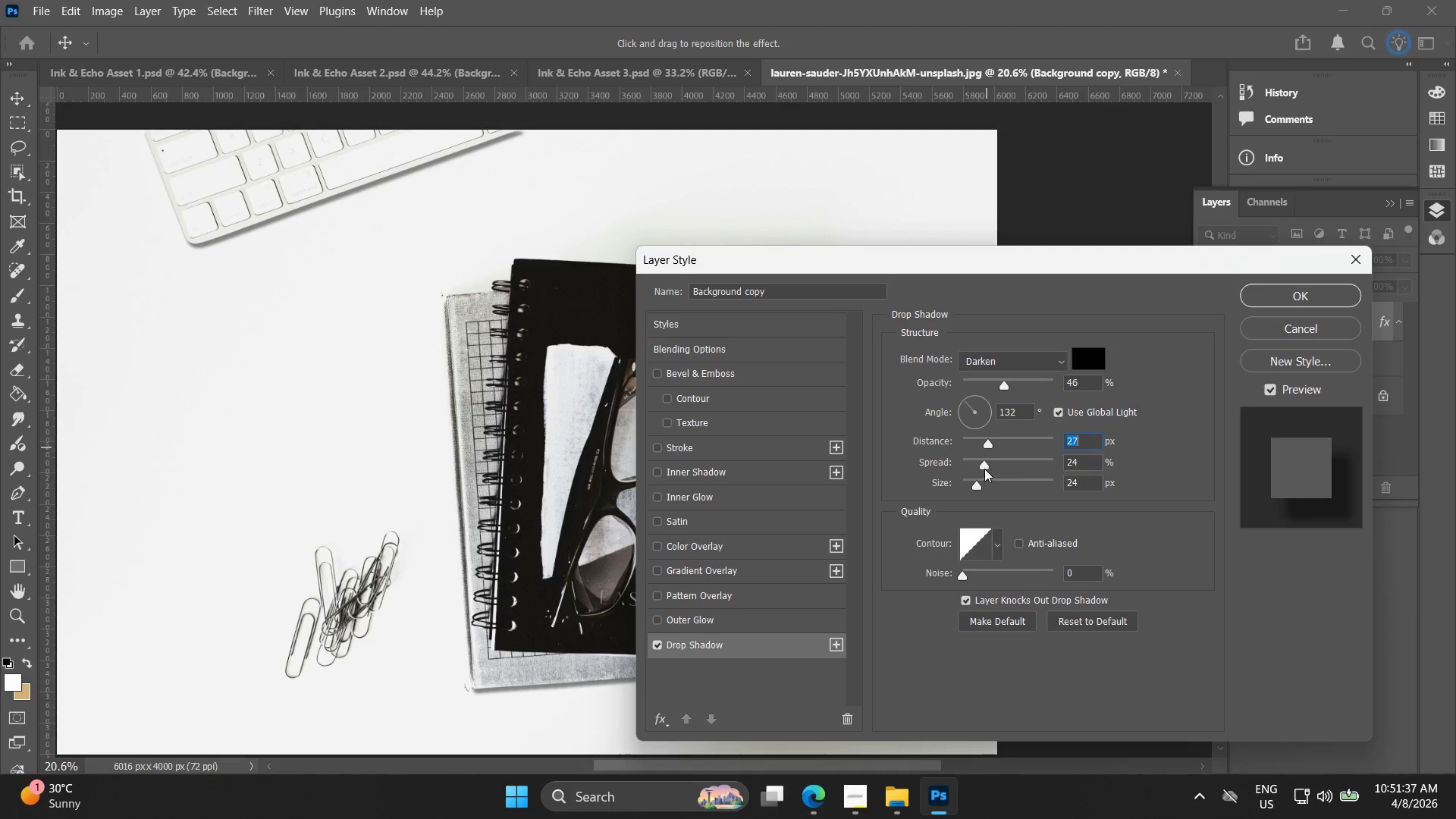 
left_click_drag(start_coordinate=[984, 466], to_coordinate=[987, 471])
 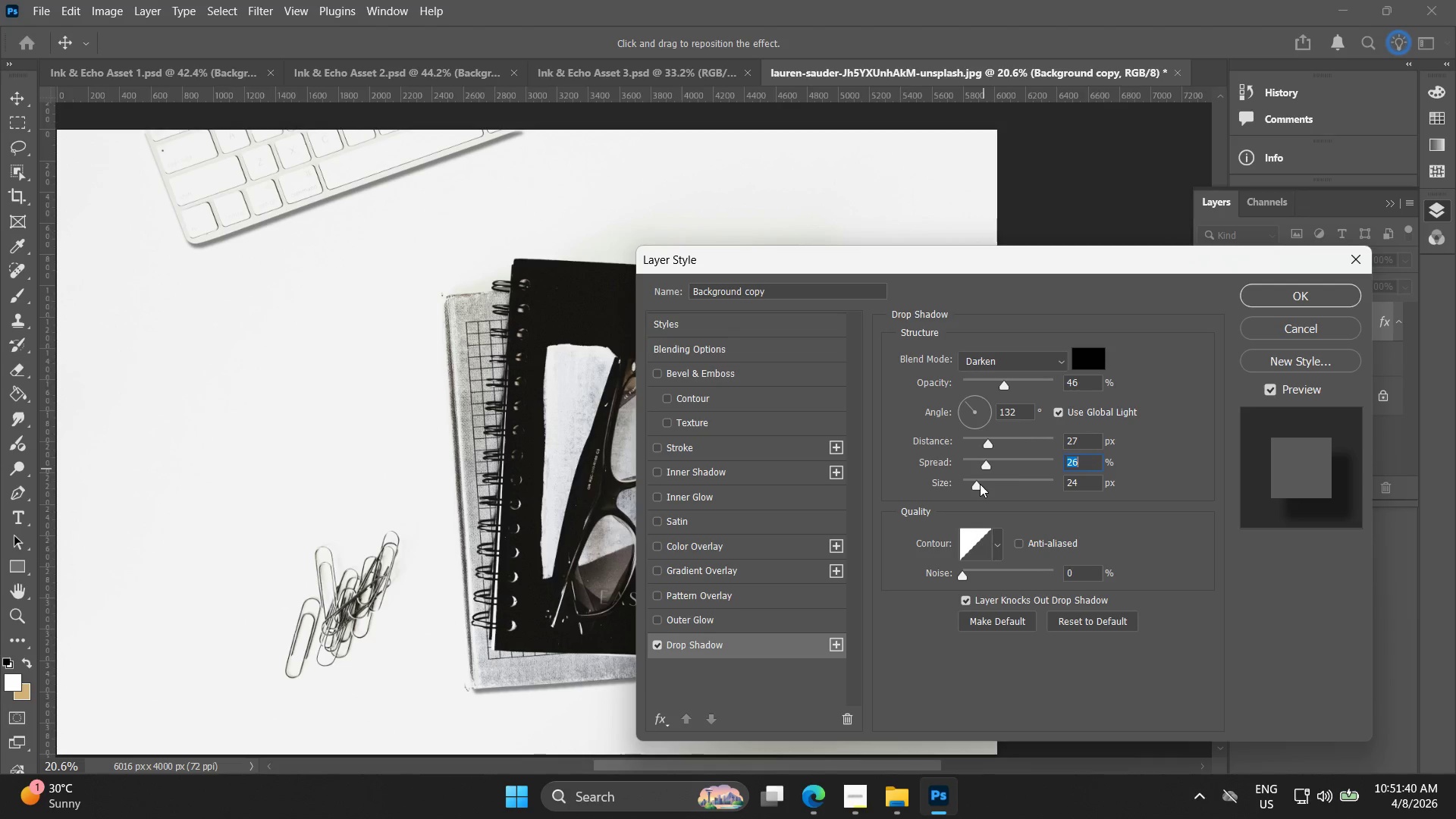 
left_click_drag(start_coordinate=[981, 485], to_coordinate=[995, 482])
 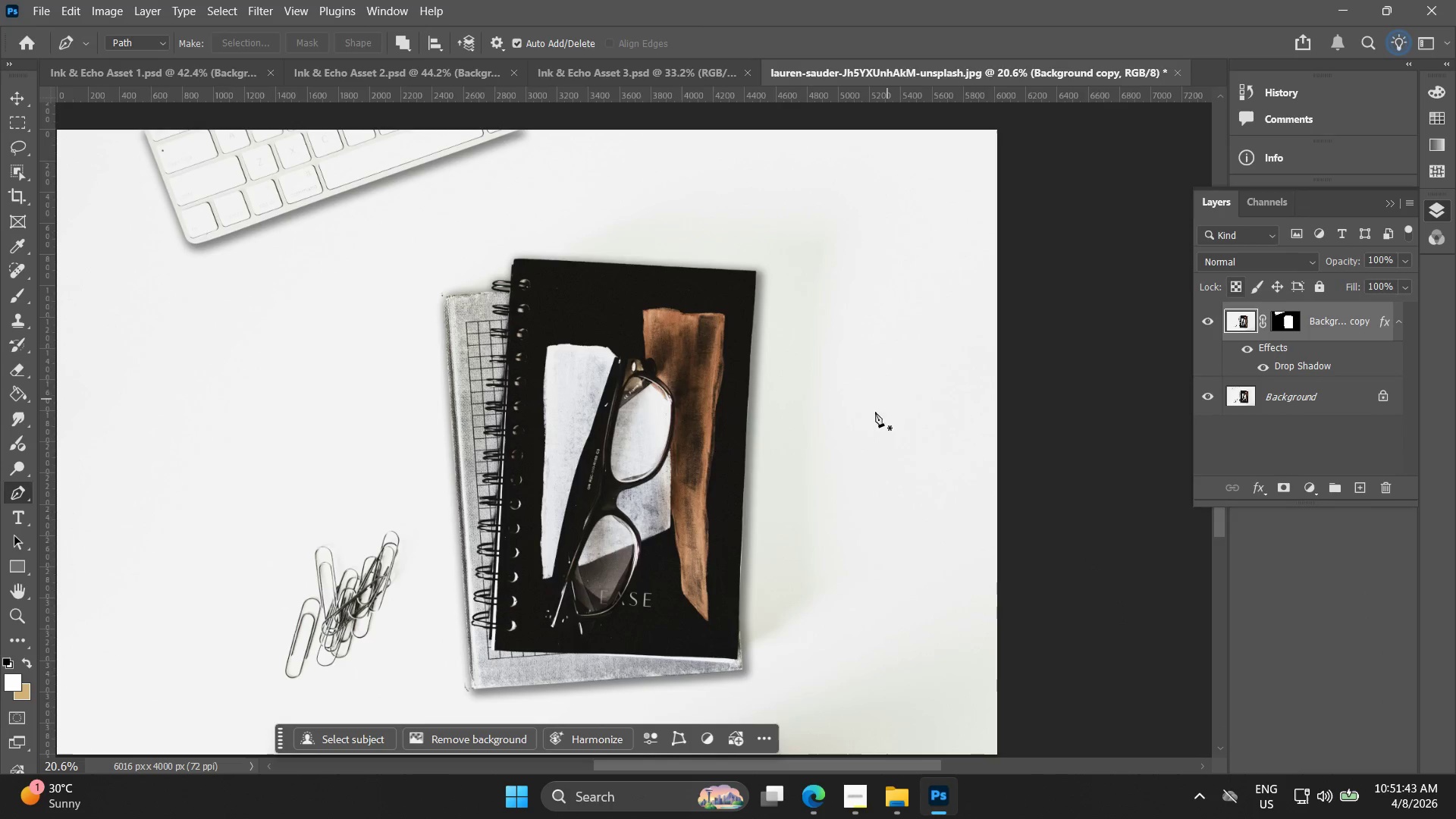 
hold_key(key=Space, duration=0.64)
 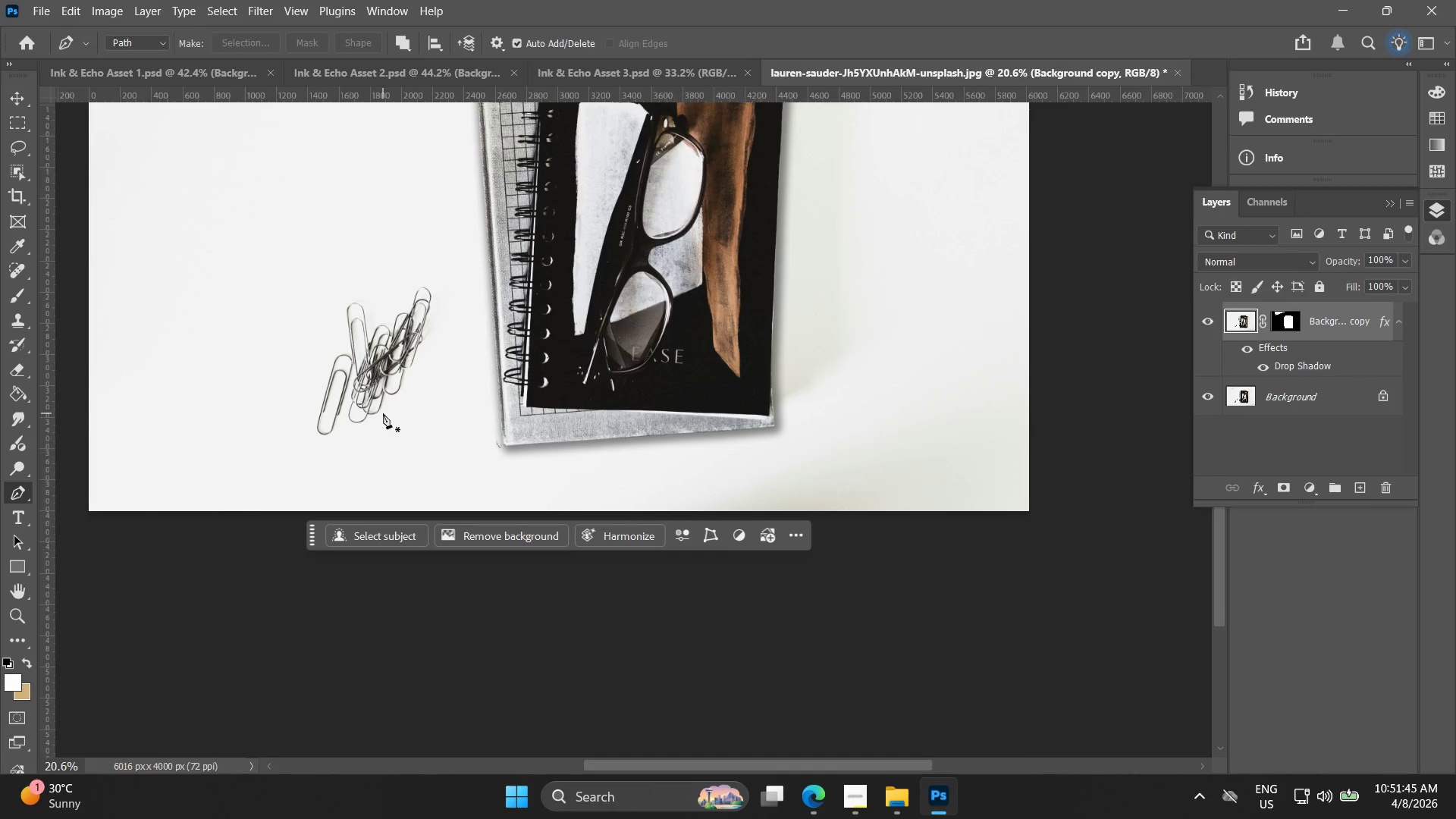 
left_click_drag(start_coordinate=[837, 533], to_coordinate=[869, 290])
 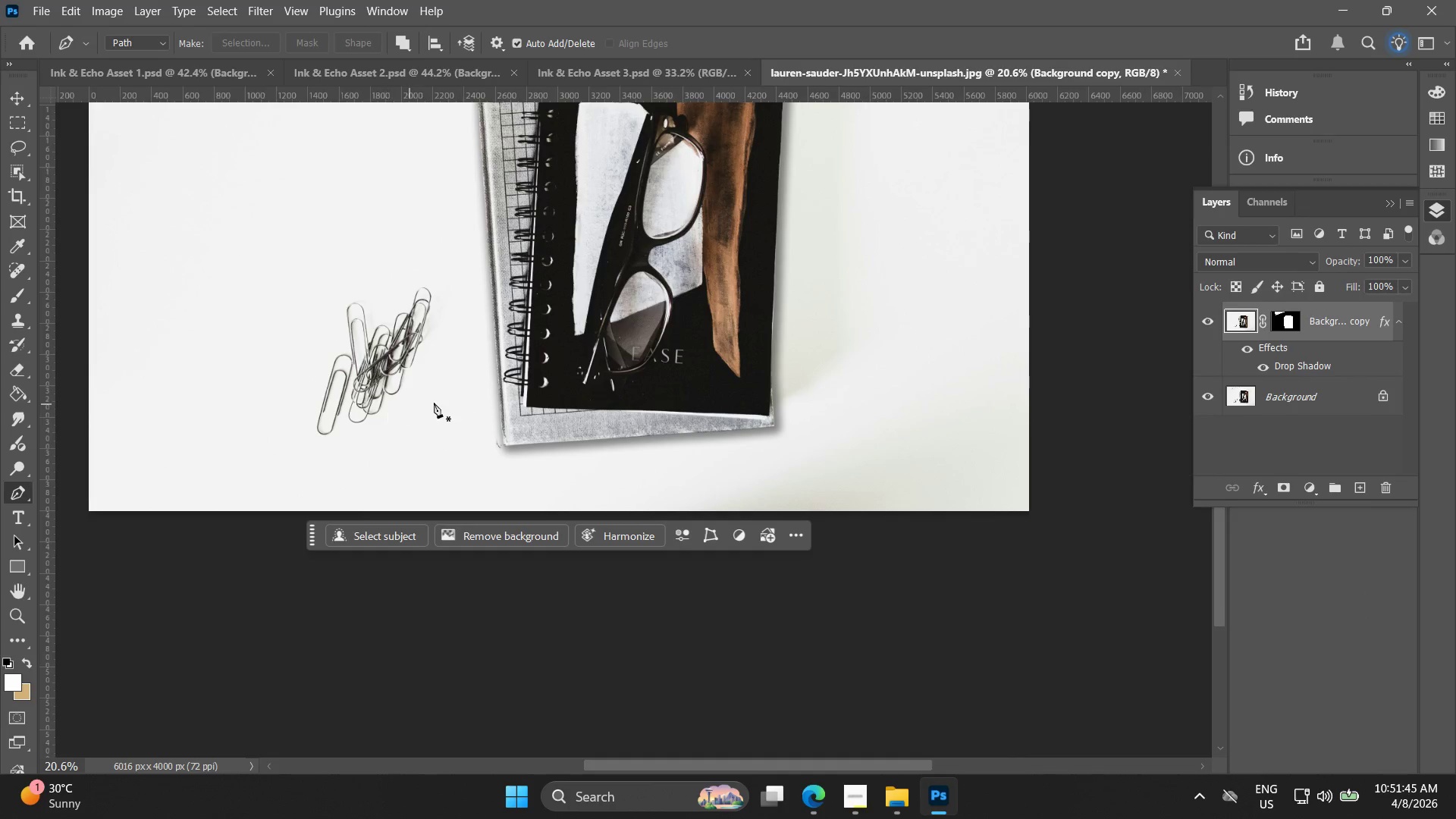 
hold_key(key=AltLeft, duration=1.53)
hold_key(key=AltLeft, duration=0.84)
scroll: coordinate [241, 389], scroll_direction: up, amount: 24.0
 